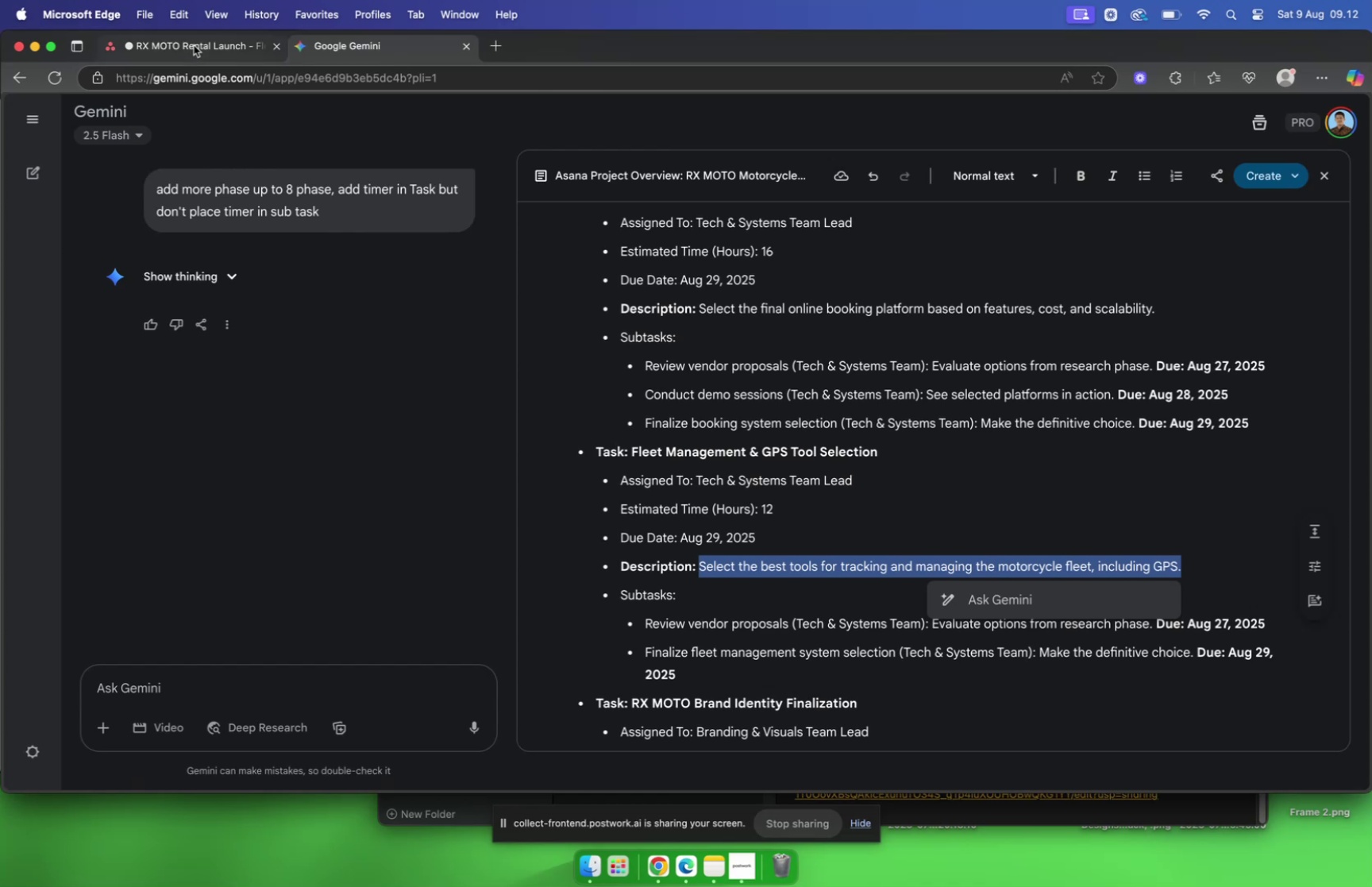 
left_click([193, 44])
 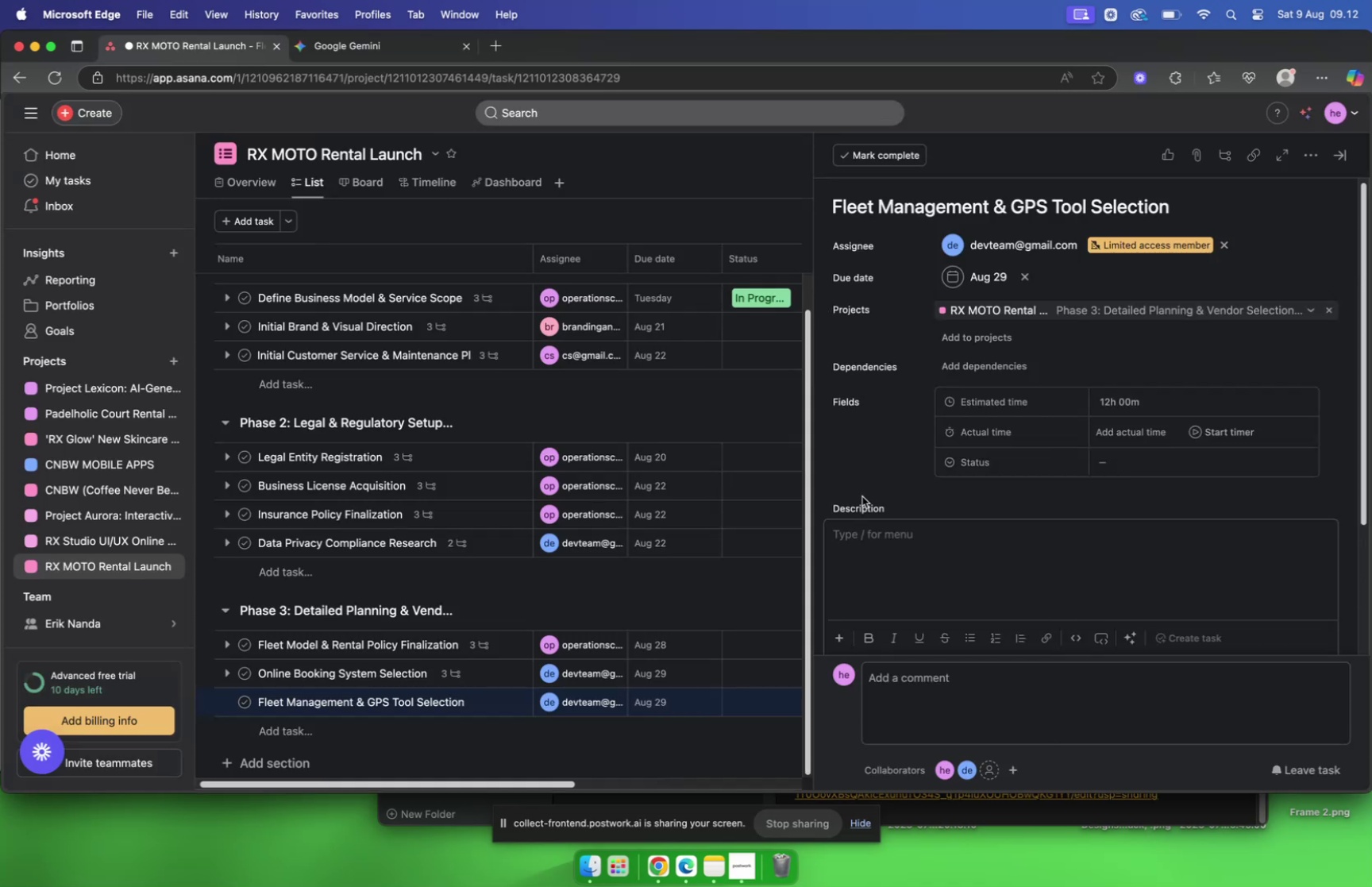 
key(Meta+V)
 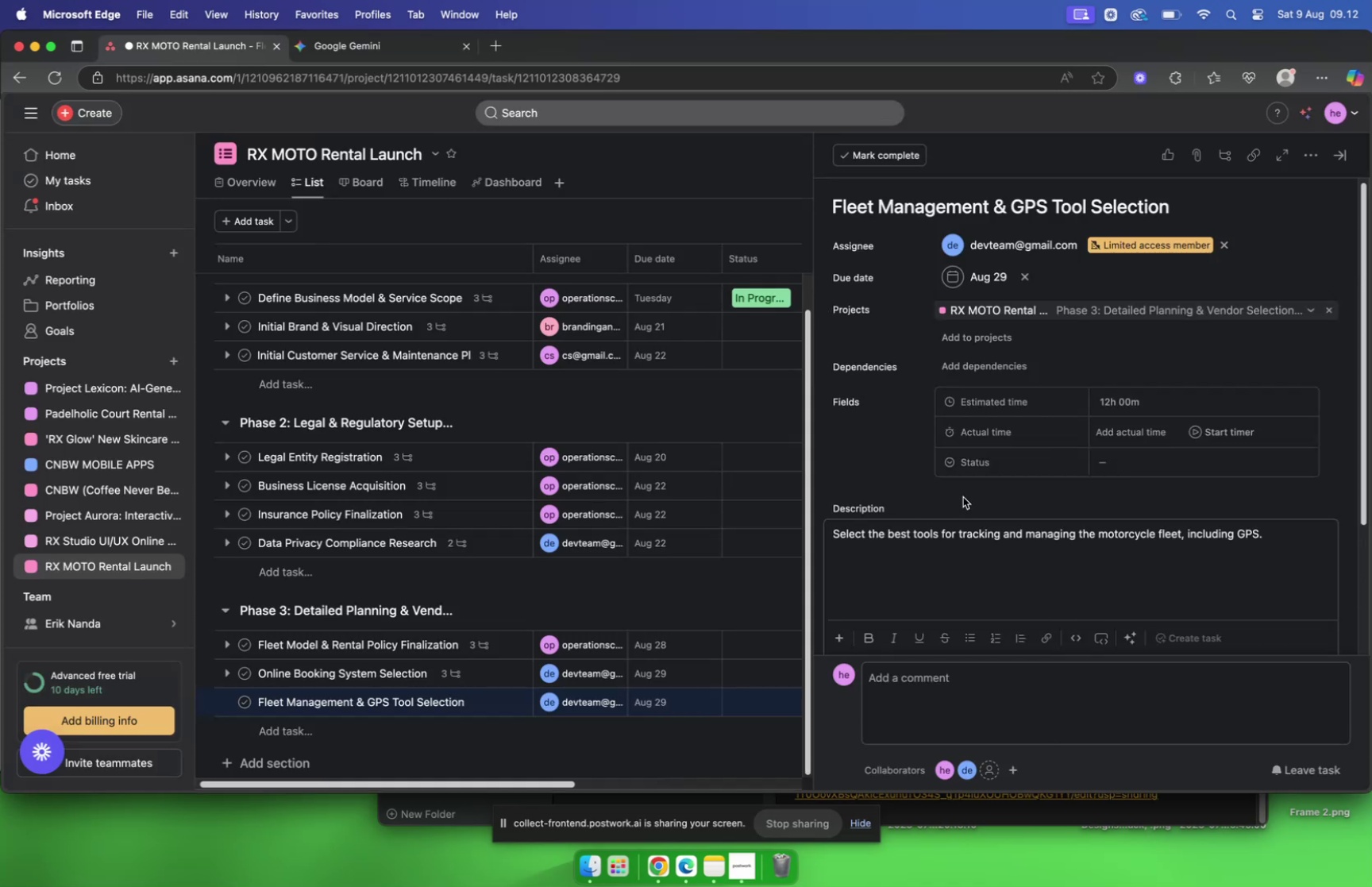 
left_click([963, 496])
 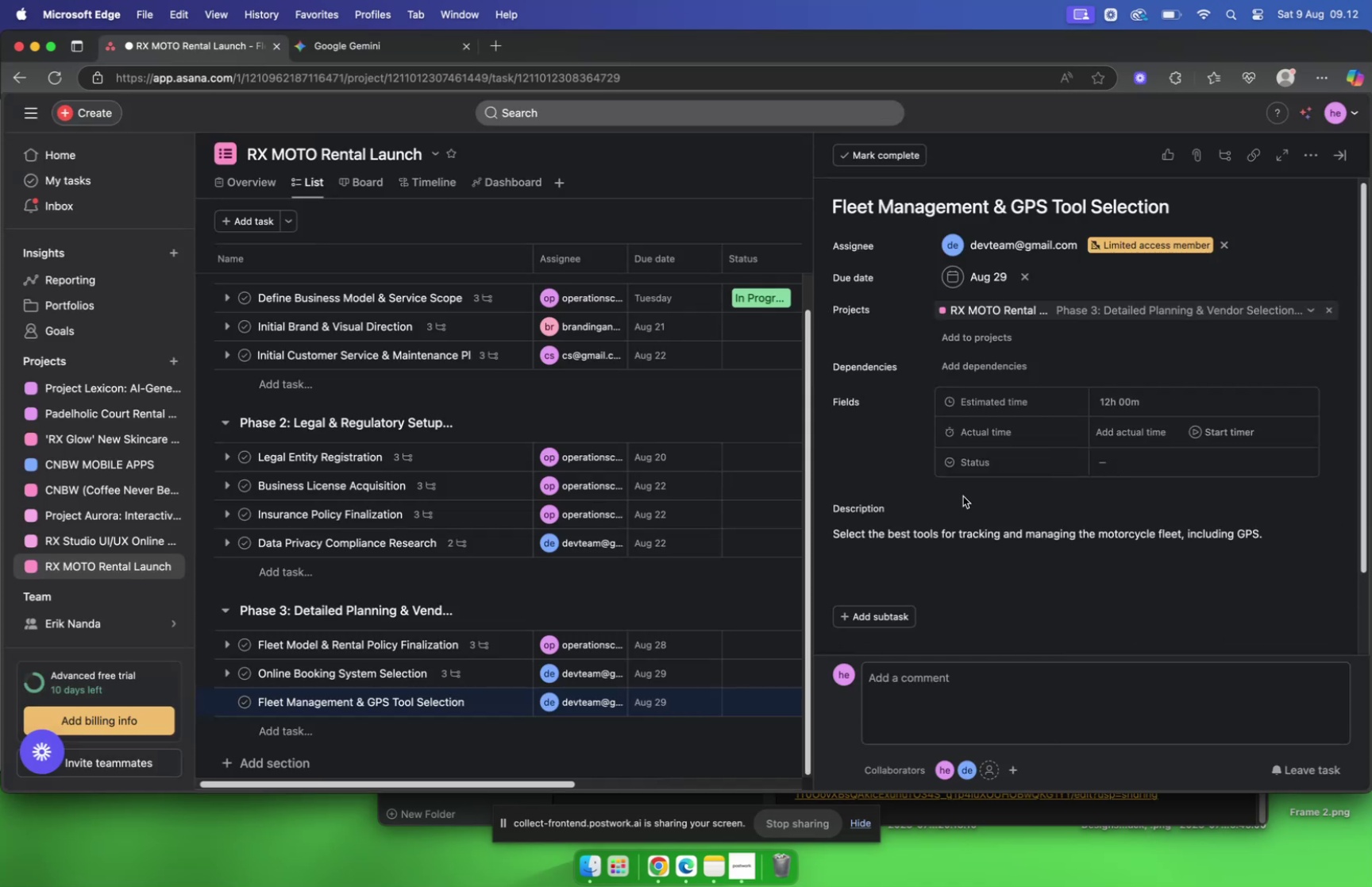 
wait(7.57)
 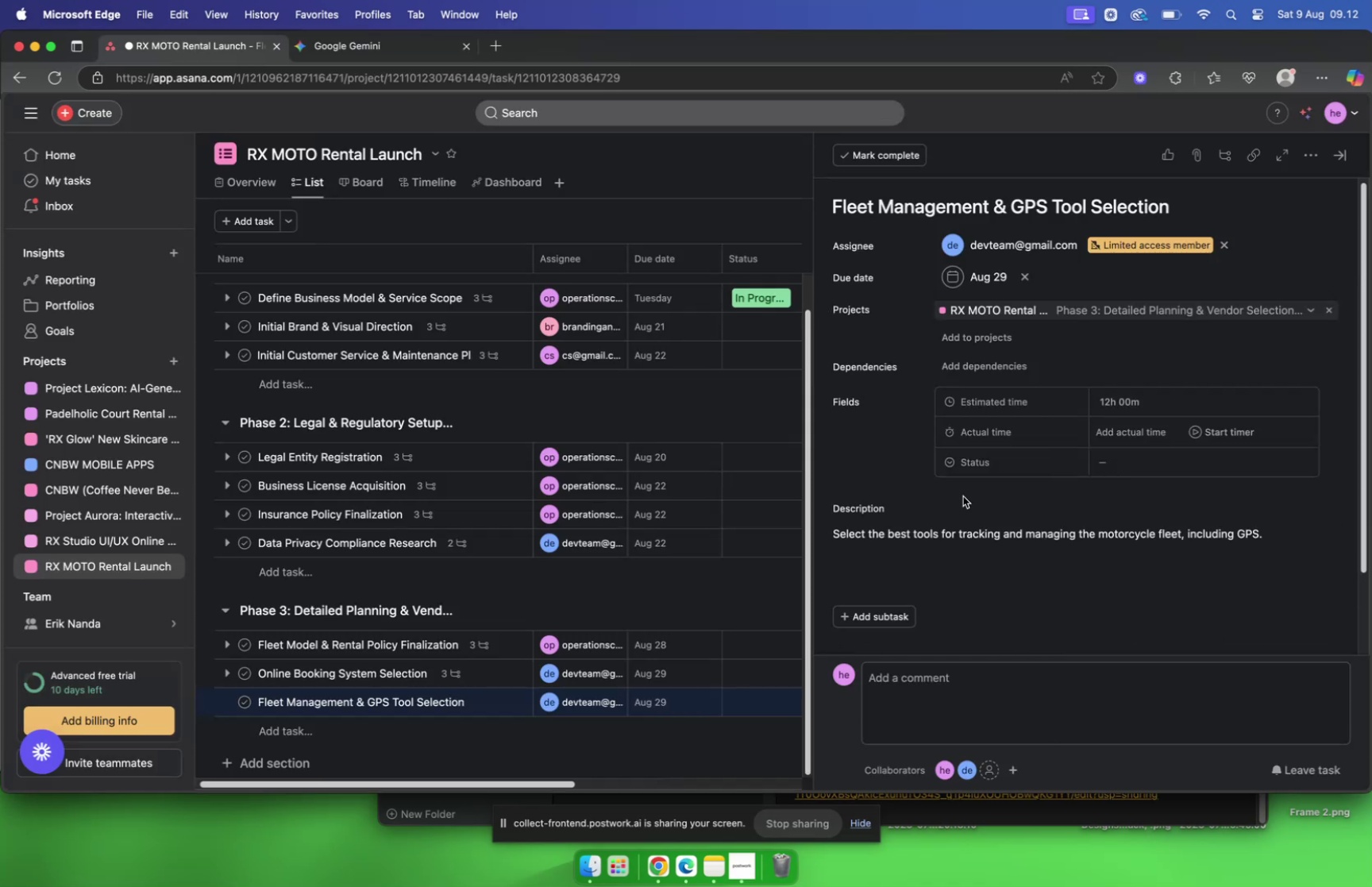 
left_click([861, 619])
 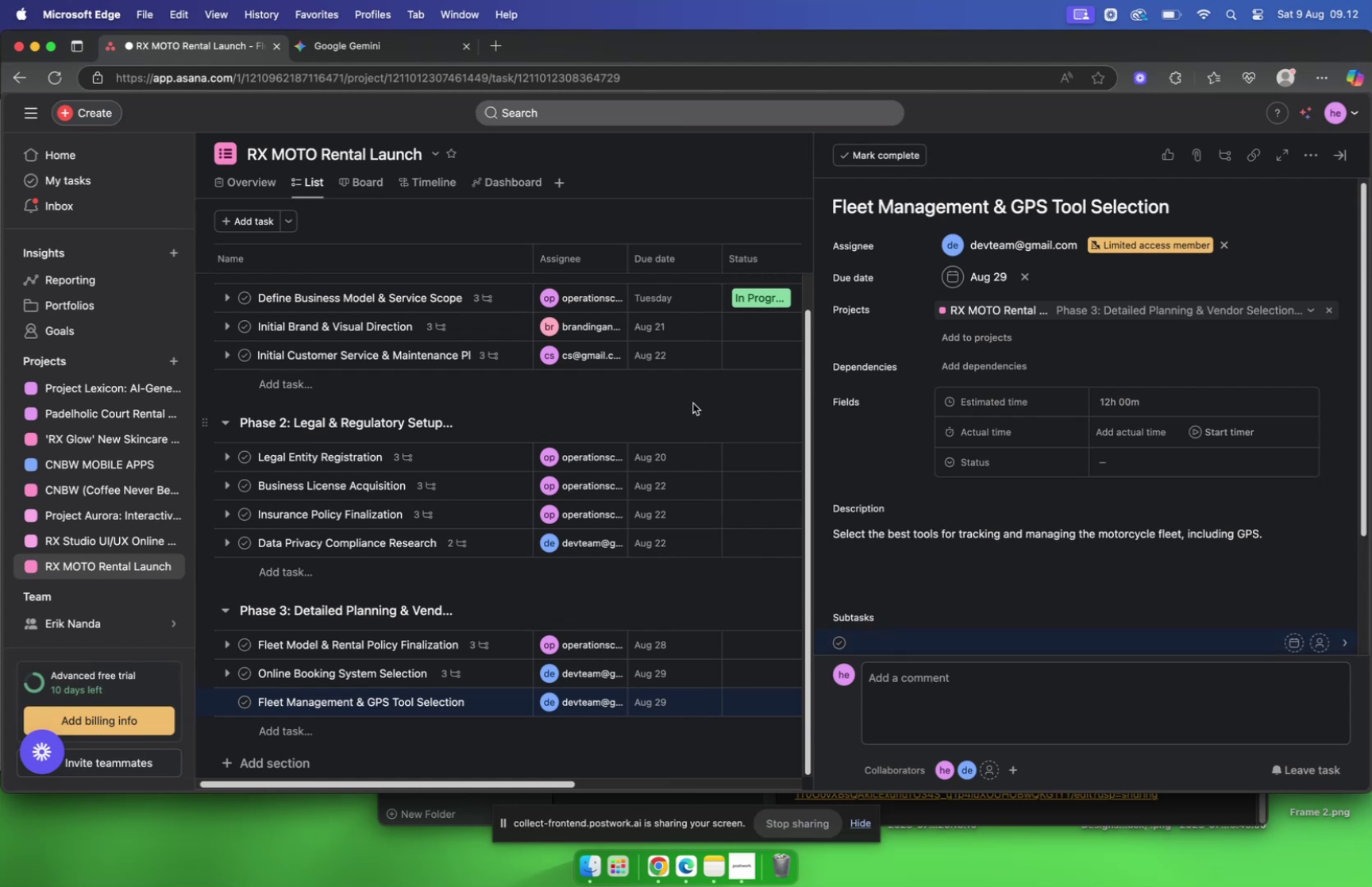 
scroll: coordinate [993, 534], scroll_direction: down, amount: 17.0
 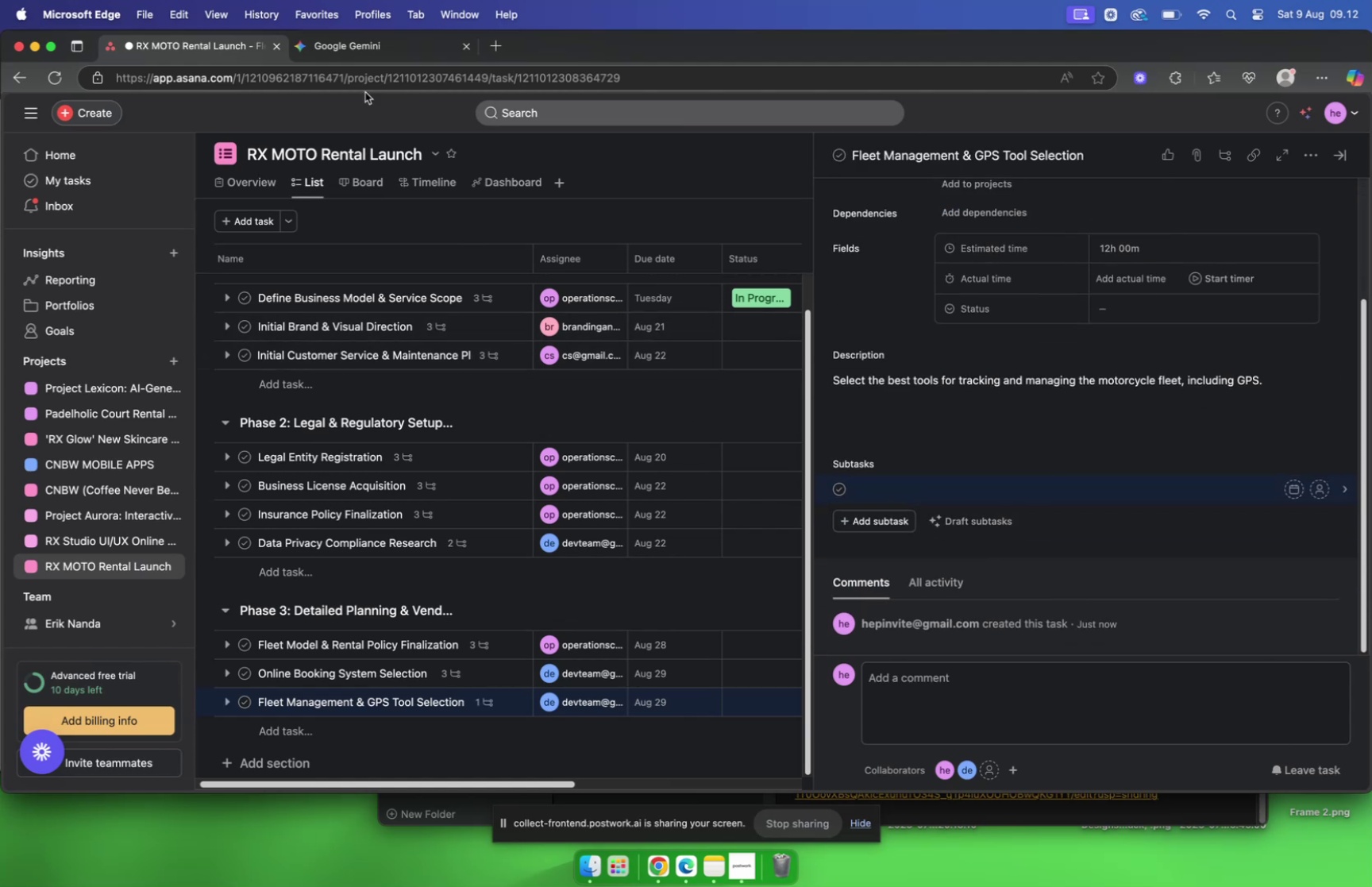 
left_click([345, 40])
 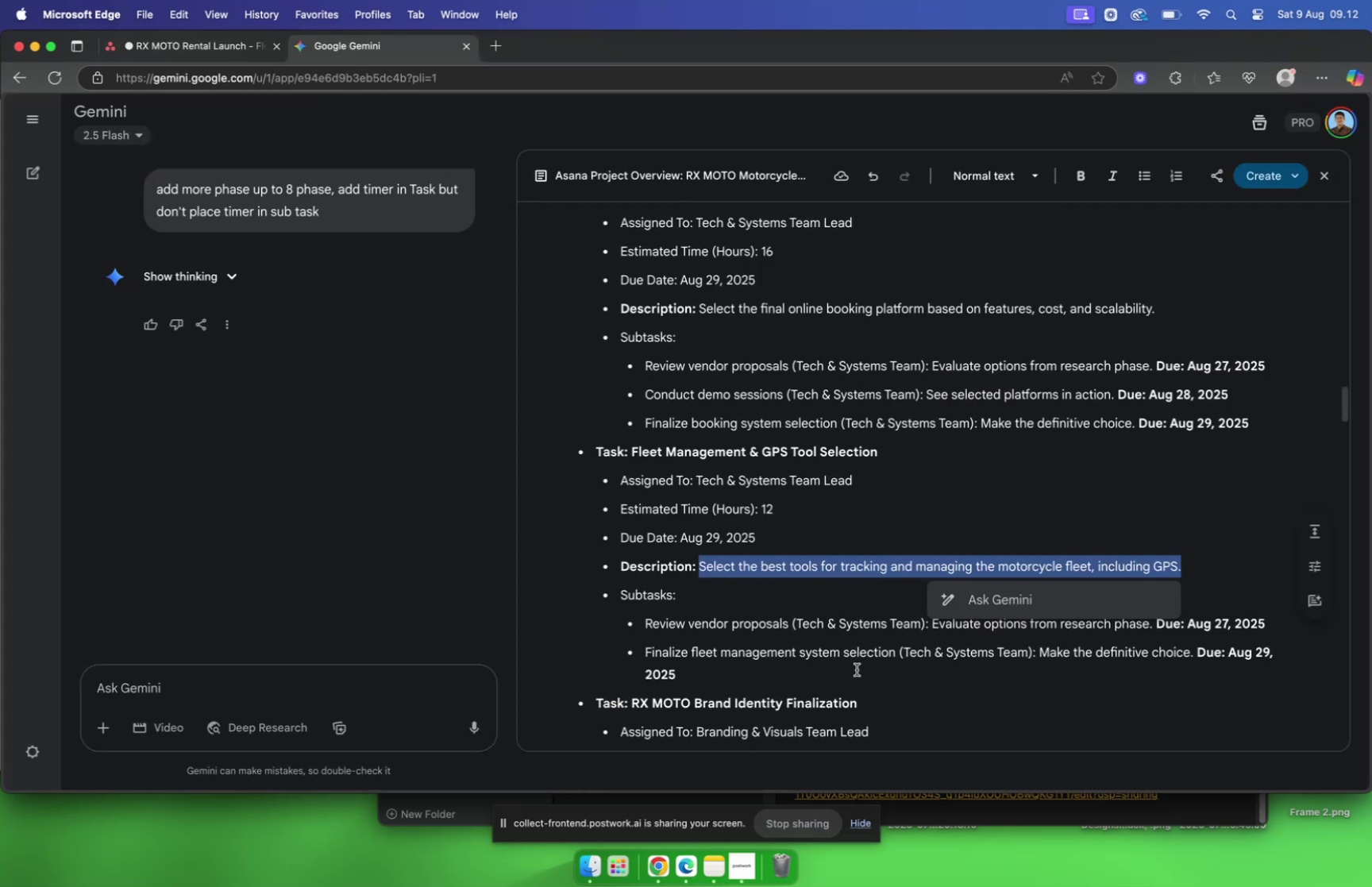 
scroll: coordinate [827, 638], scroll_direction: down, amount: 2.0
 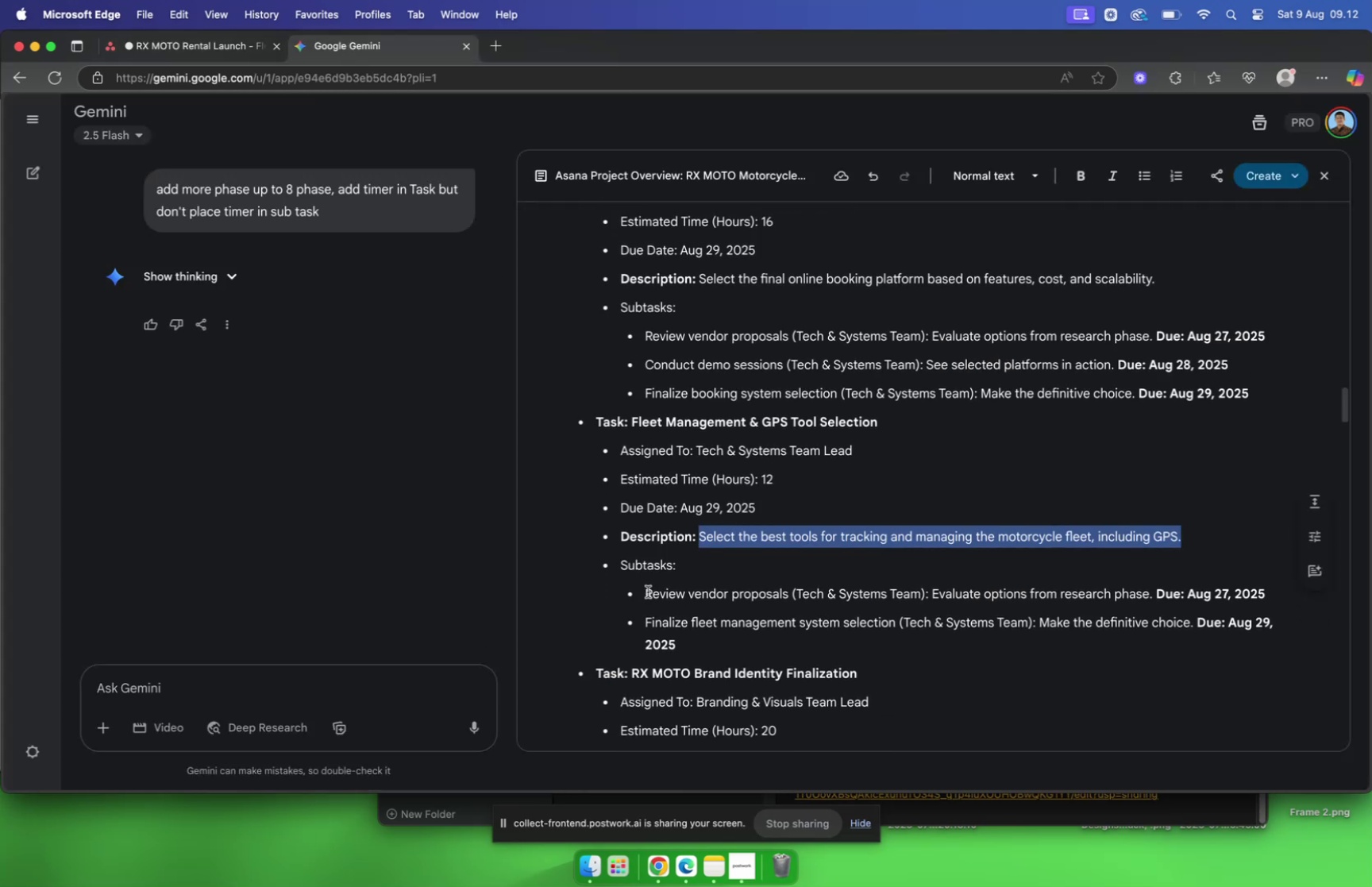 
left_click_drag(start_coordinate=[647, 591], to_coordinate=[788, 597])
 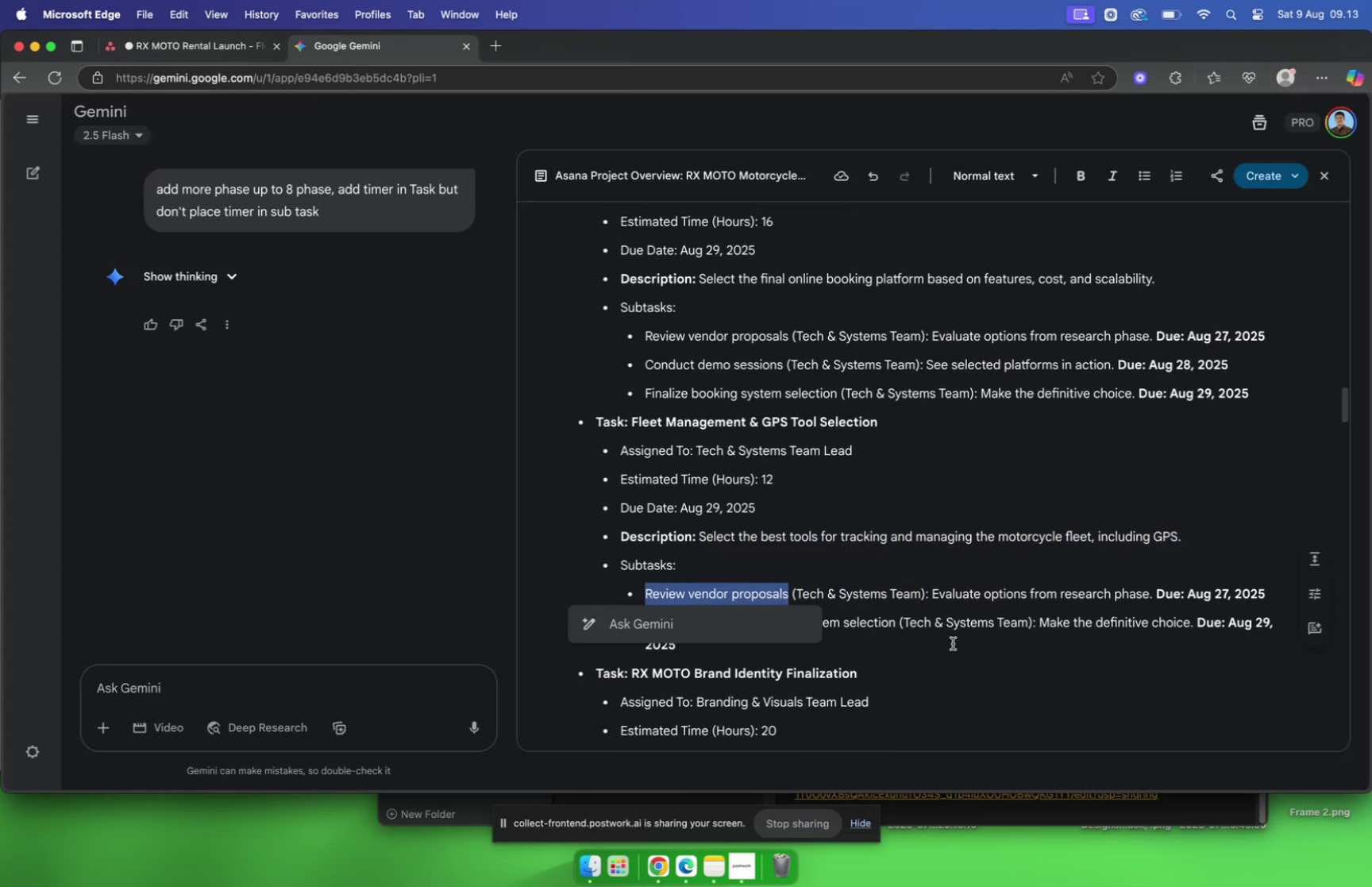 
key(Meta+C)
 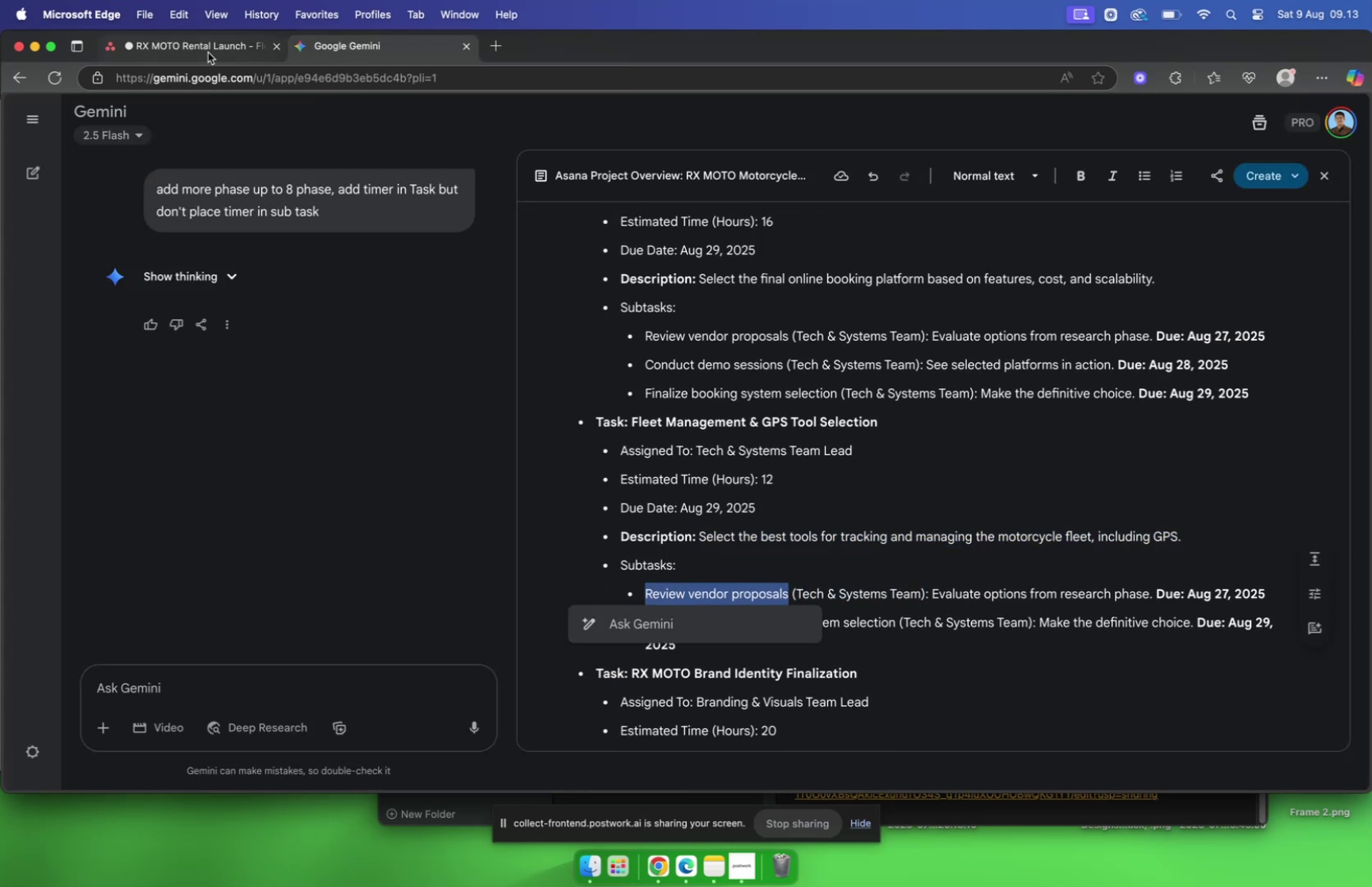 
left_click([207, 44])
 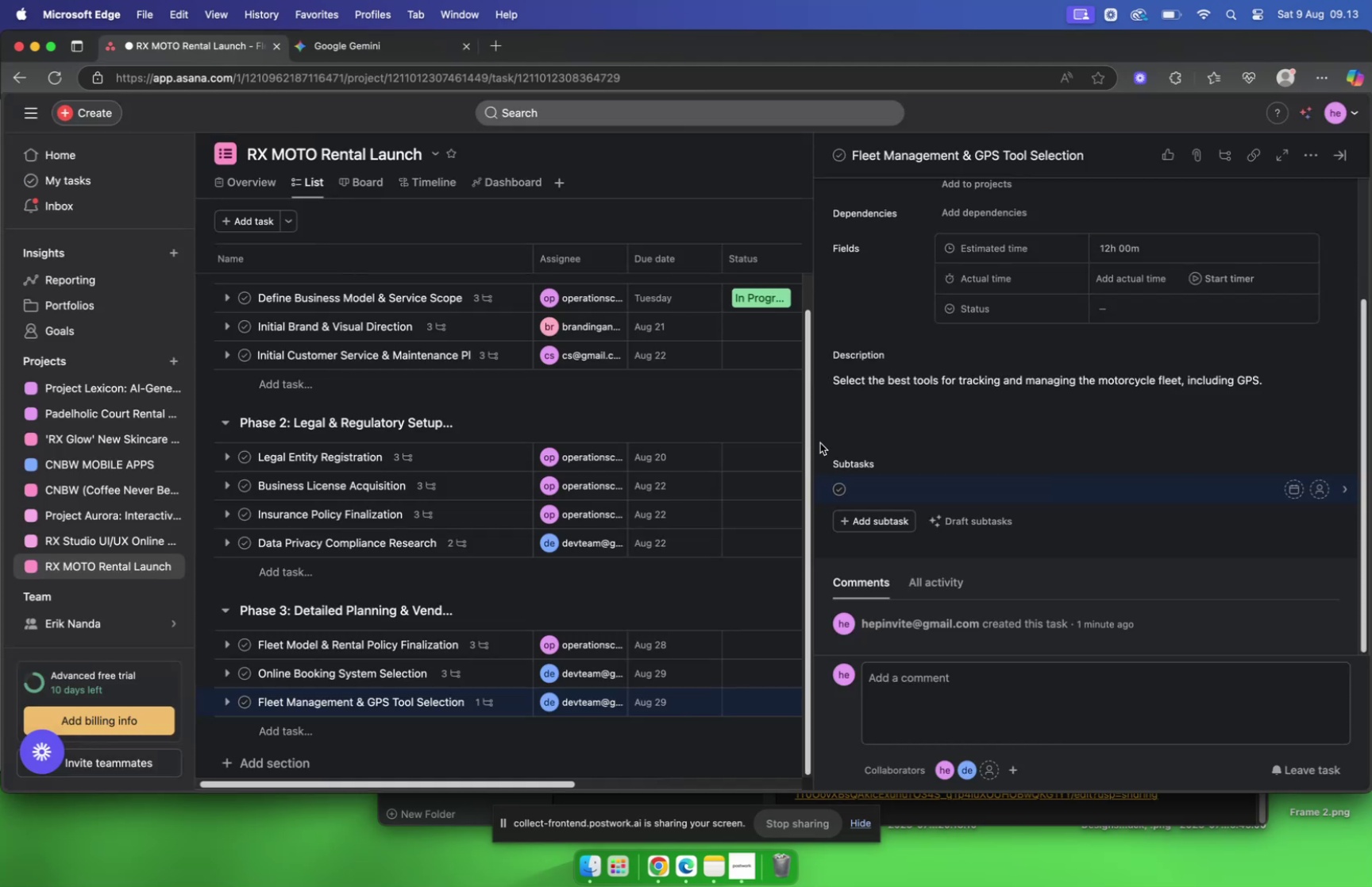 
key(Meta+V)
 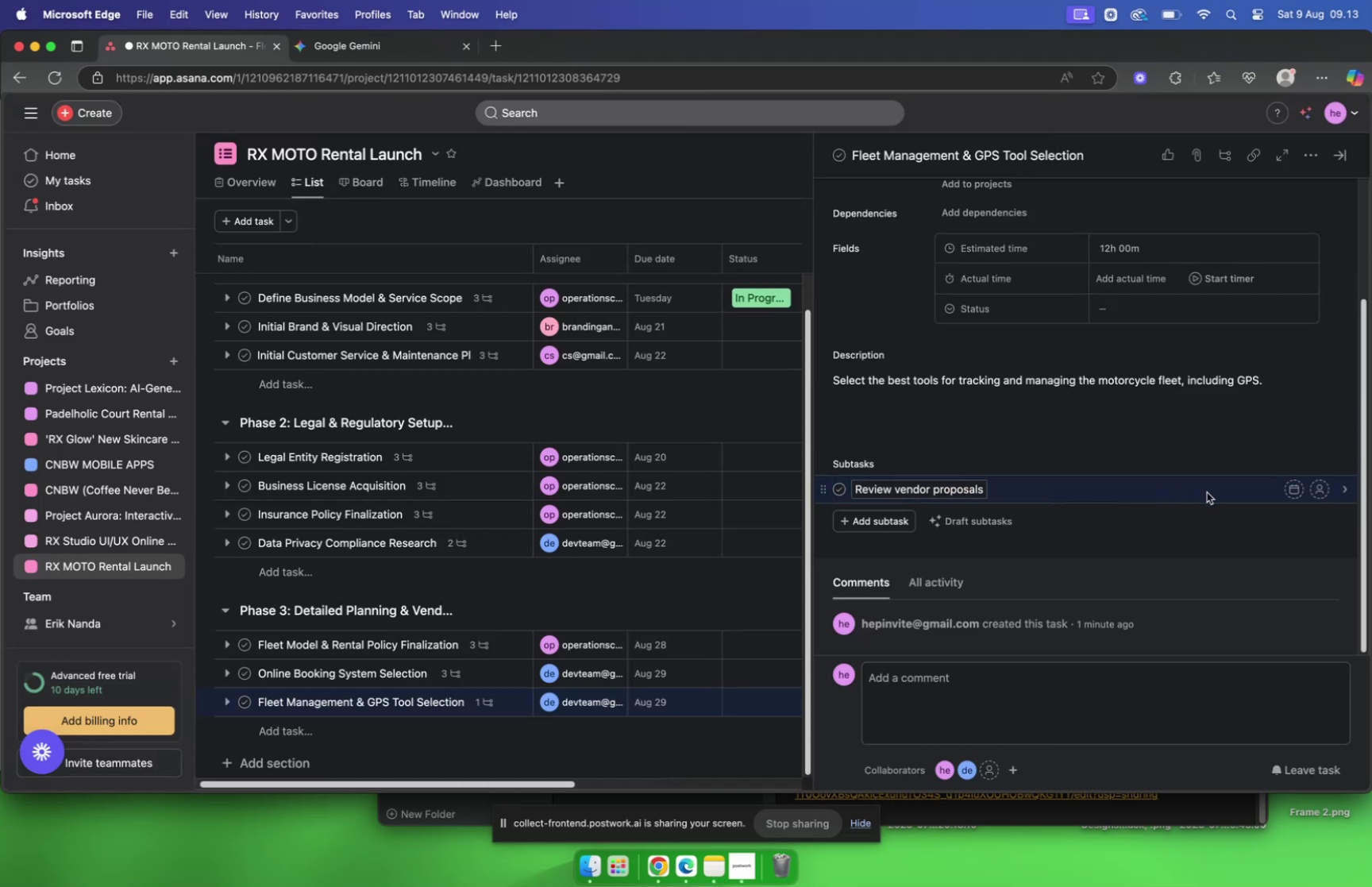 
left_click([1235, 487])
 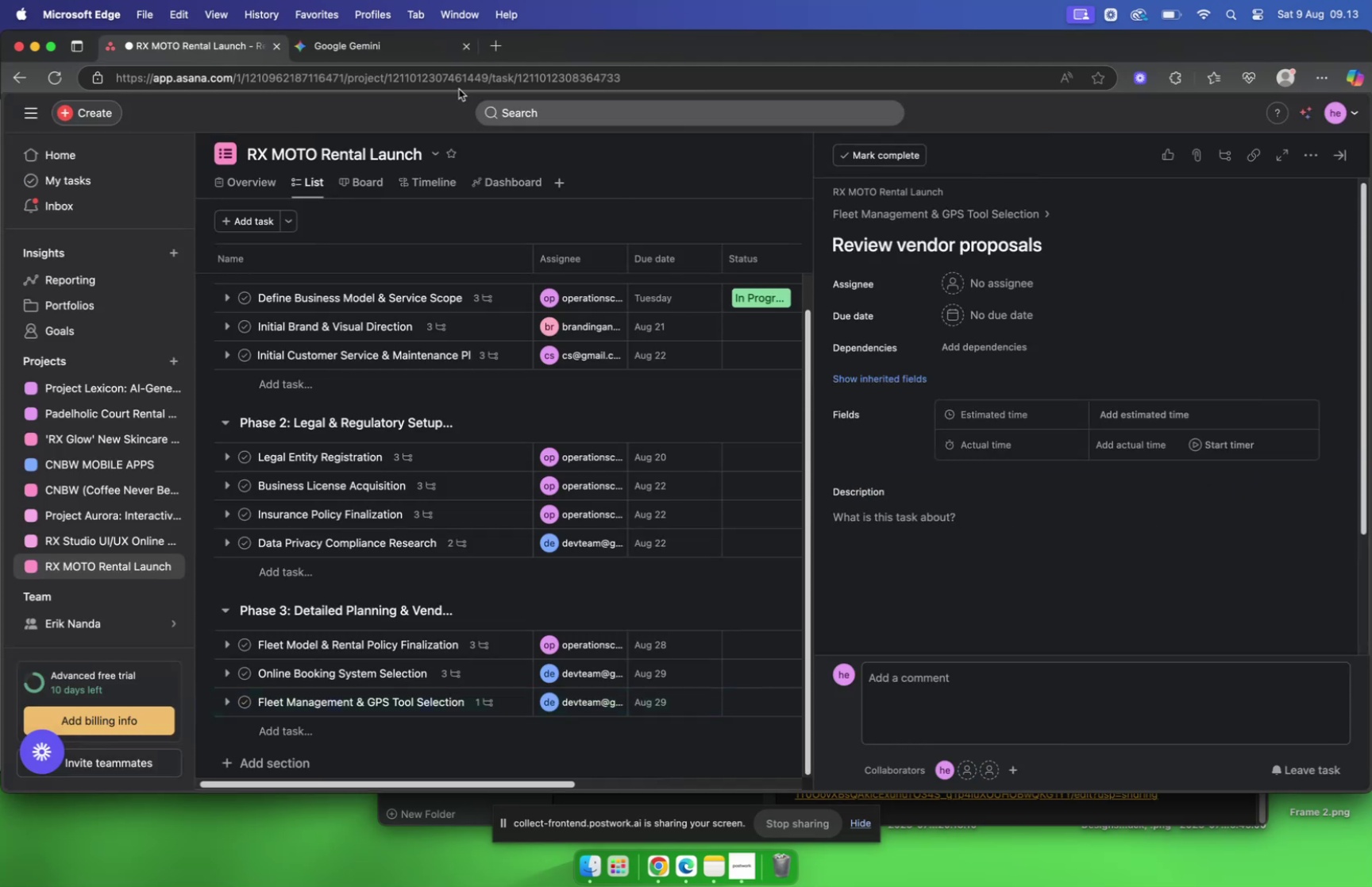 
left_click([383, 56])
 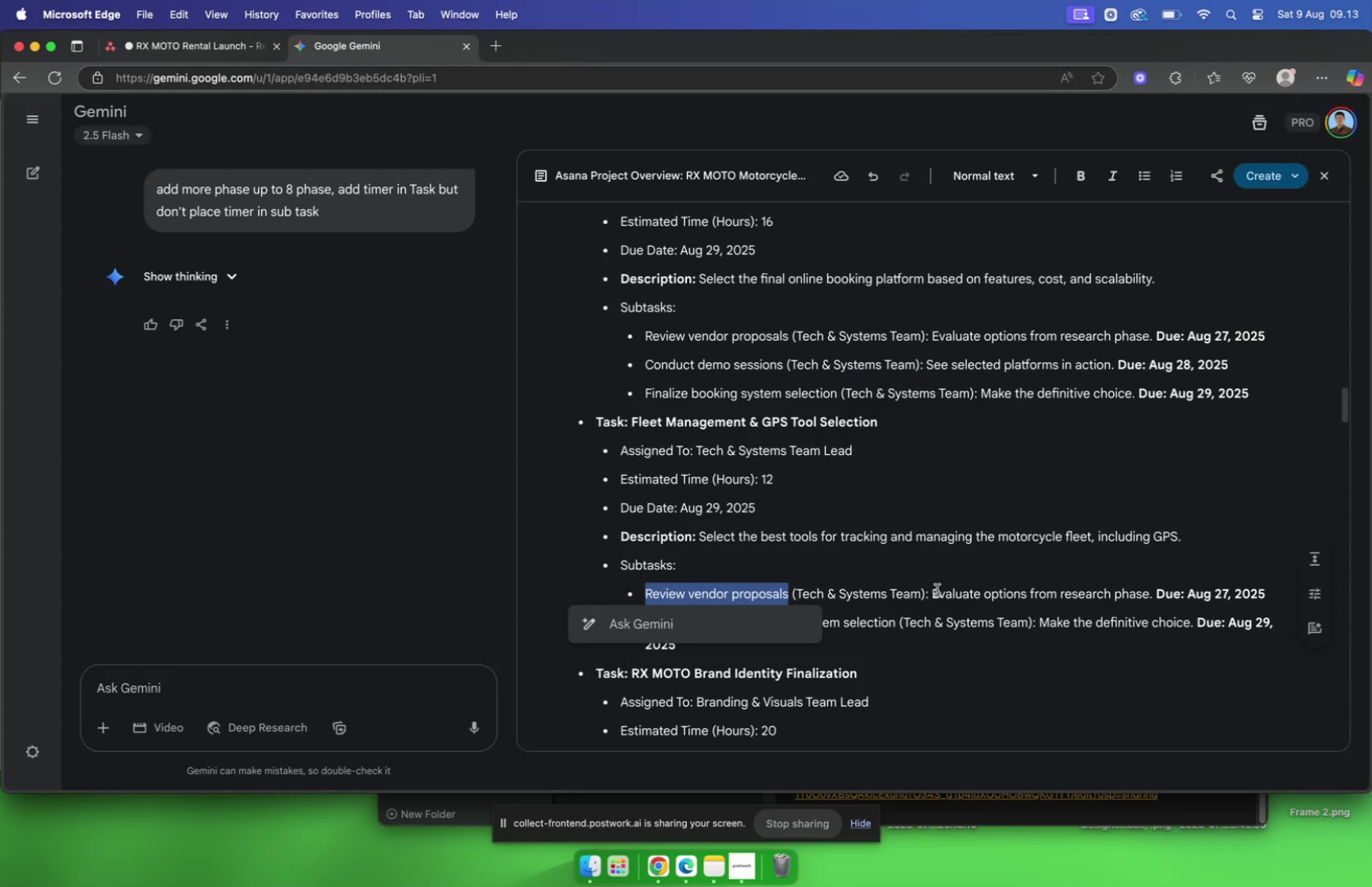 
left_click_drag(start_coordinate=[931, 590], to_coordinate=[1147, 593])
 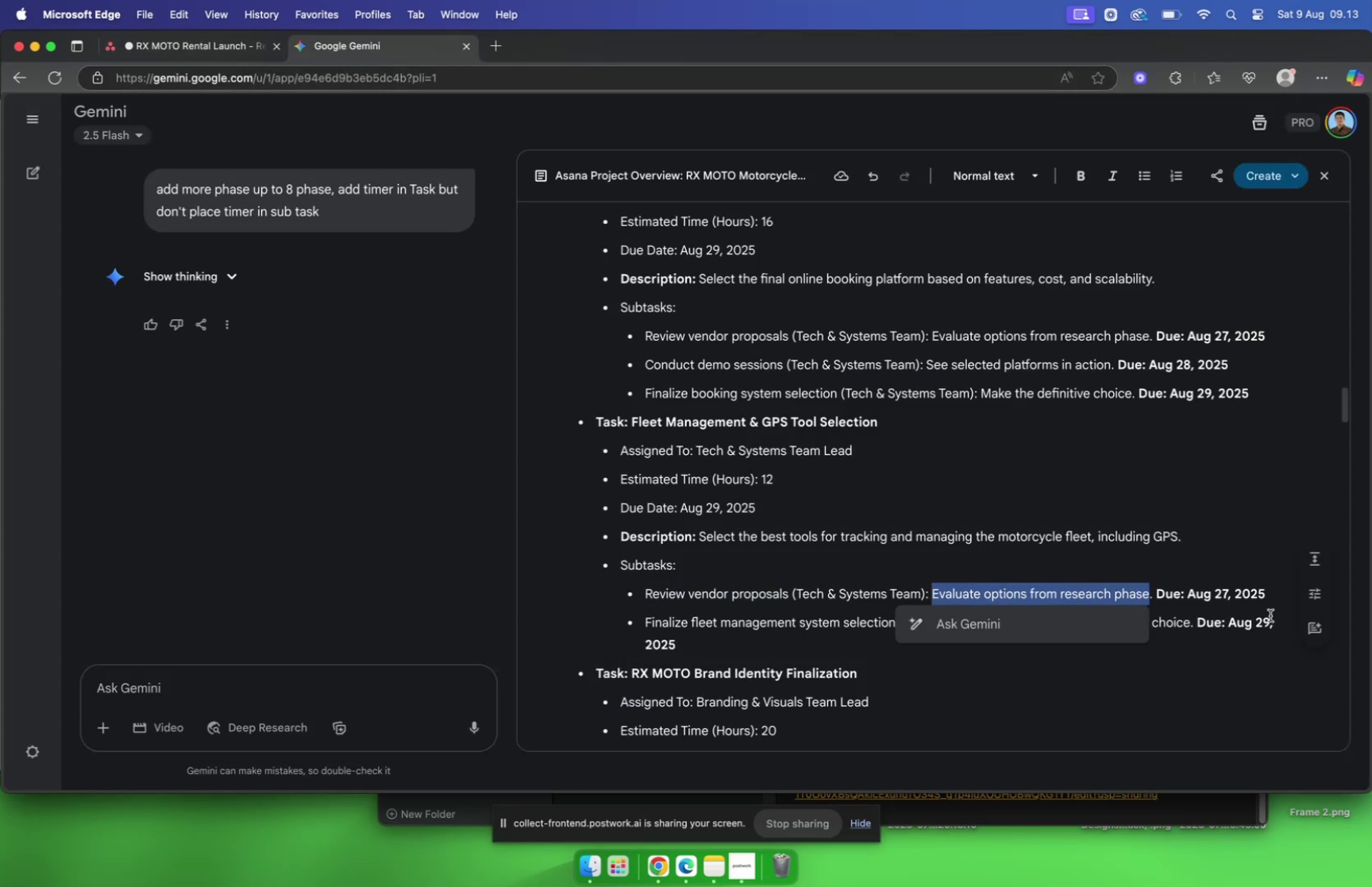 
key(Meta+C)
 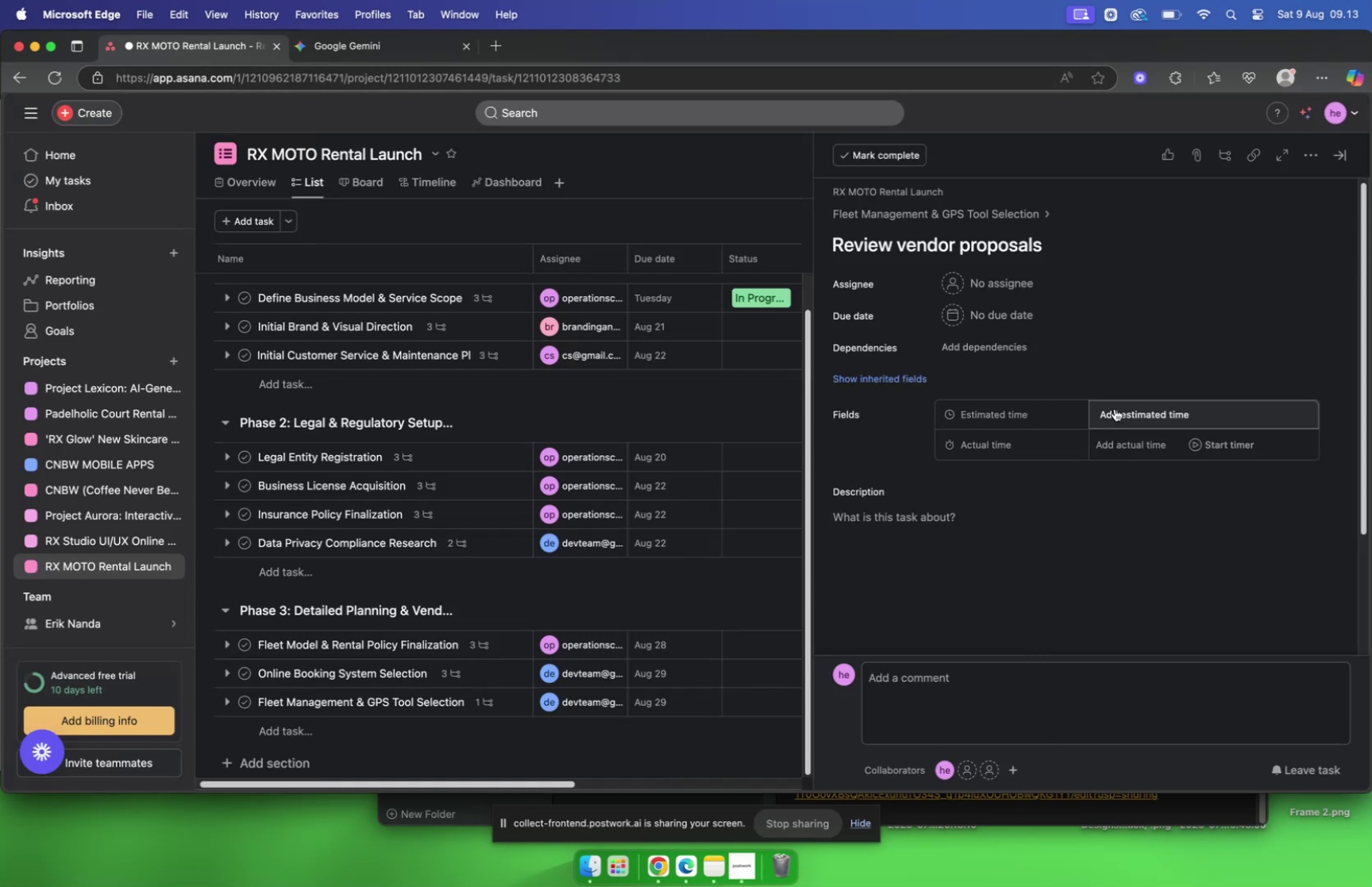 
left_click([973, 279])
 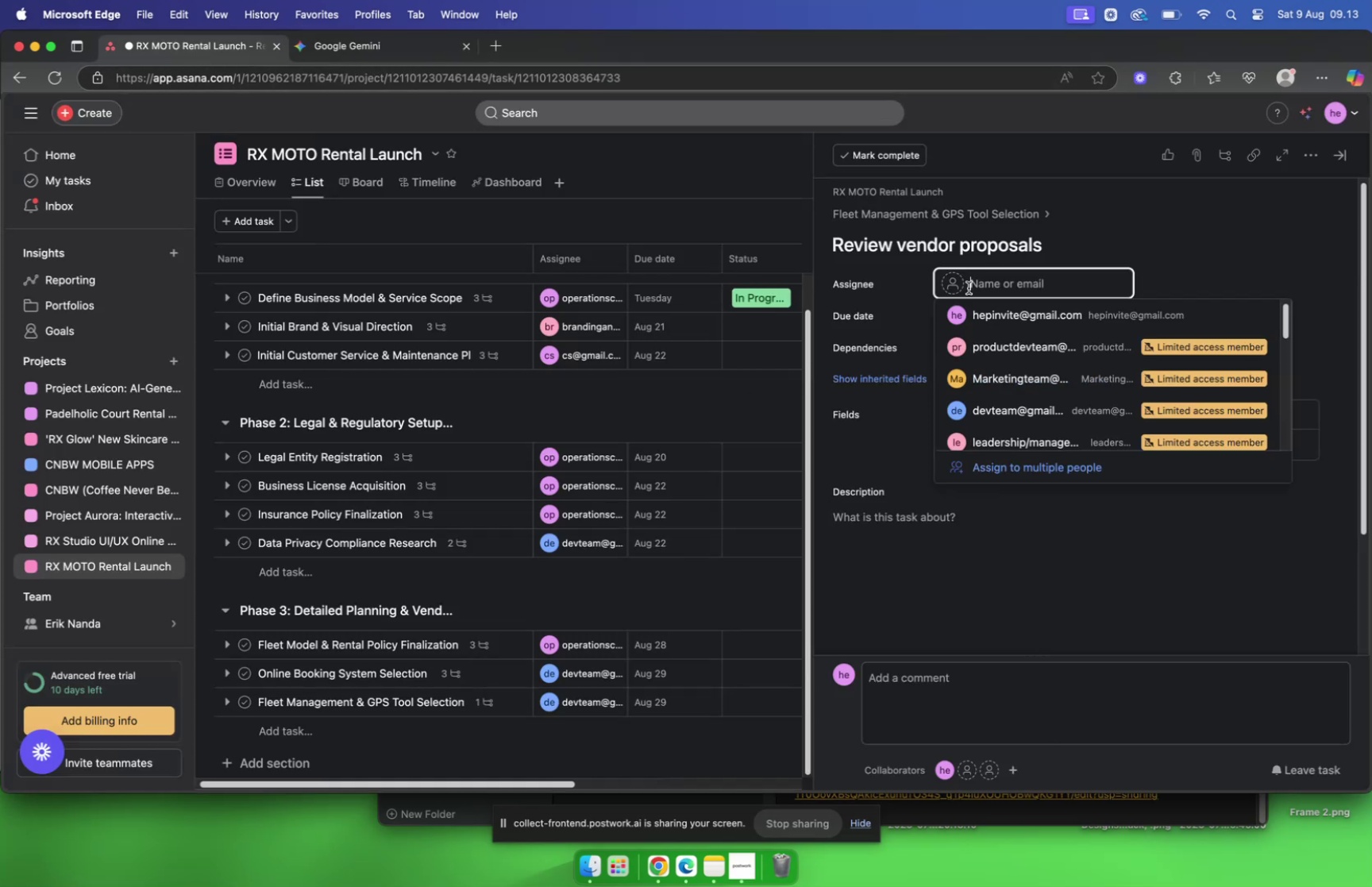 
type(dev)
 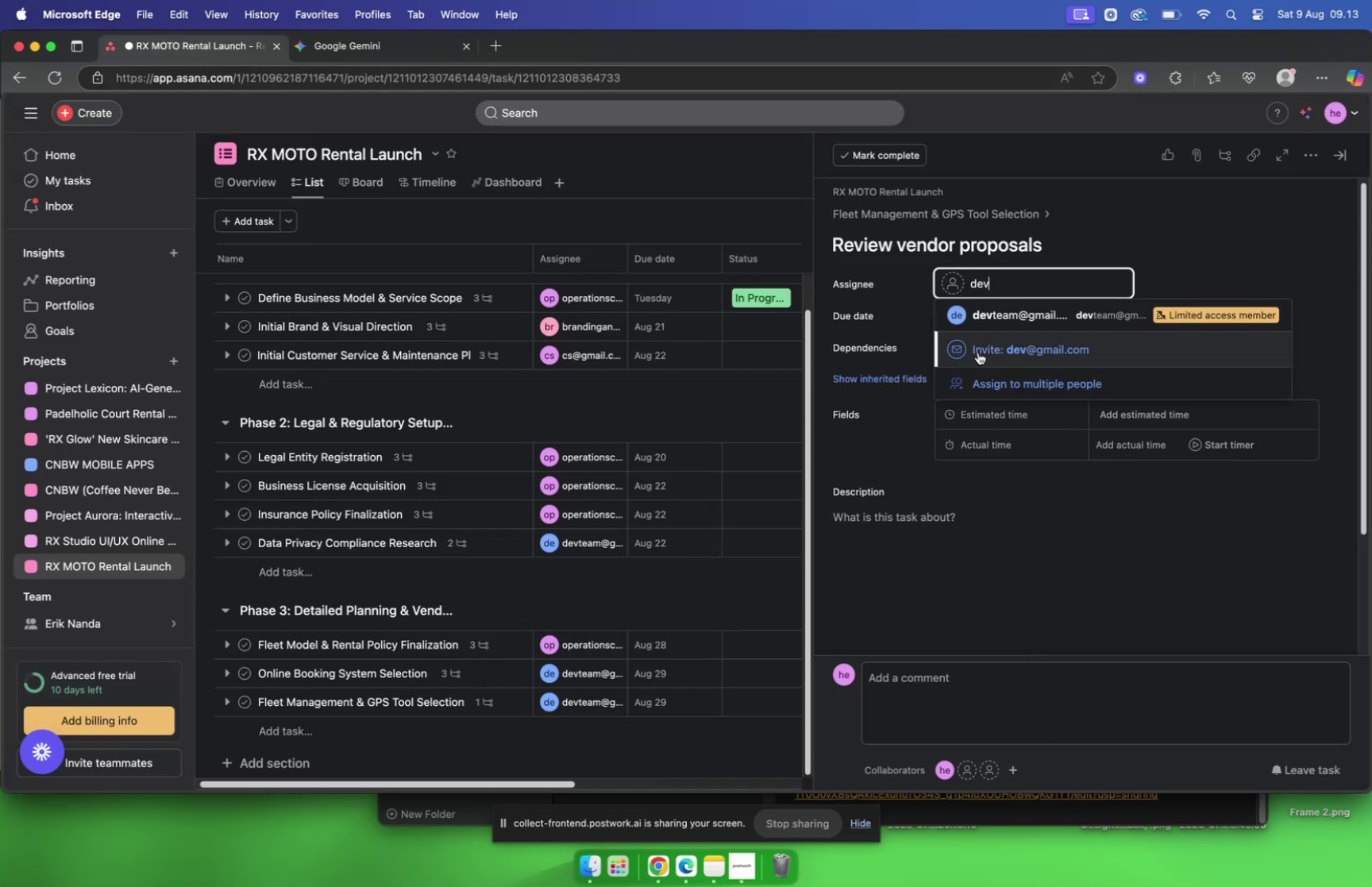 
left_click([989, 318])
 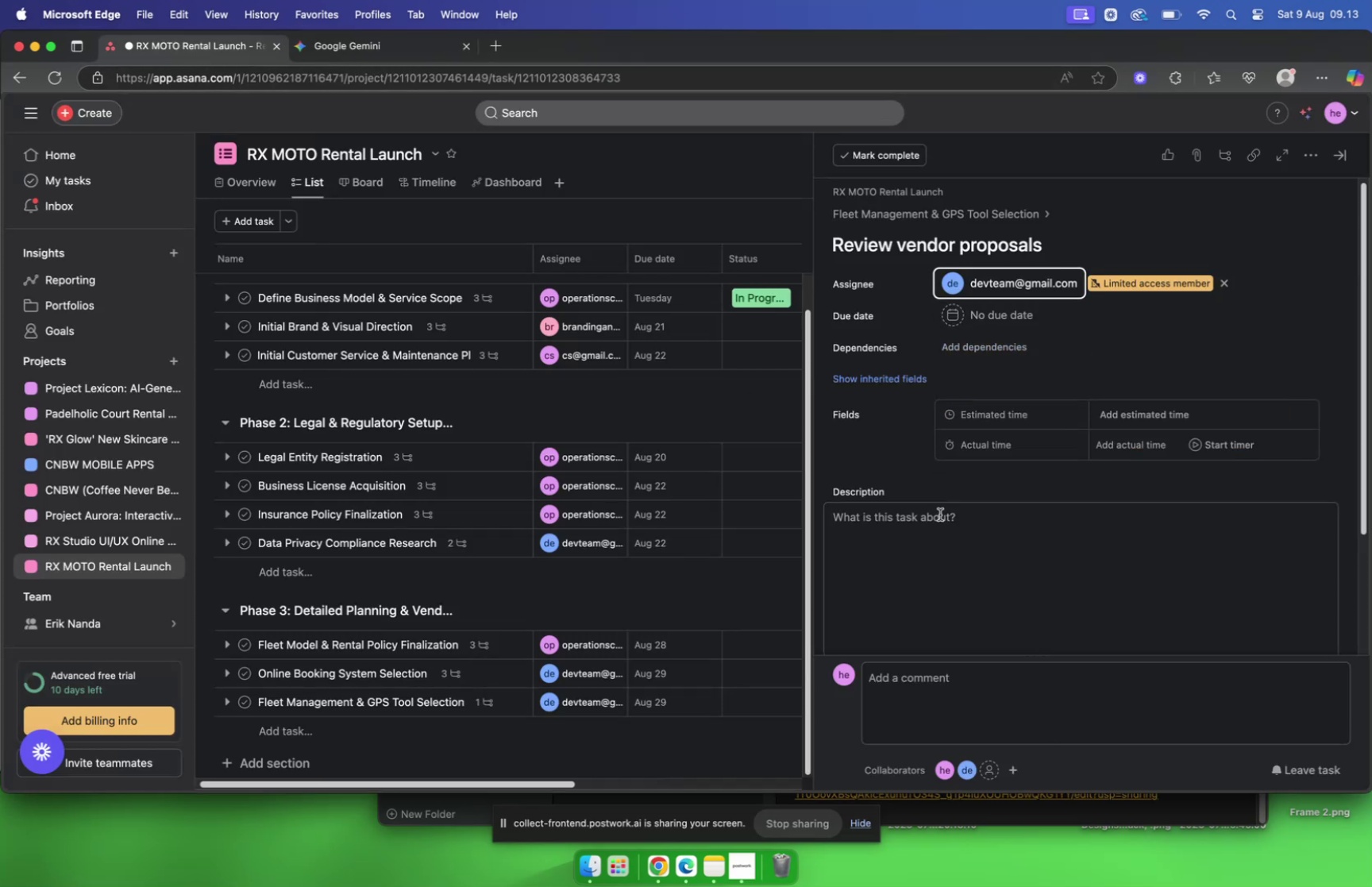 
left_click([940, 516])
 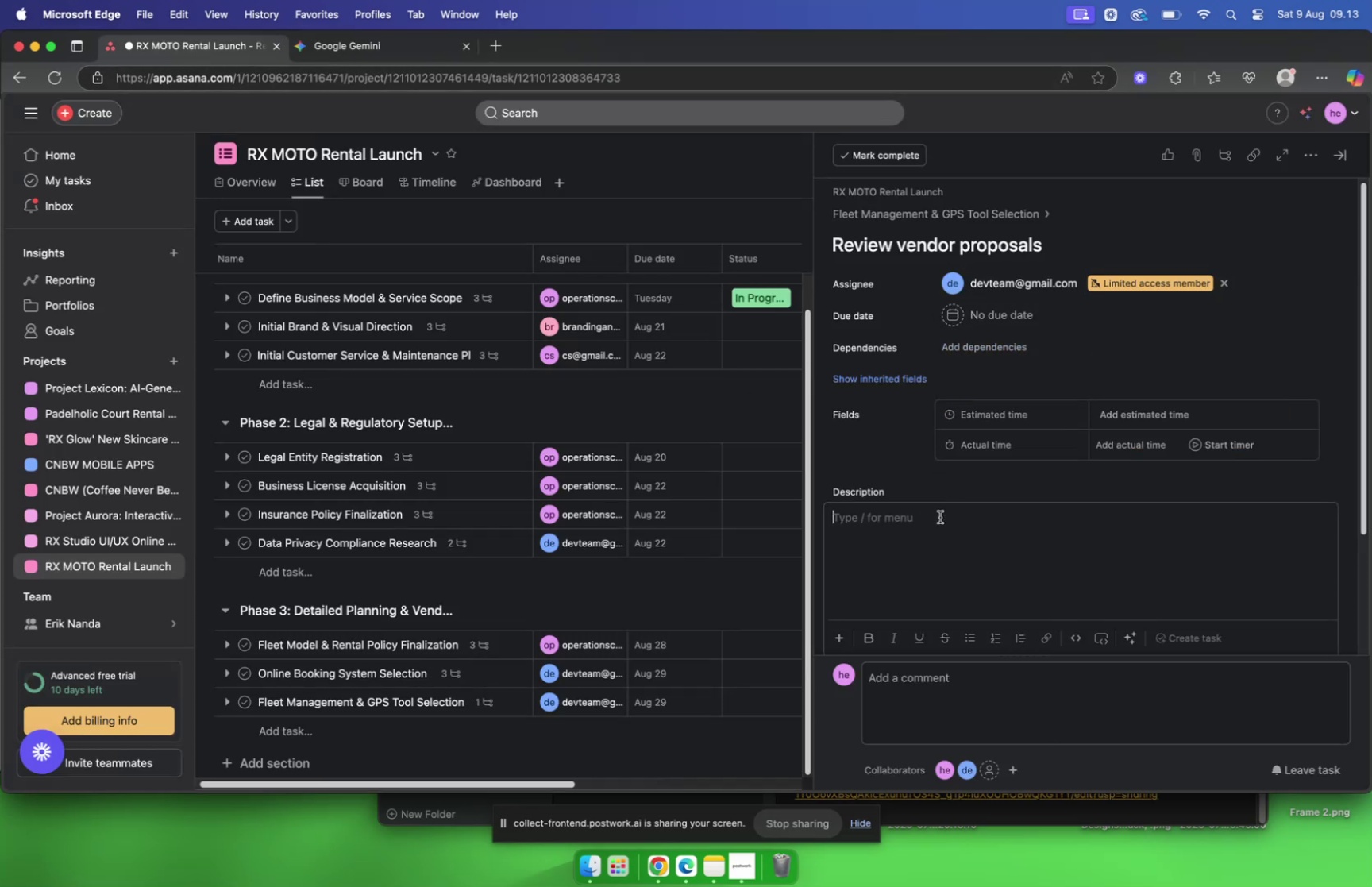 
key(Meta+V)
 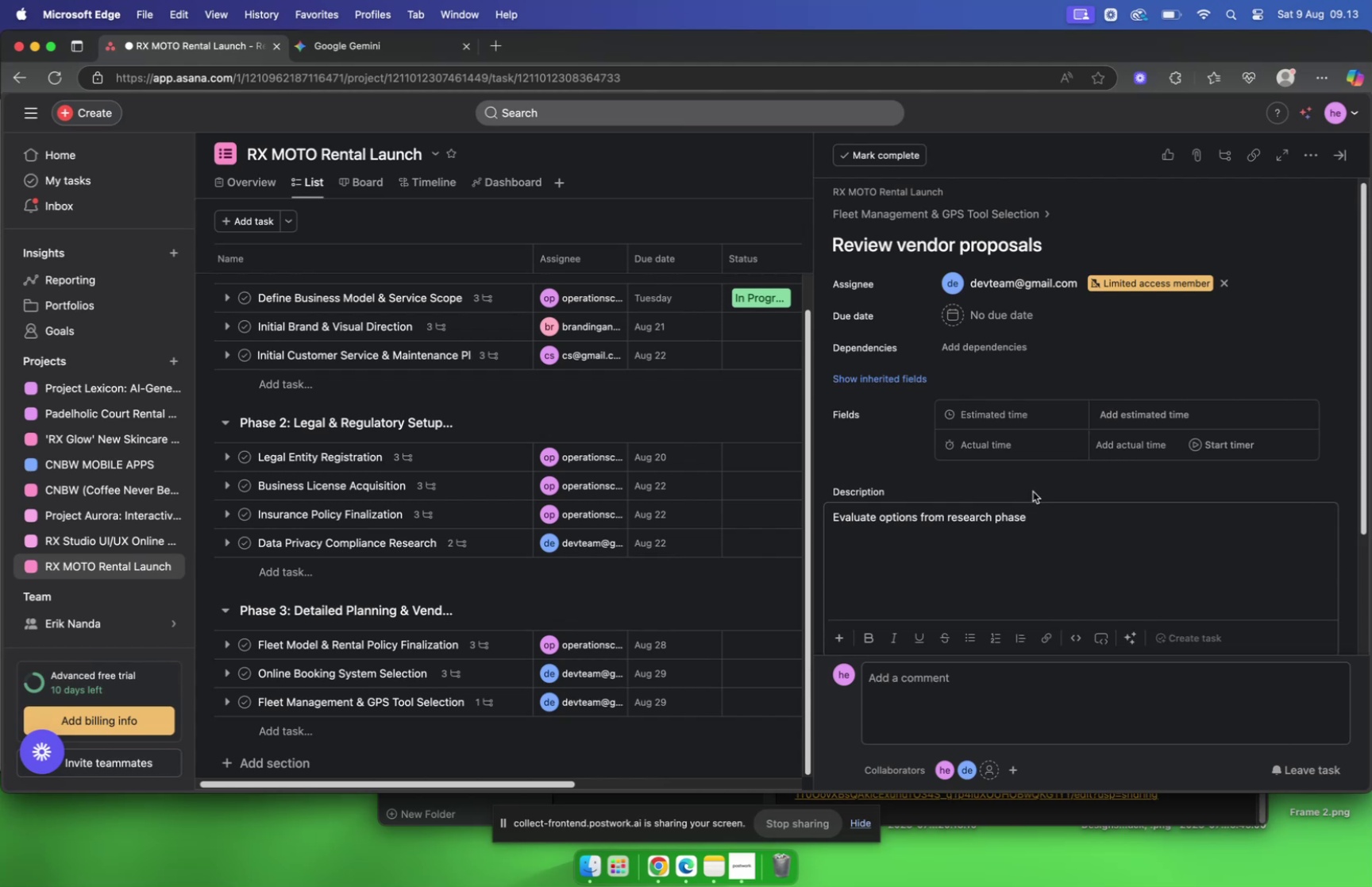 
left_click([954, 219])
 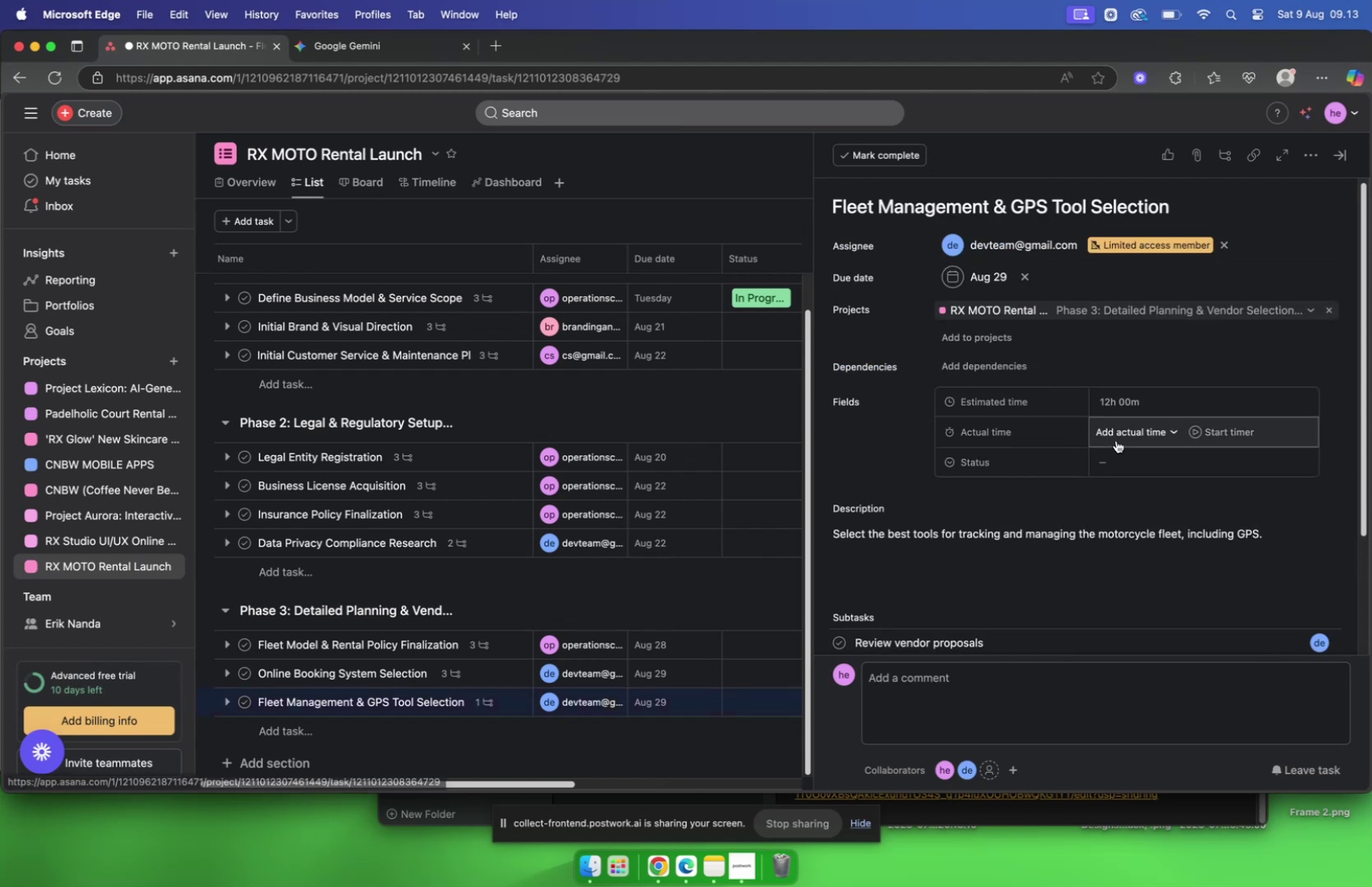 
scroll: coordinate [1036, 428], scroll_direction: down, amount: 10.0
 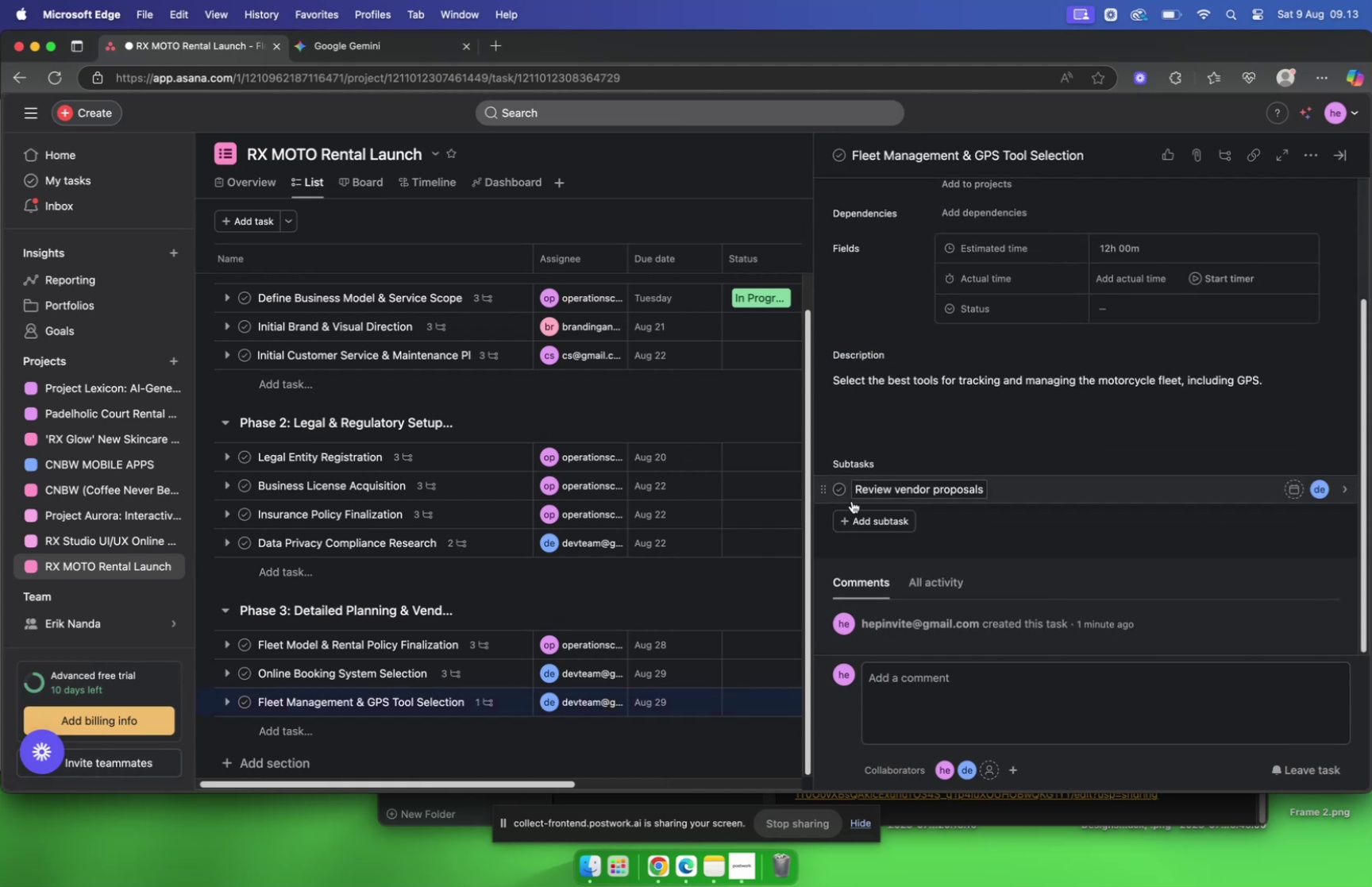 
left_click([851, 515])
 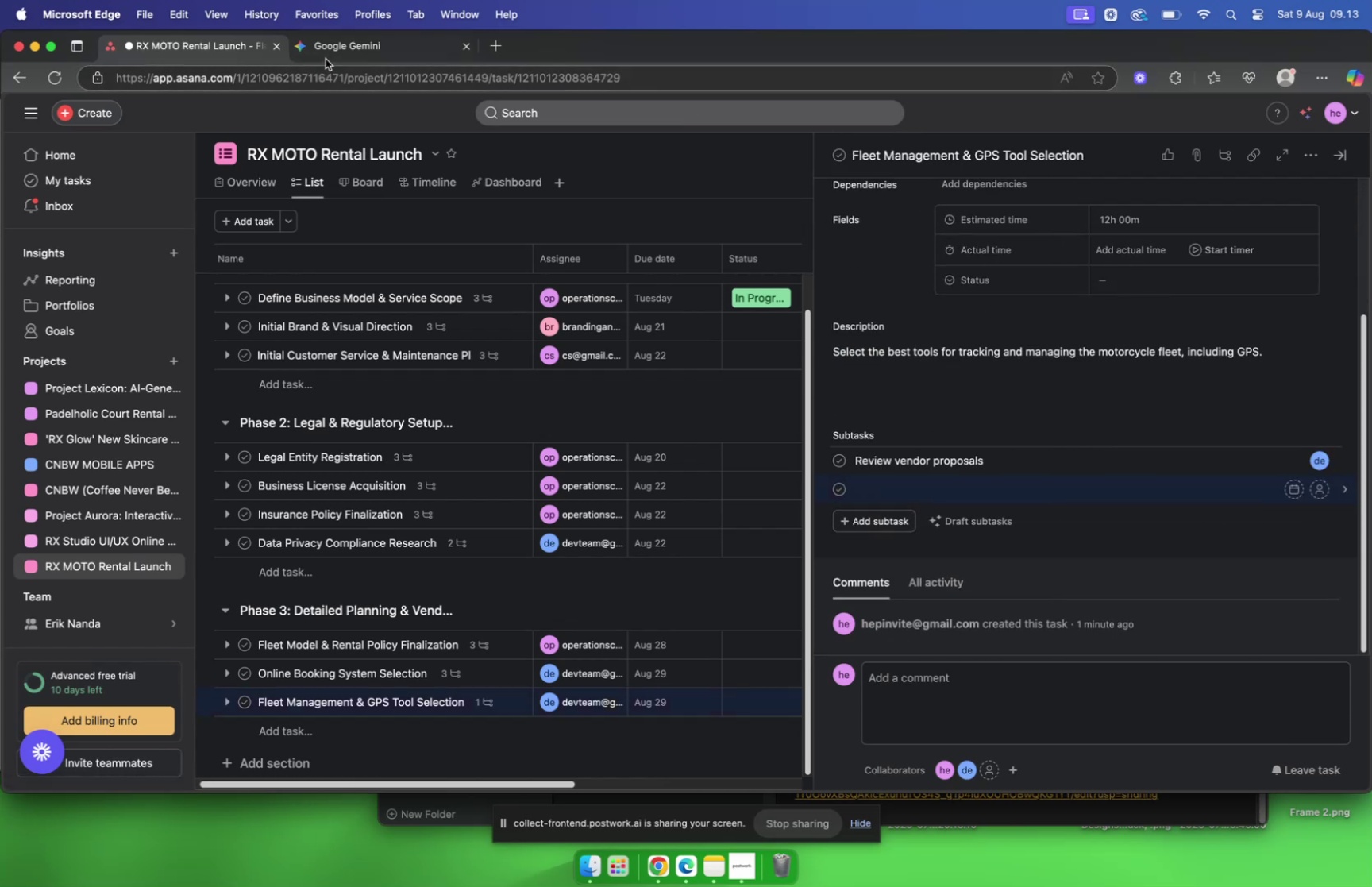 
left_click([340, 52])
 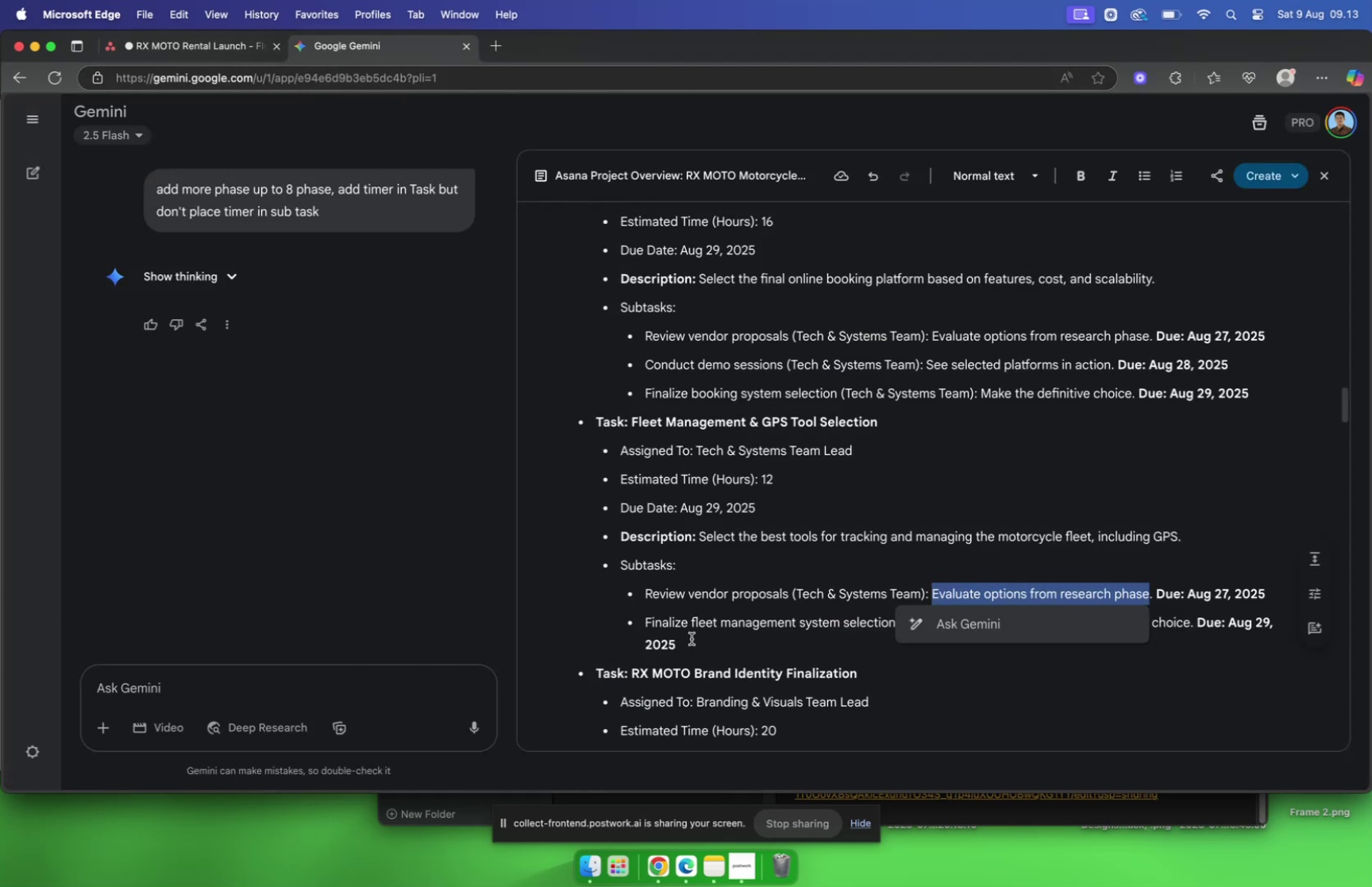 
left_click([674, 627])
 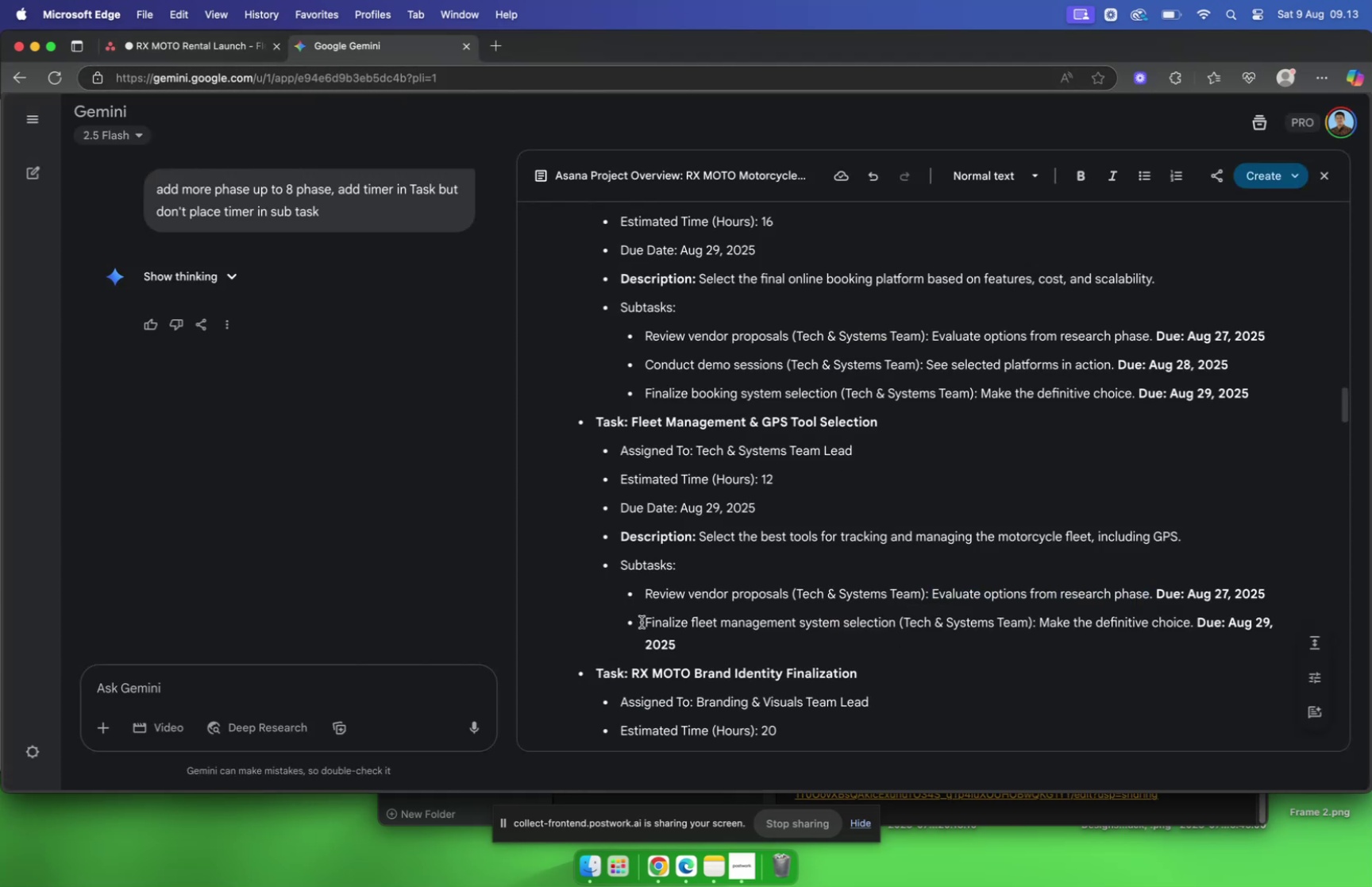 
left_click_drag(start_coordinate=[643, 621], to_coordinate=[898, 624])
 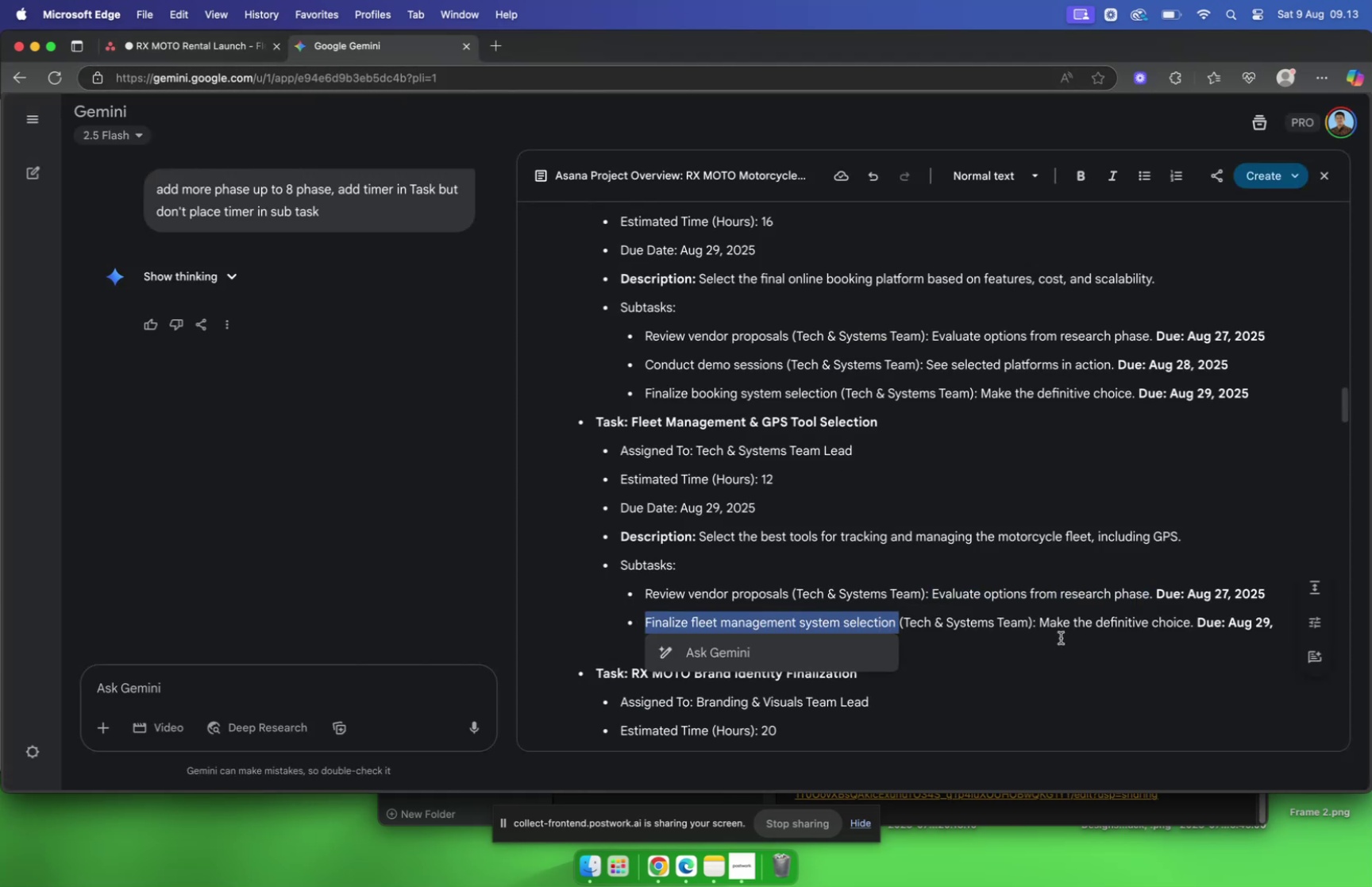 
key(Meta+C)
 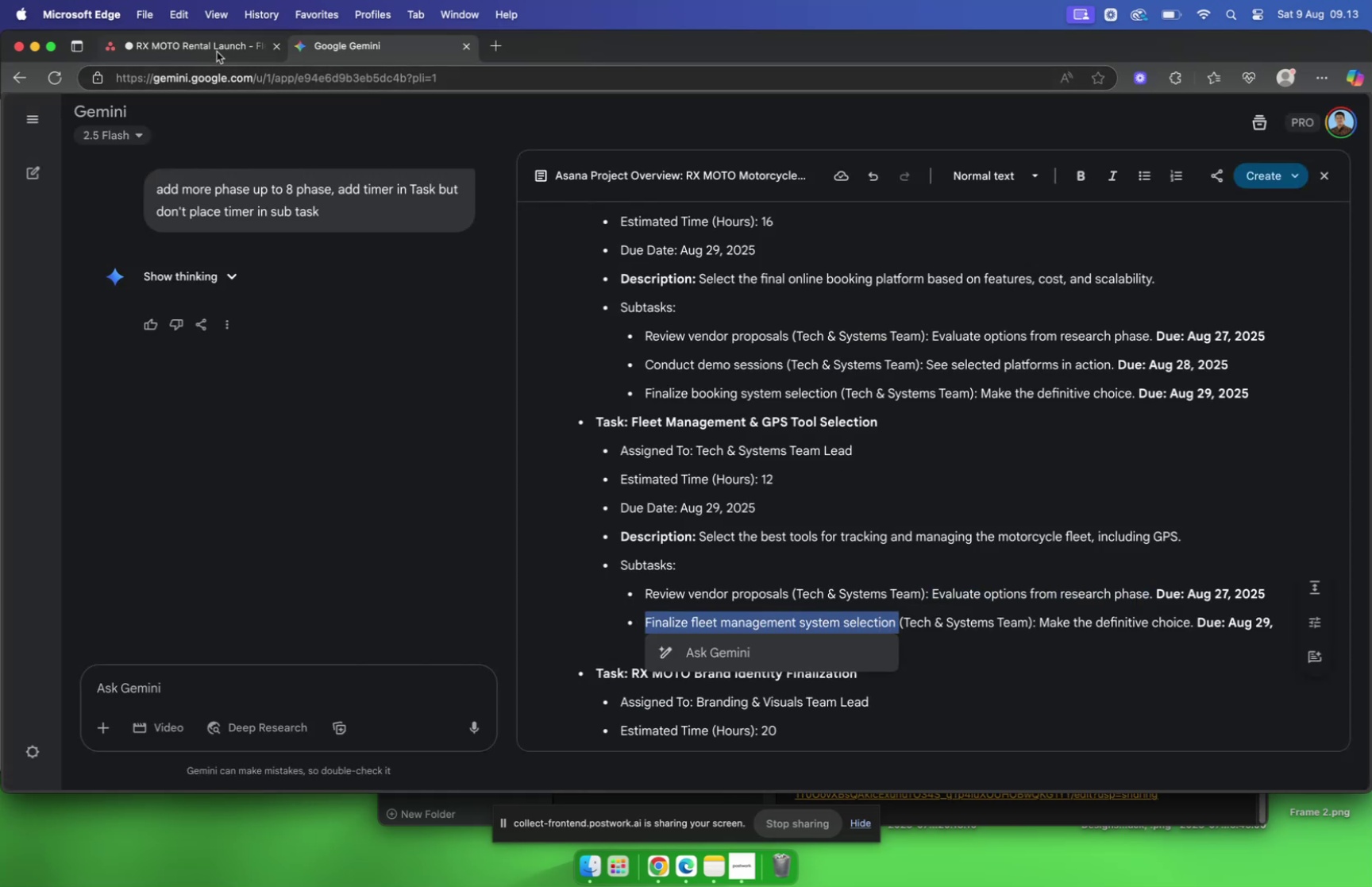 
left_click([214, 44])
 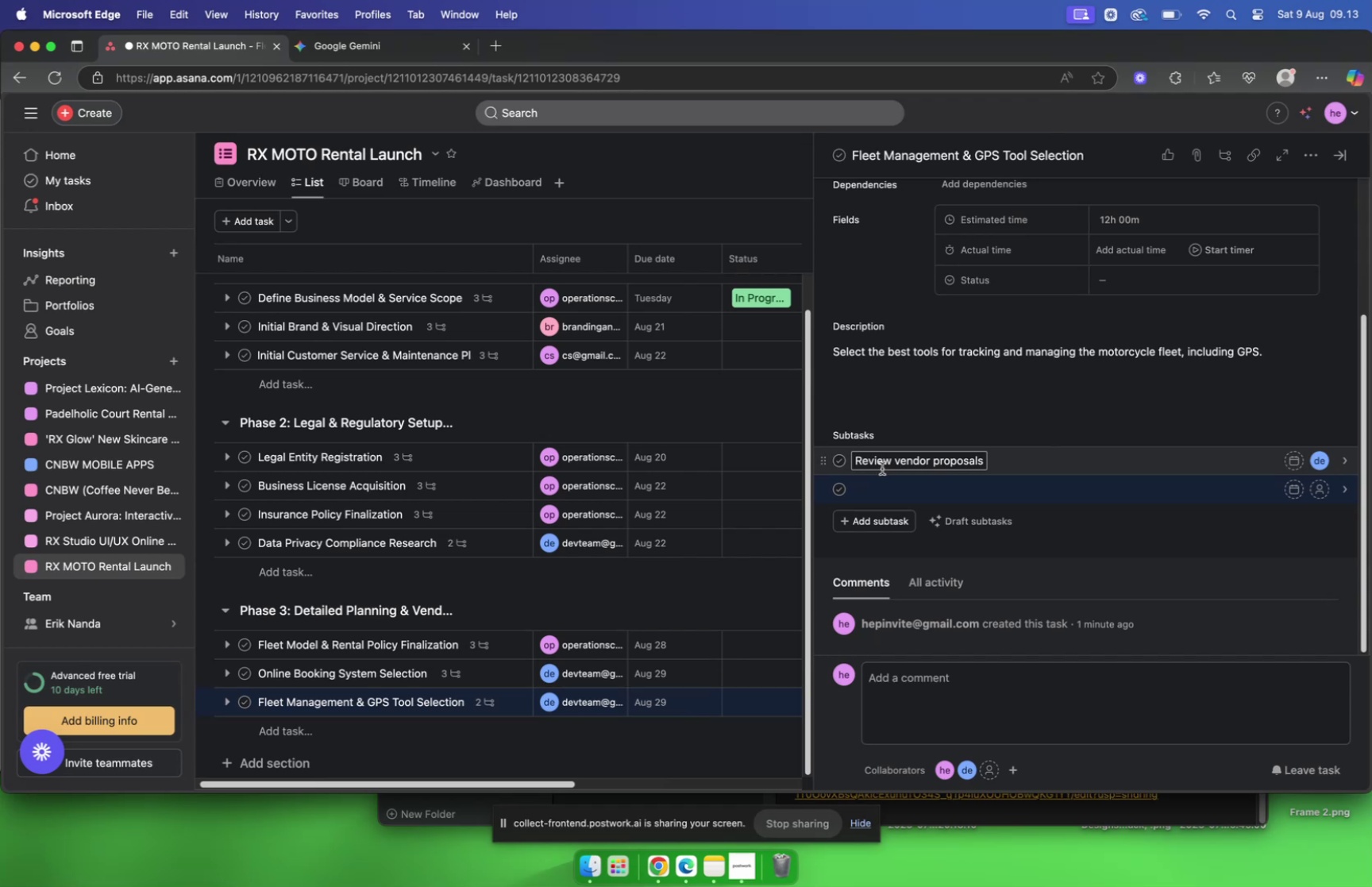 
key(Meta+CommandLeft)
 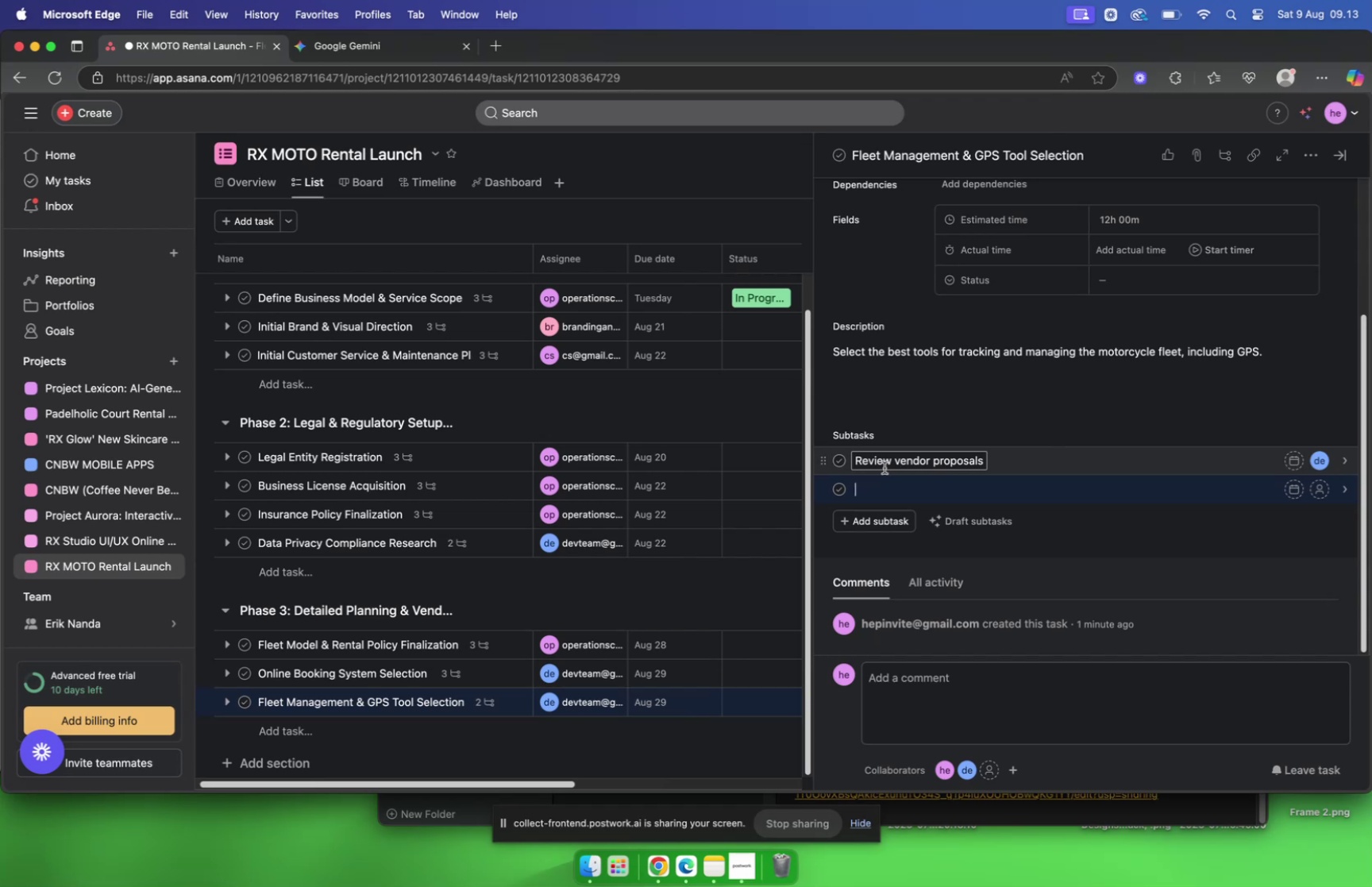 
key(Meta+V)
 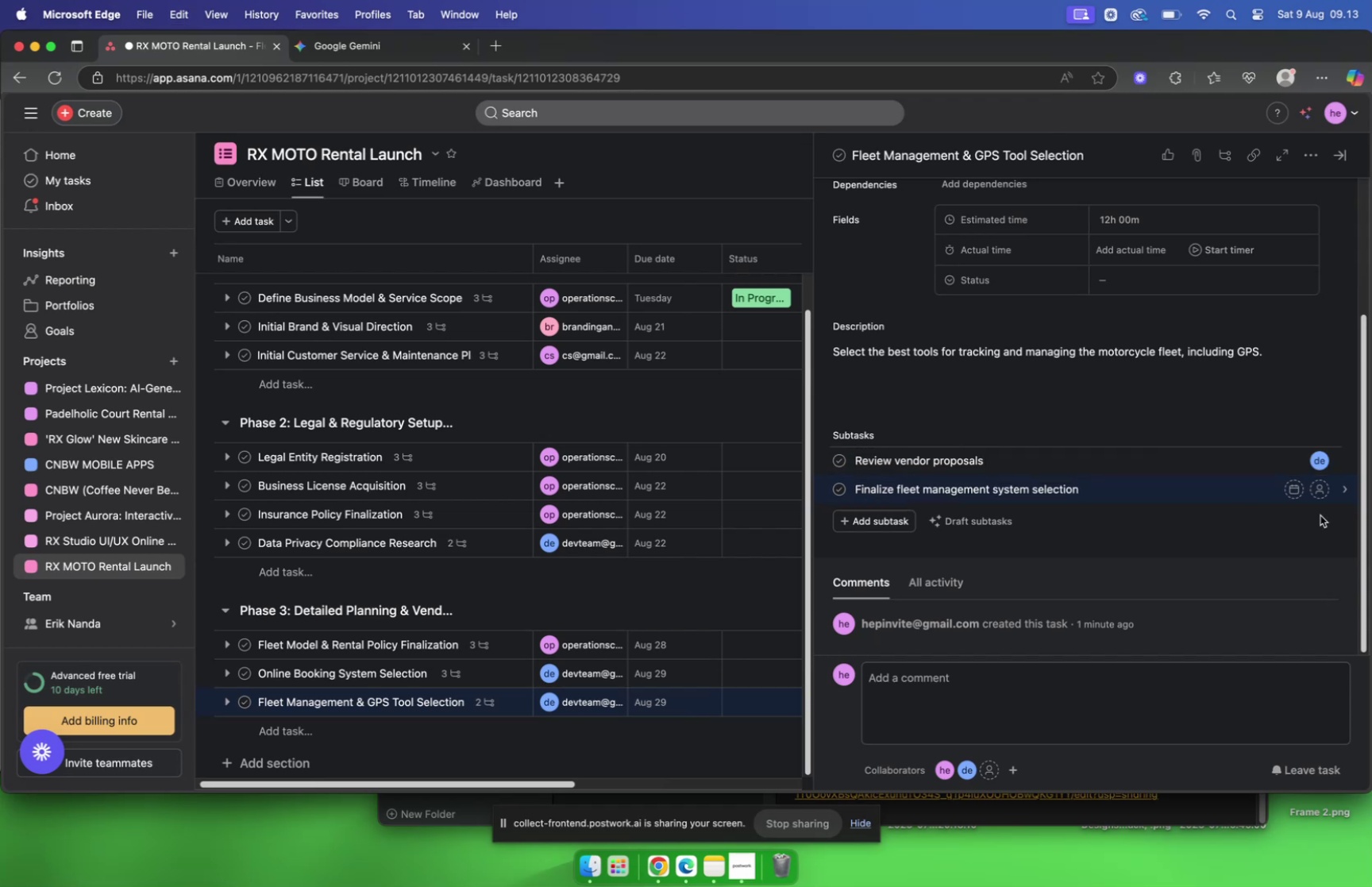 
mouse_move([1295, 480])
 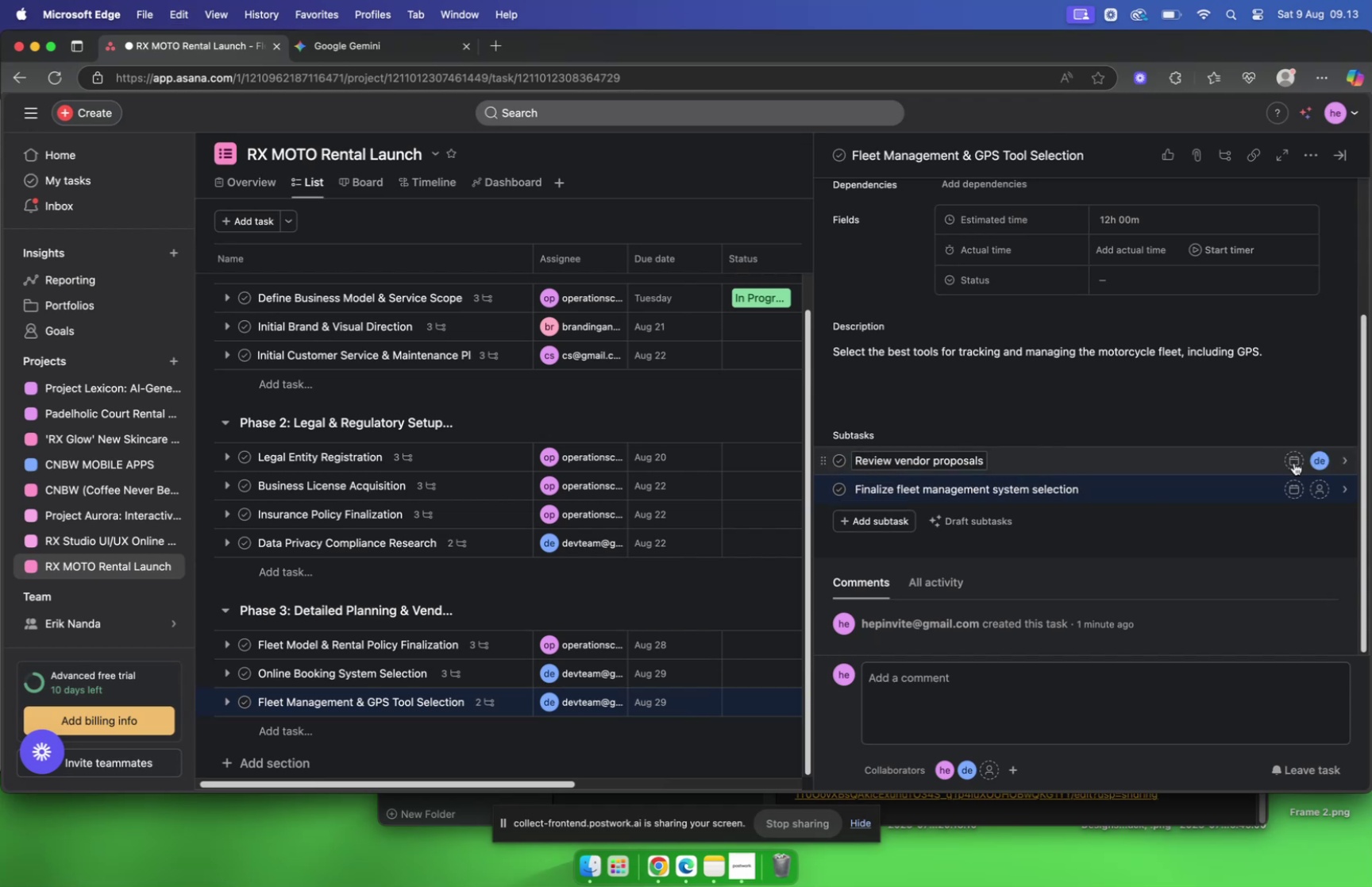 
left_click([1293, 463])
 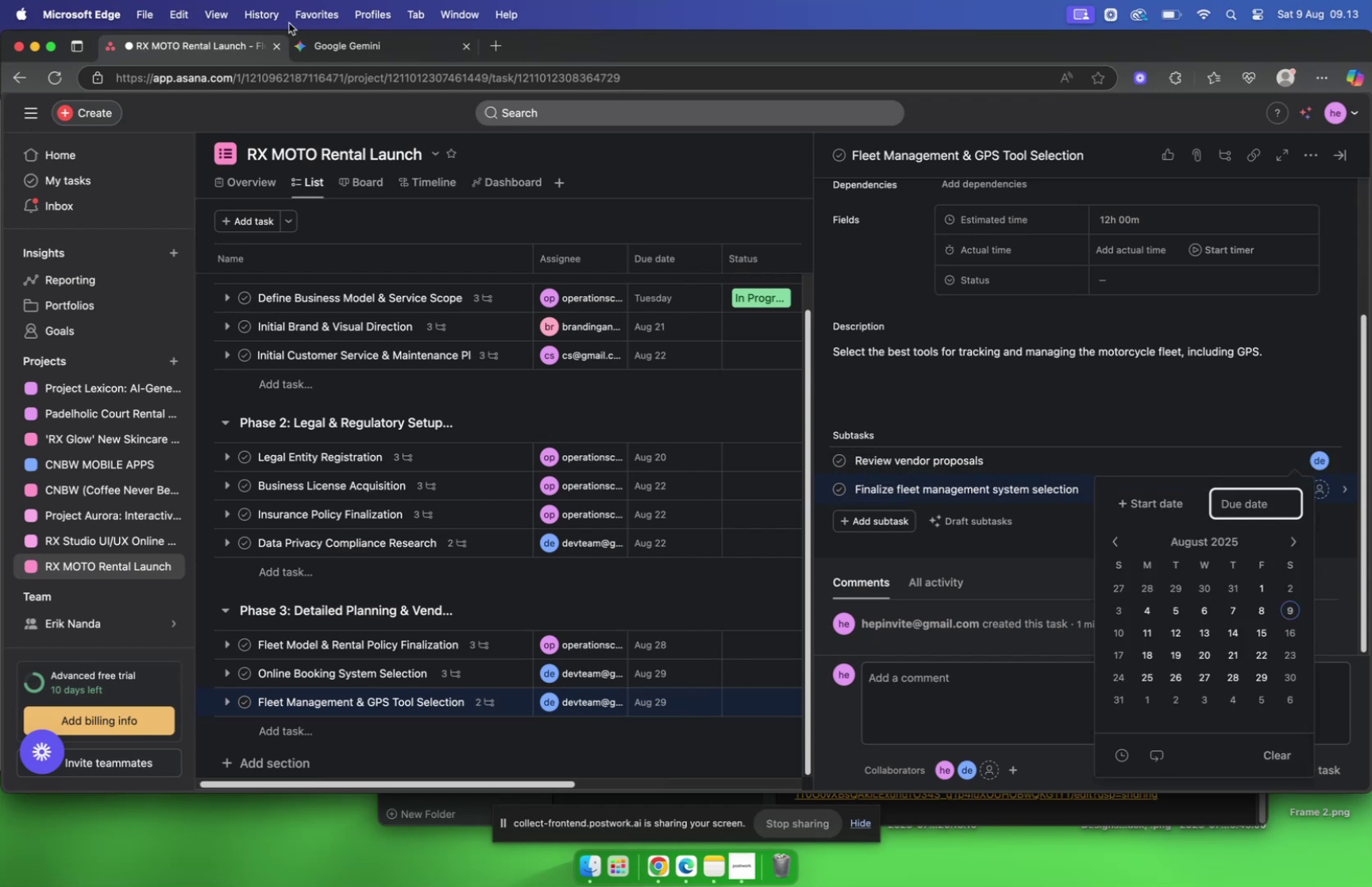 
left_click([337, 49])
 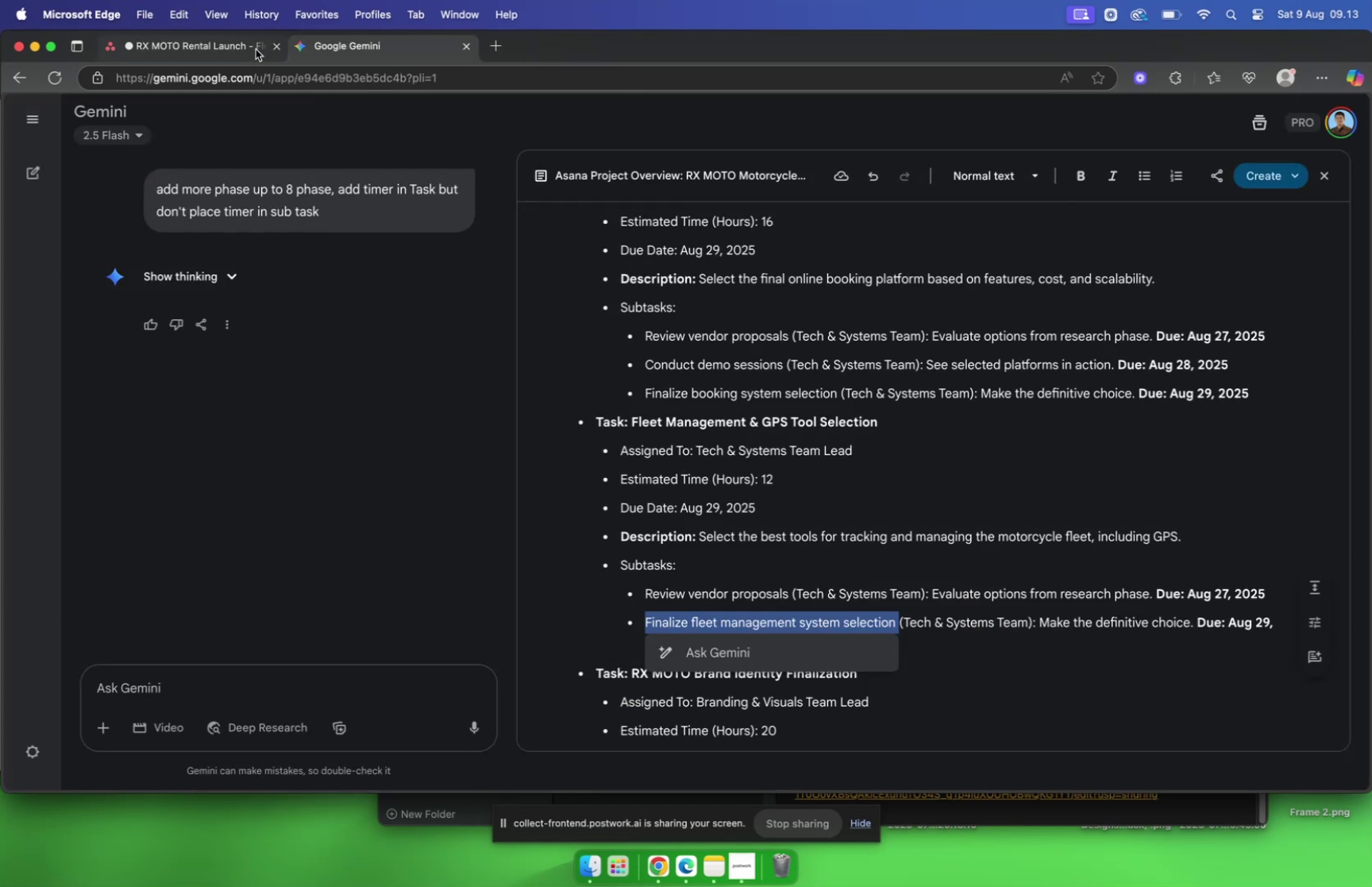 
mouse_move([235, 50])
 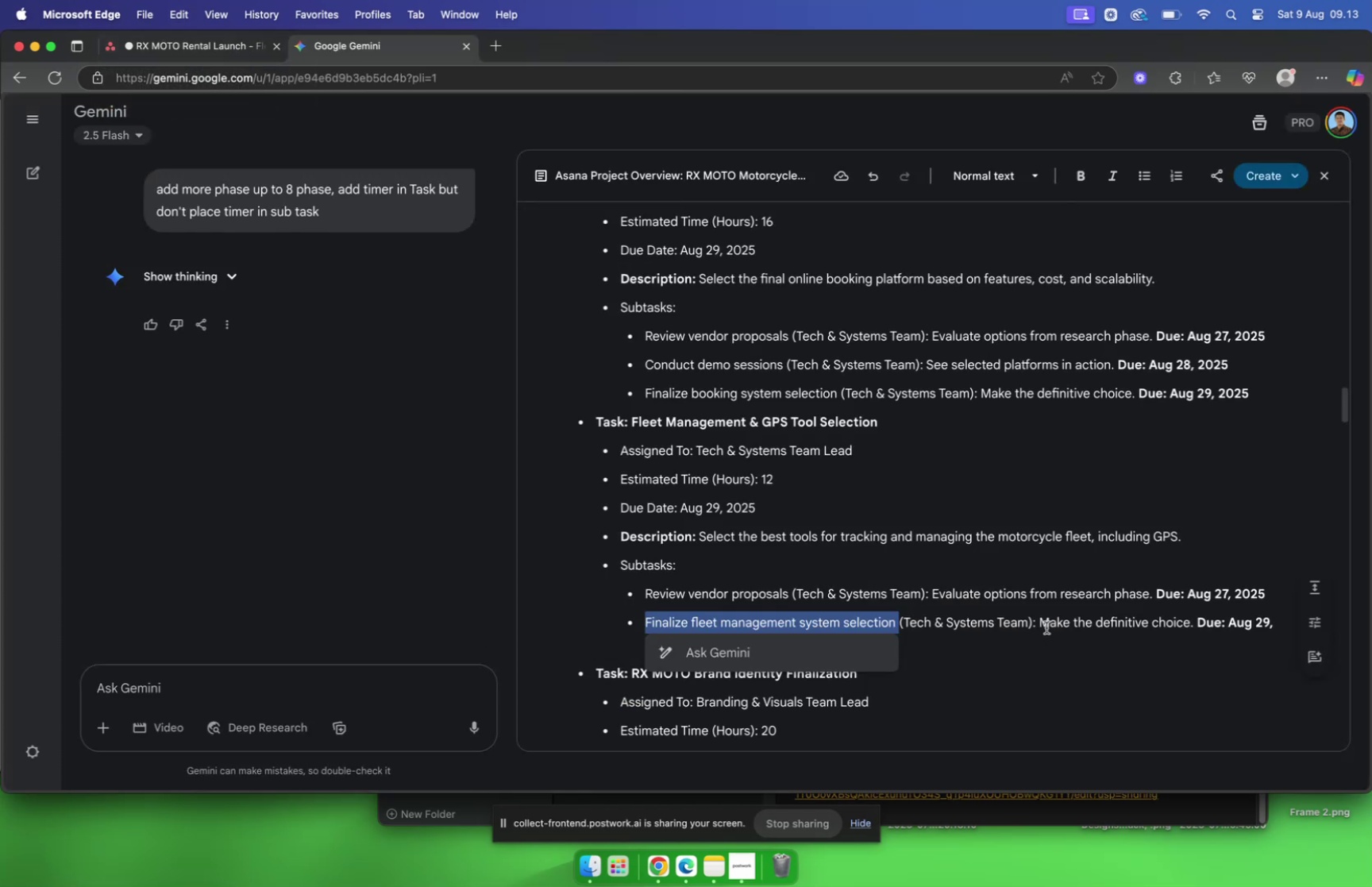 
left_click_drag(start_coordinate=[1042, 621], to_coordinate=[1193, 631])
 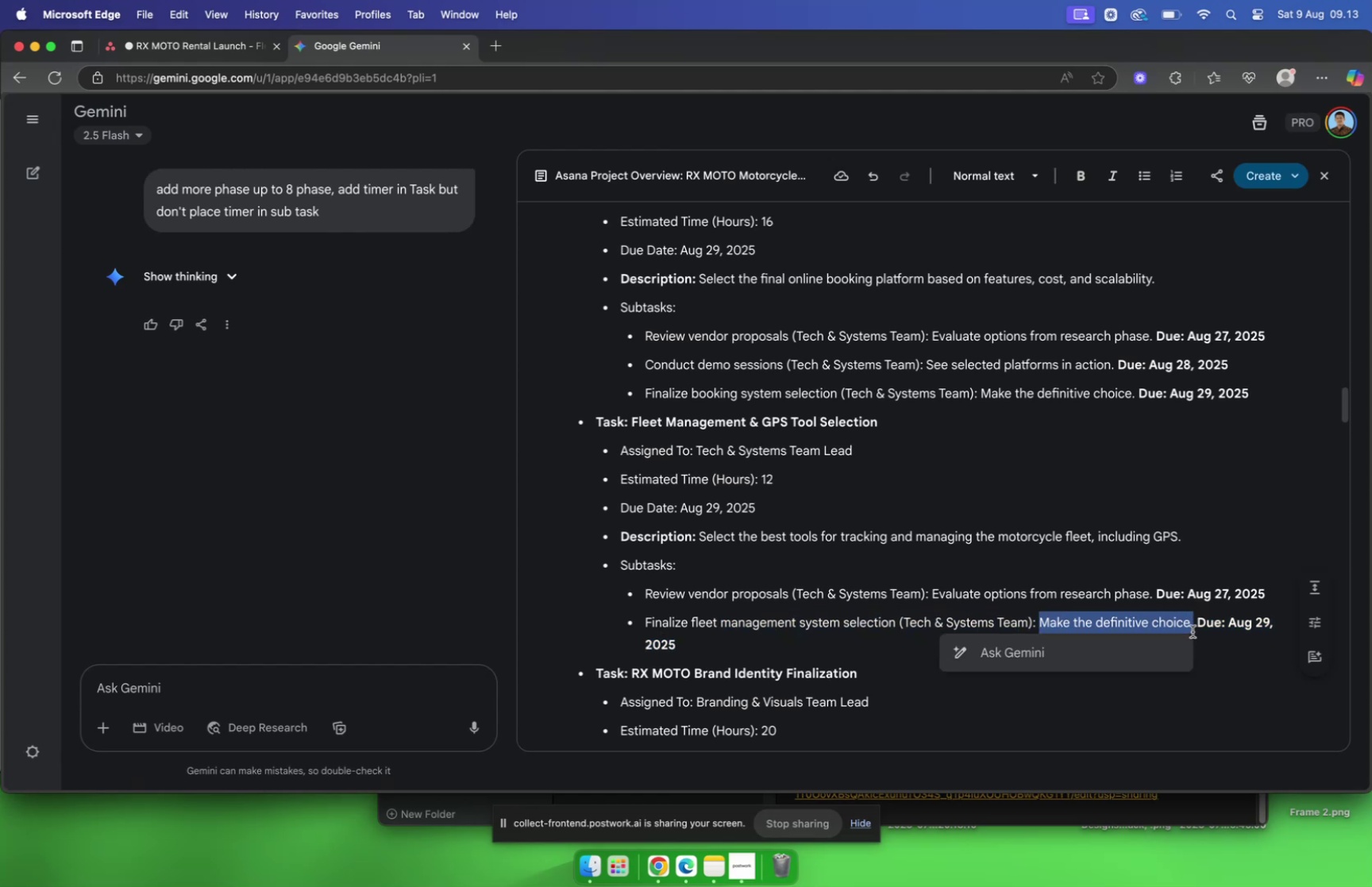 
key(Meta+C)
 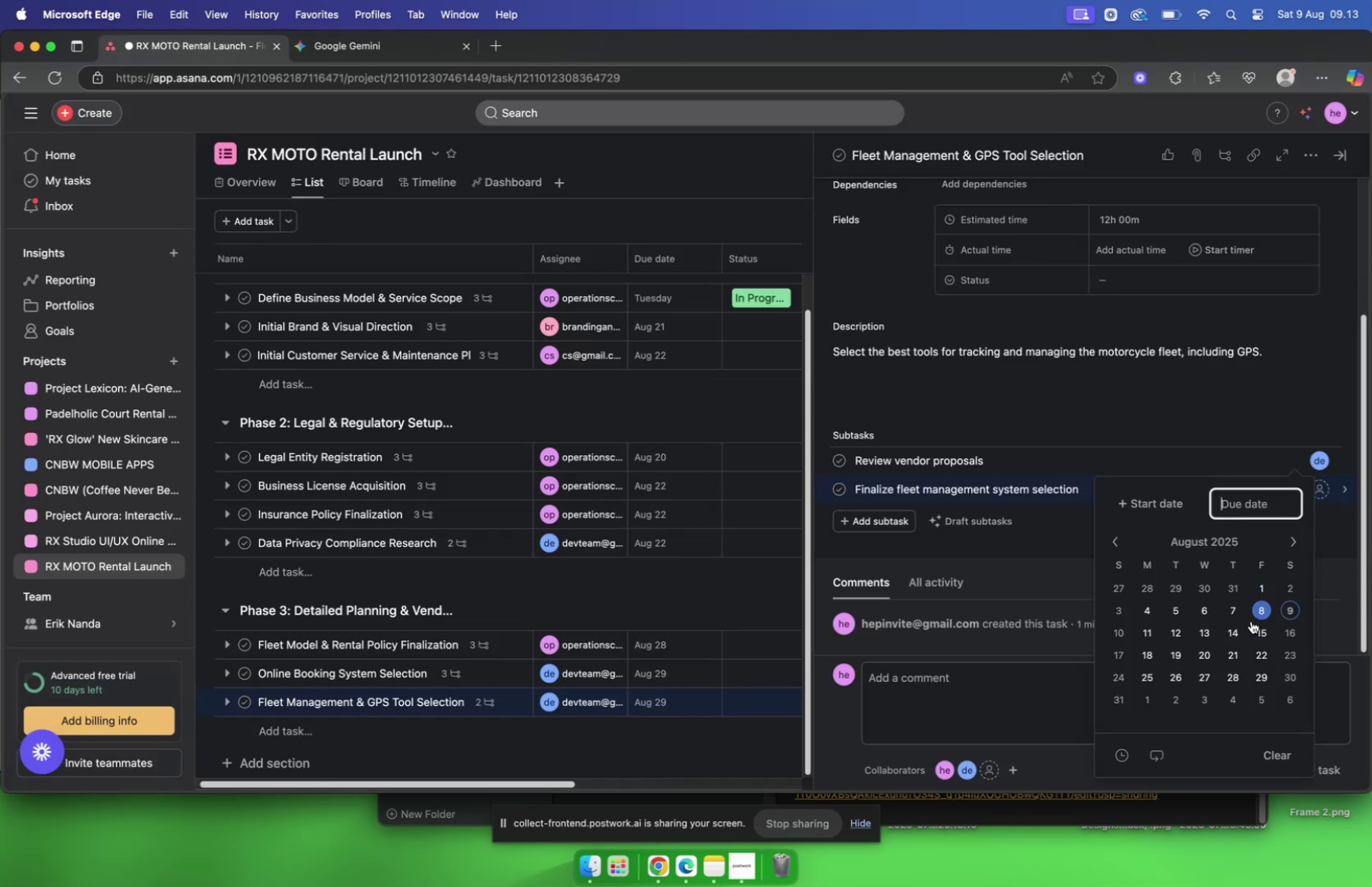 
left_click([1212, 668])
 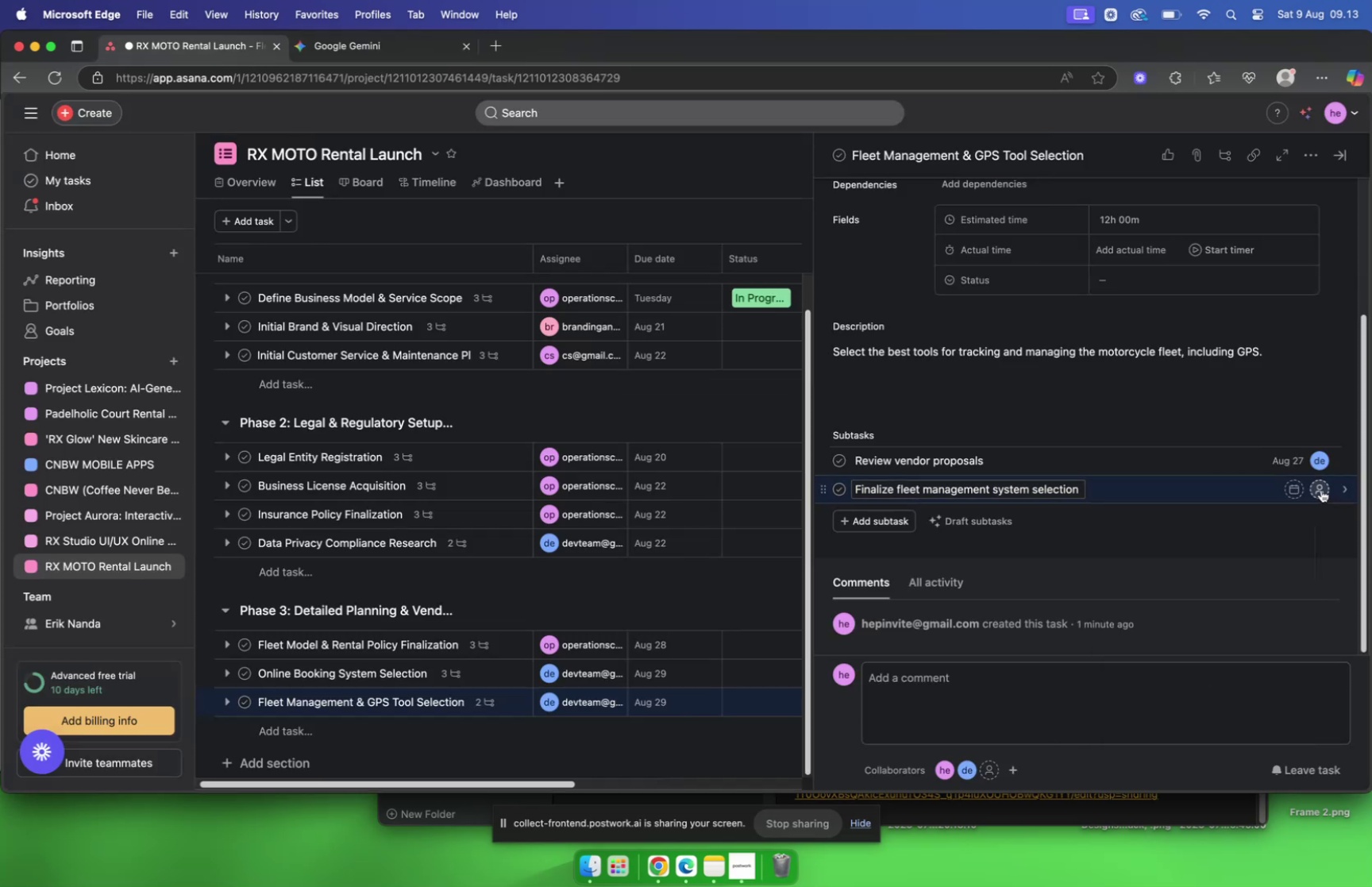 
left_click([1291, 488])
 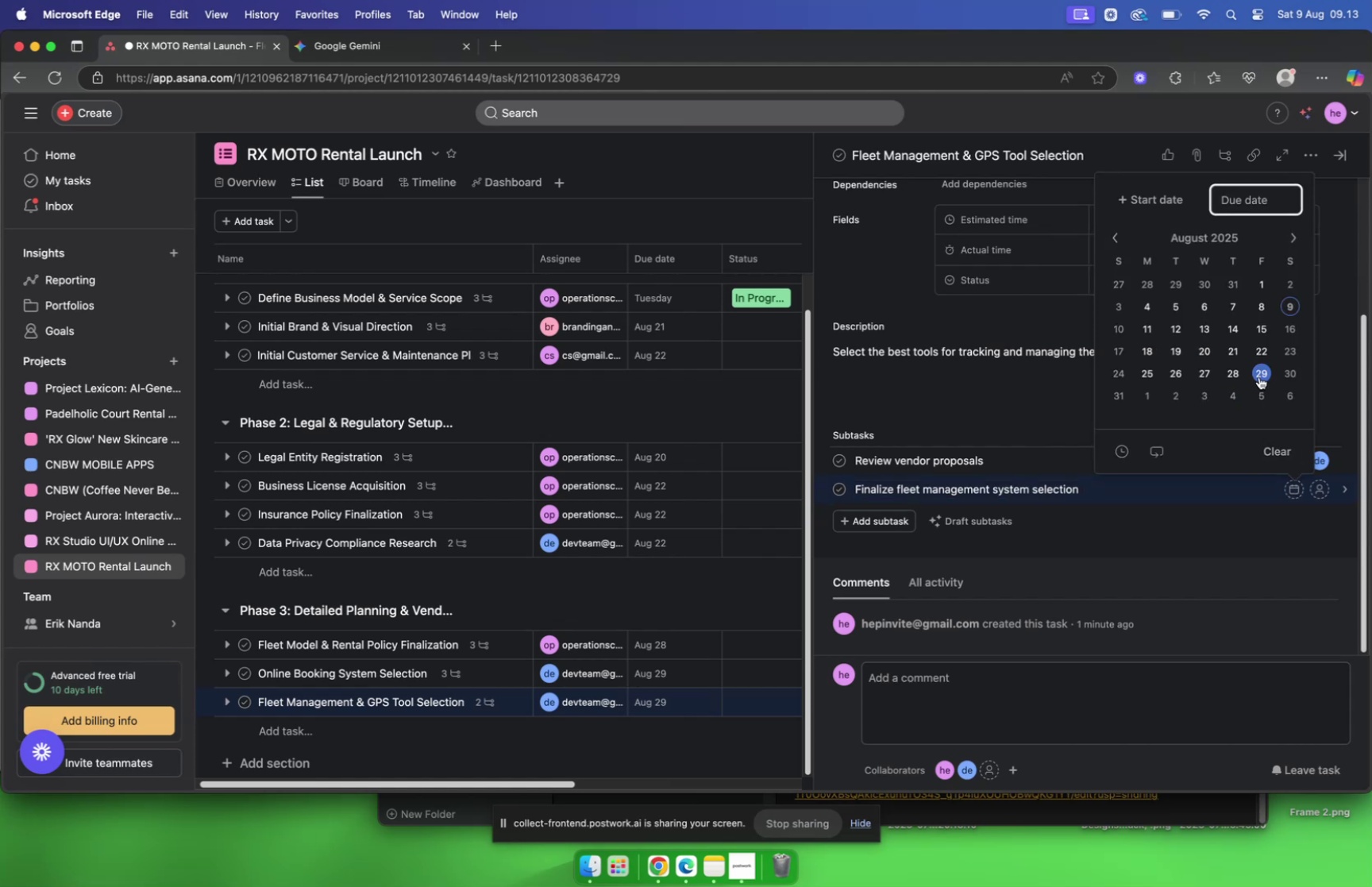 
left_click([1264, 373])
 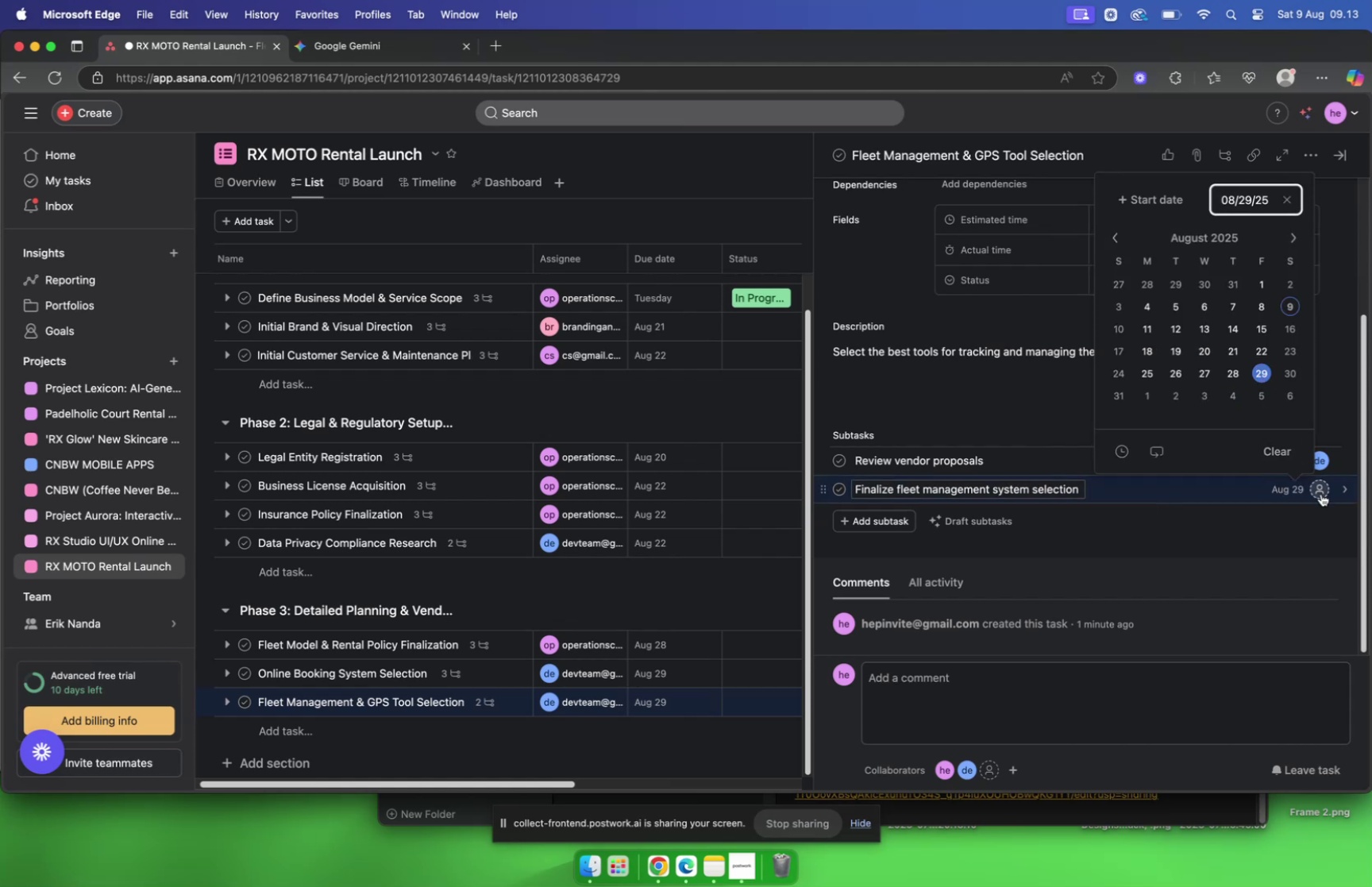 
left_click([1320, 492])
 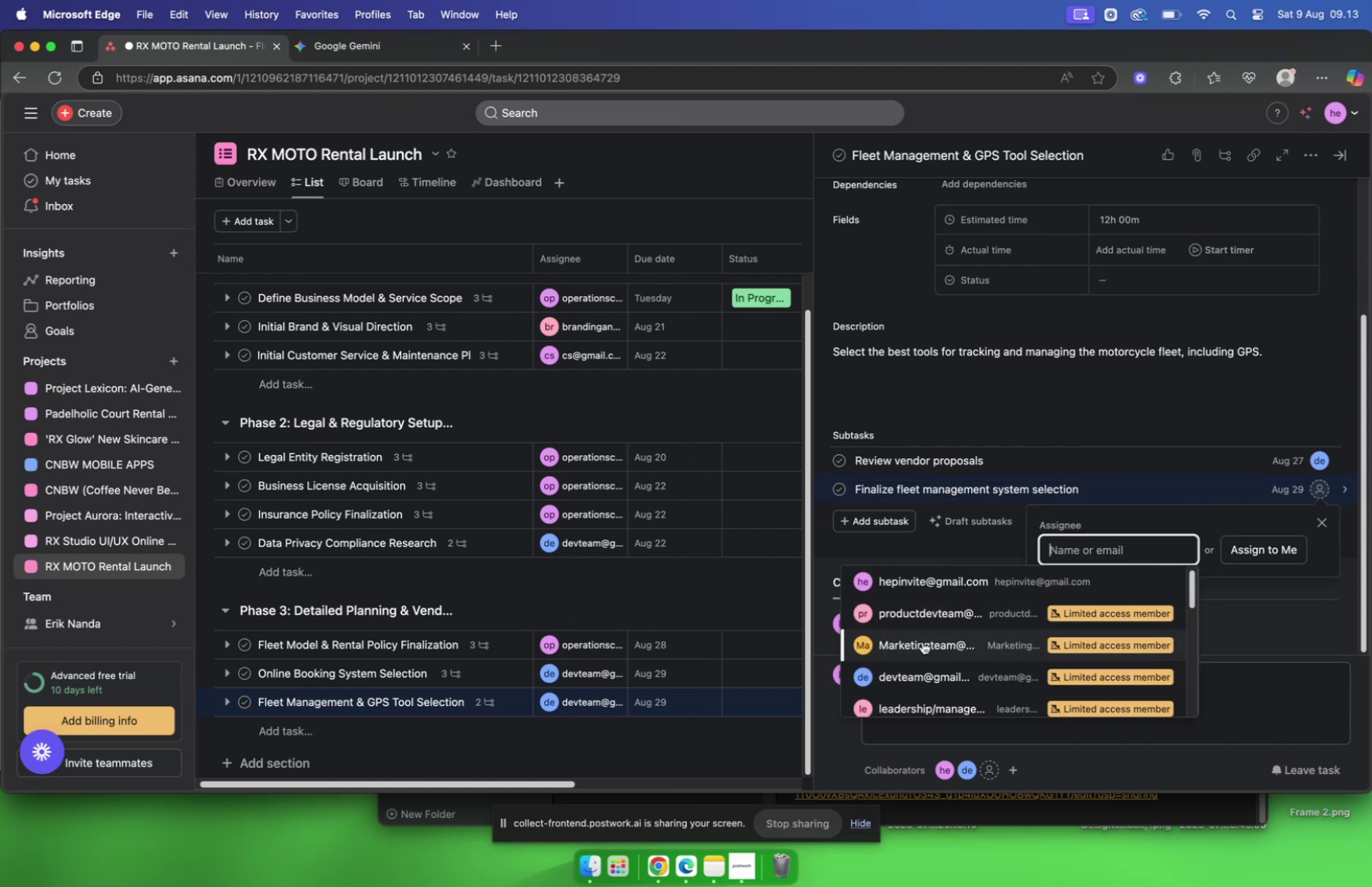 
left_click([921, 668])
 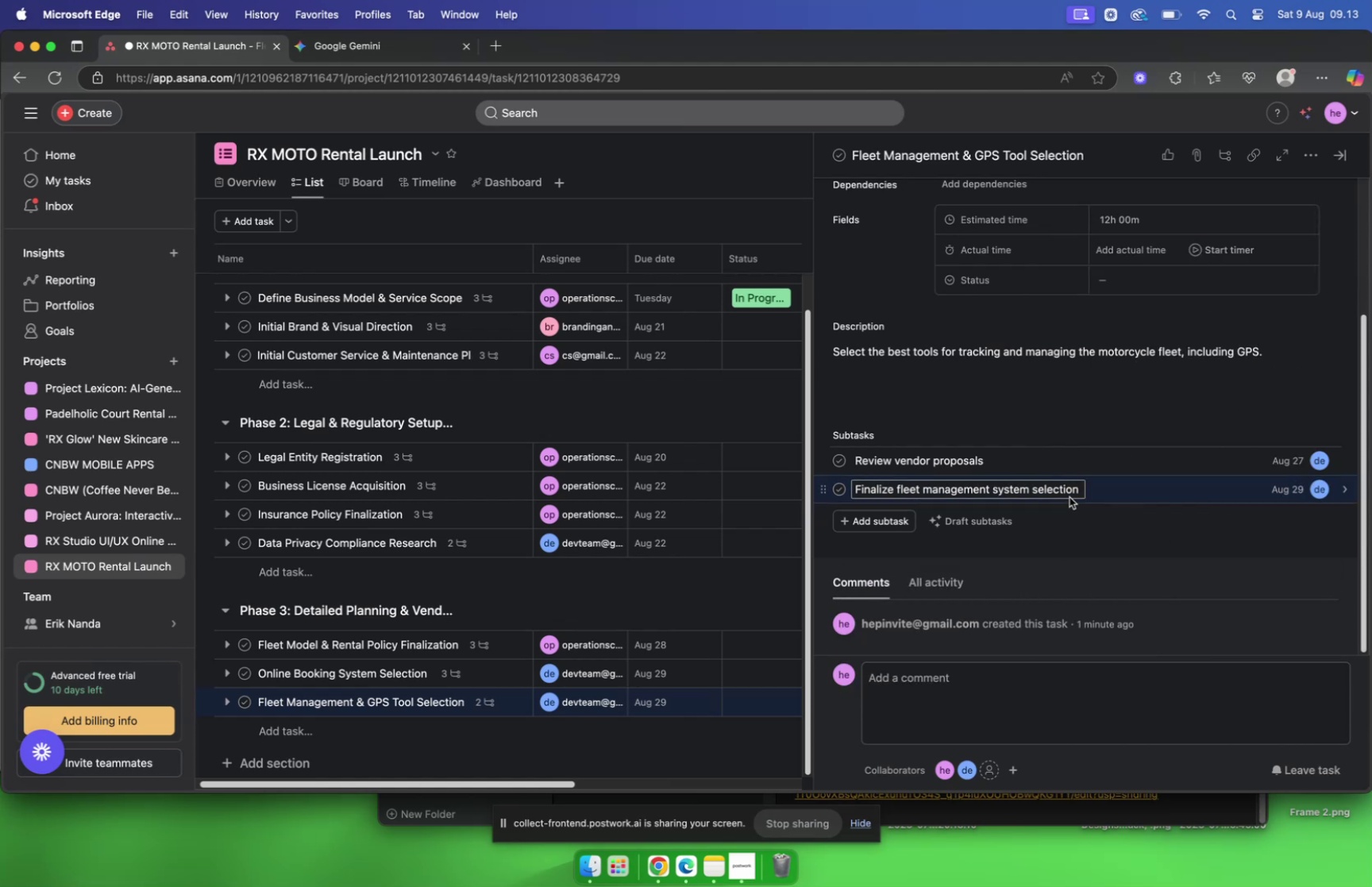 
left_click([1133, 492])
 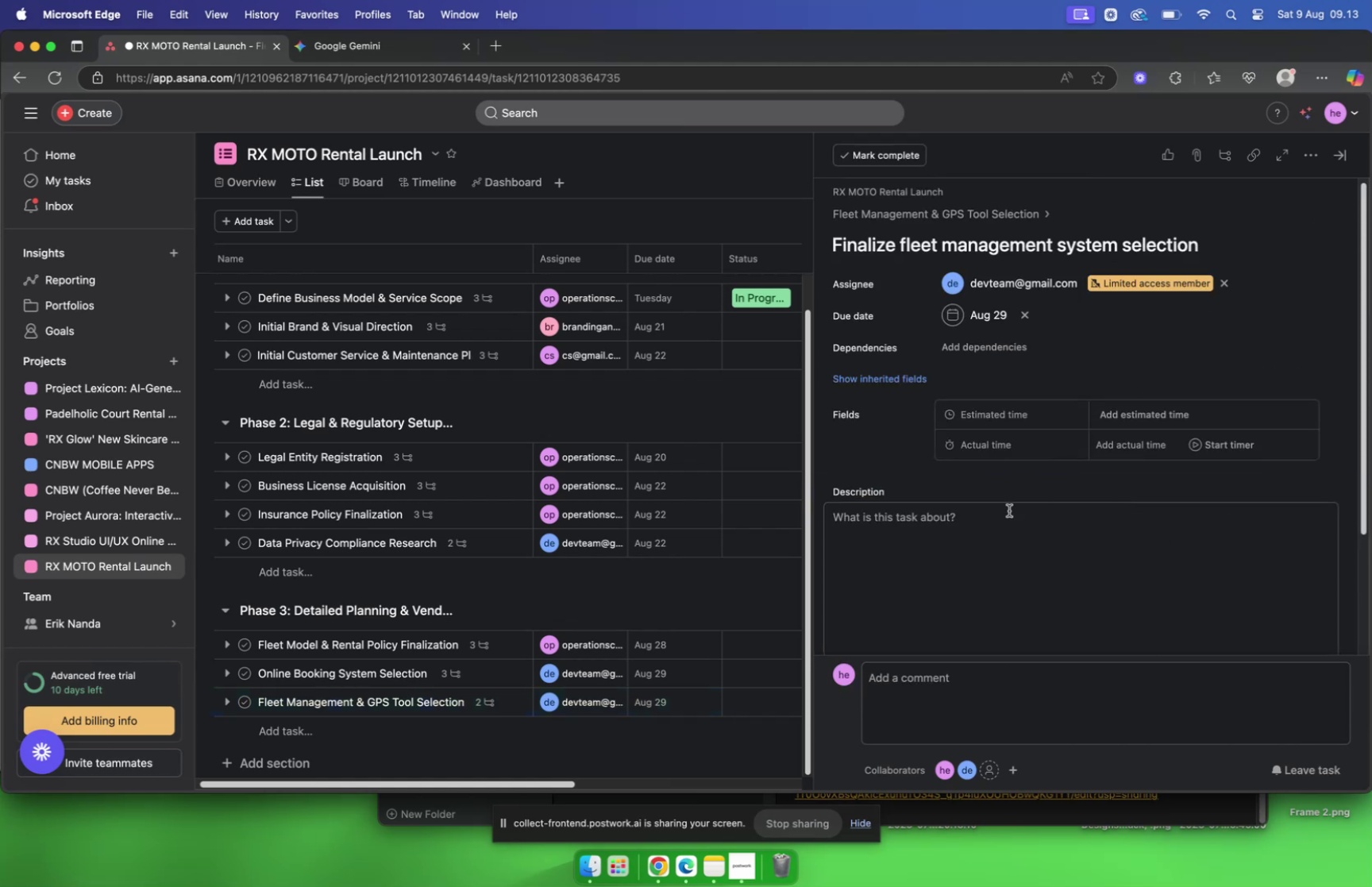 
left_click([966, 519])
 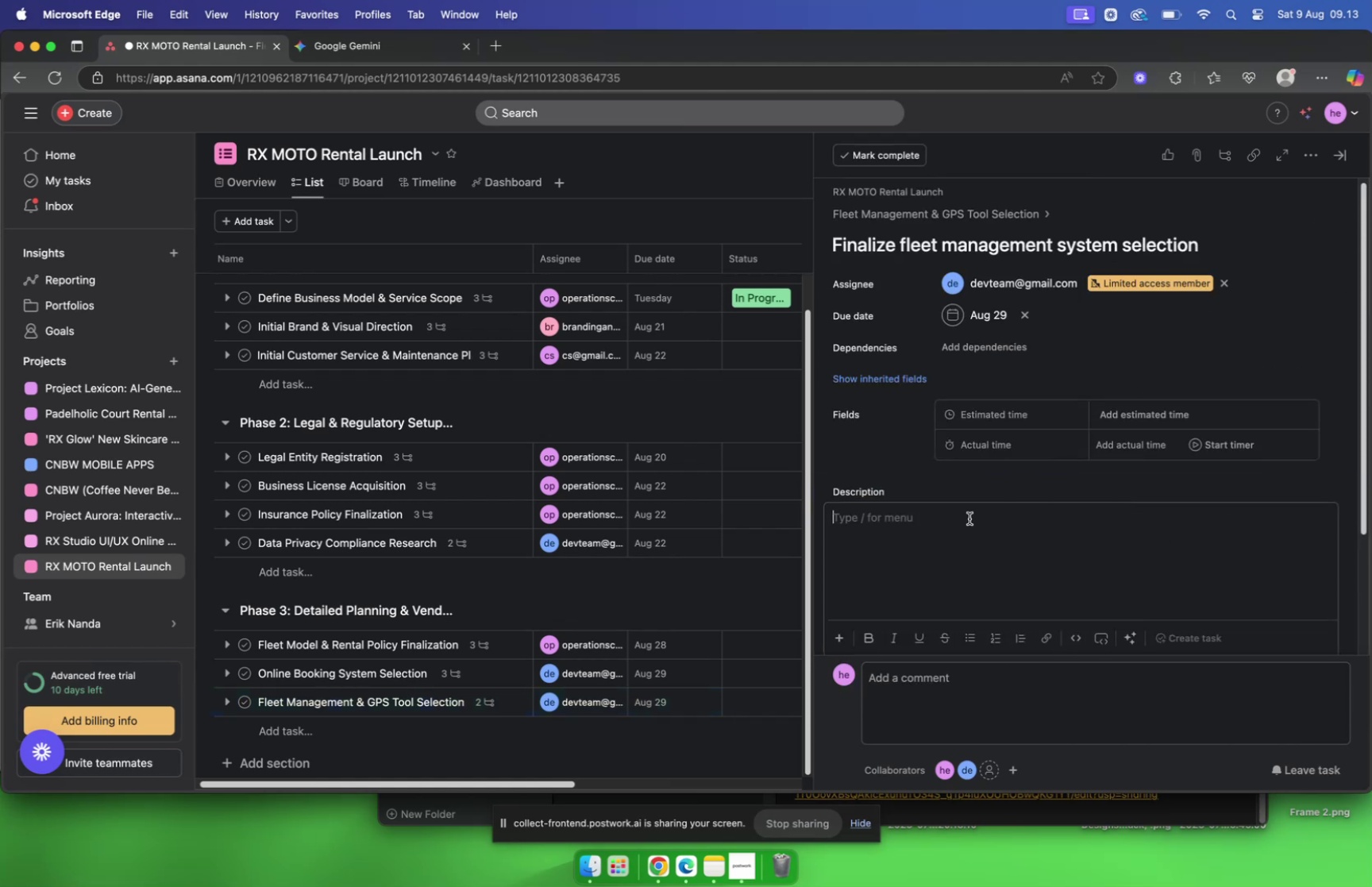 
key(Meta+V)
 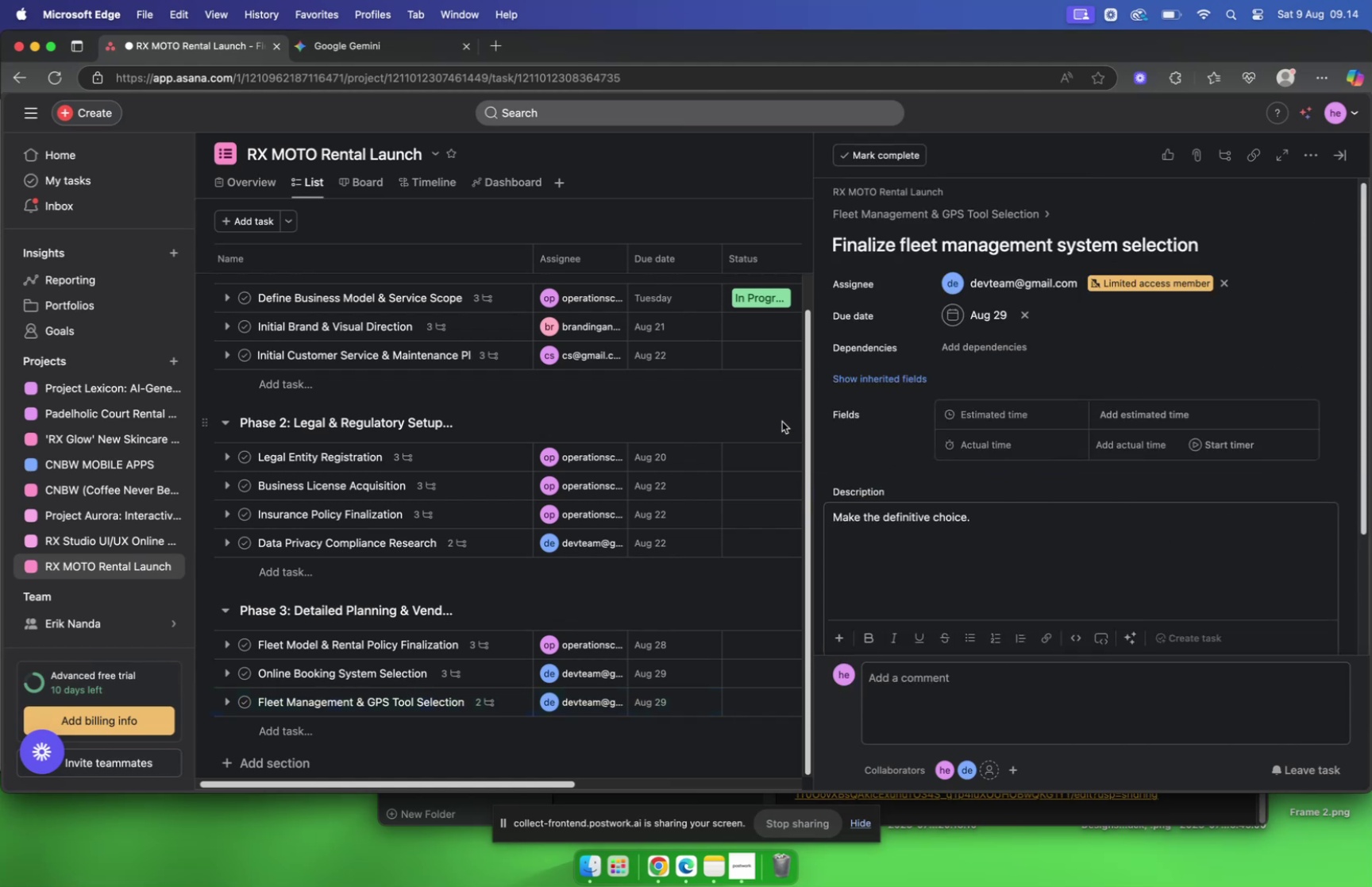 
double_click([782, 420])
 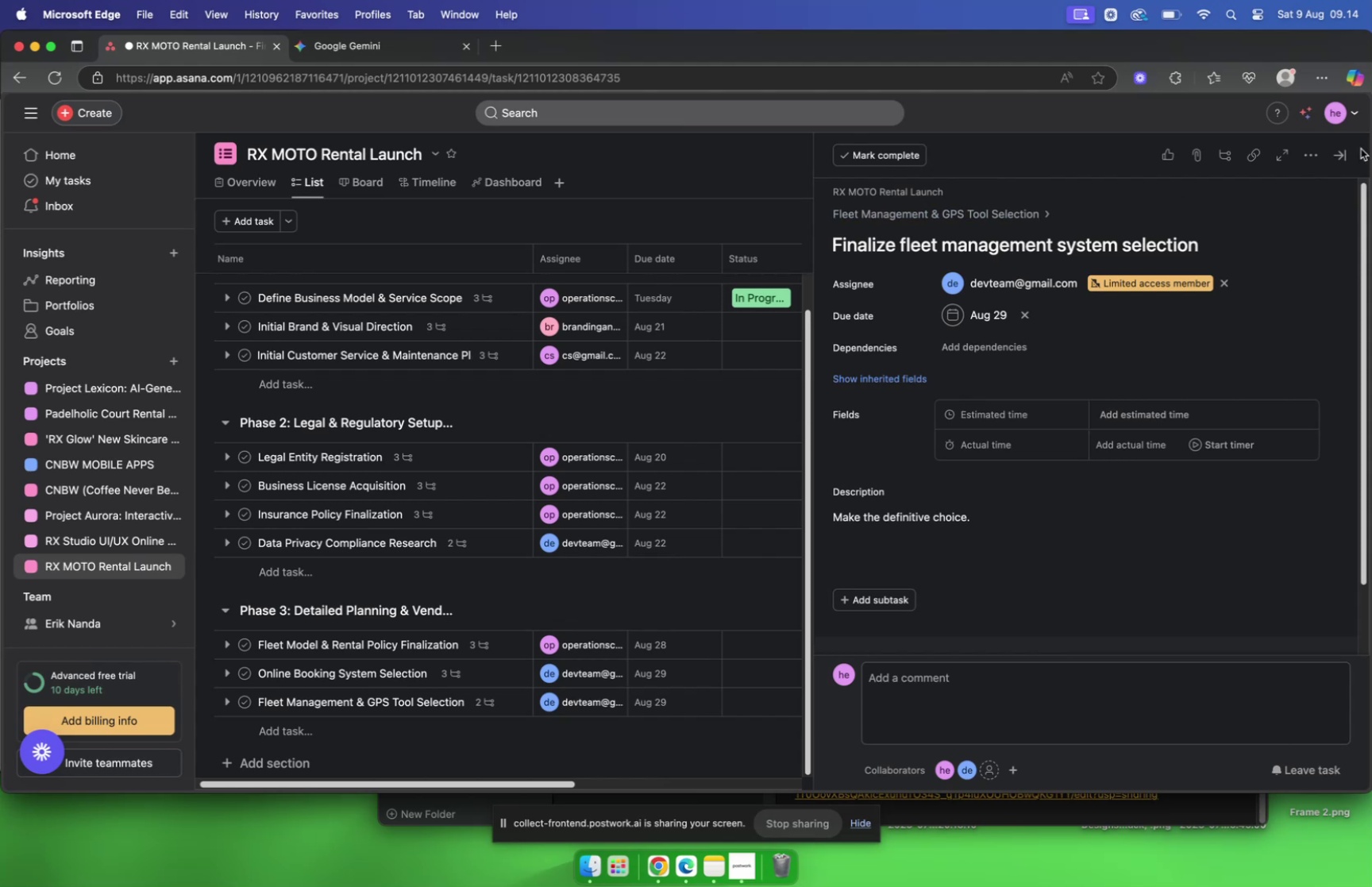 
left_click([1340, 155])
 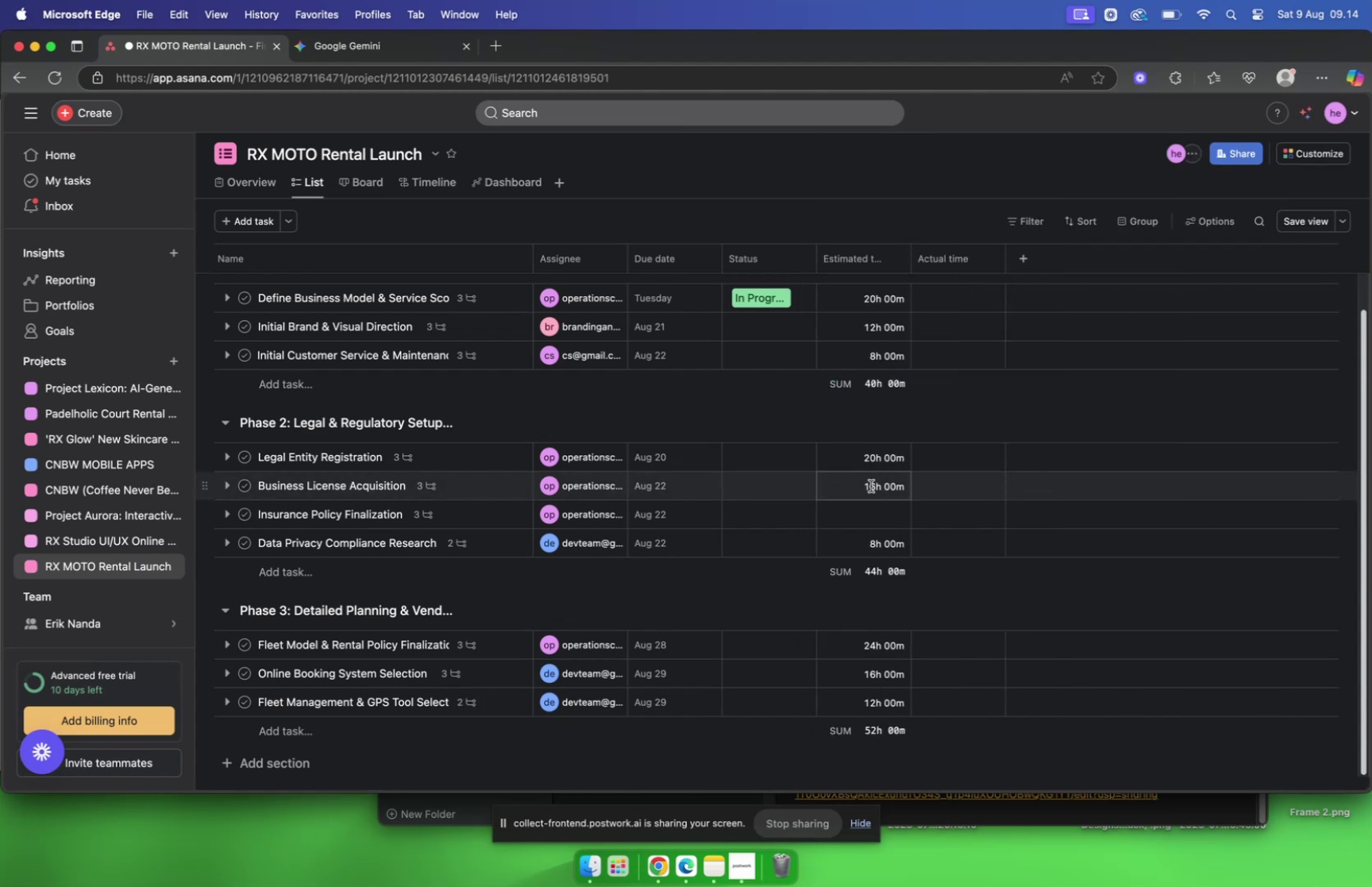 
scroll: coordinate [1149, 500], scroll_direction: down, amount: 5.0
 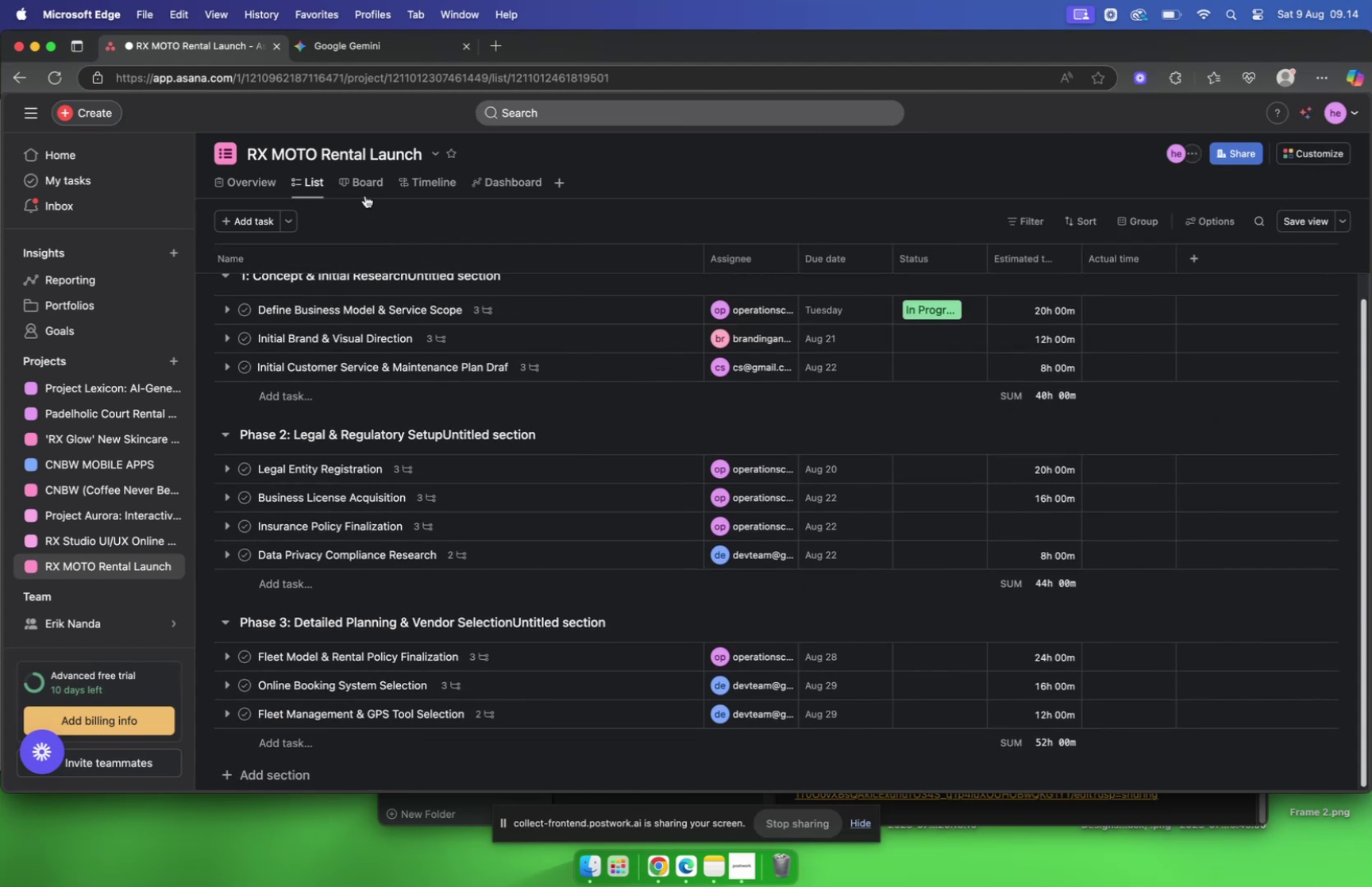 
left_click([365, 184])
 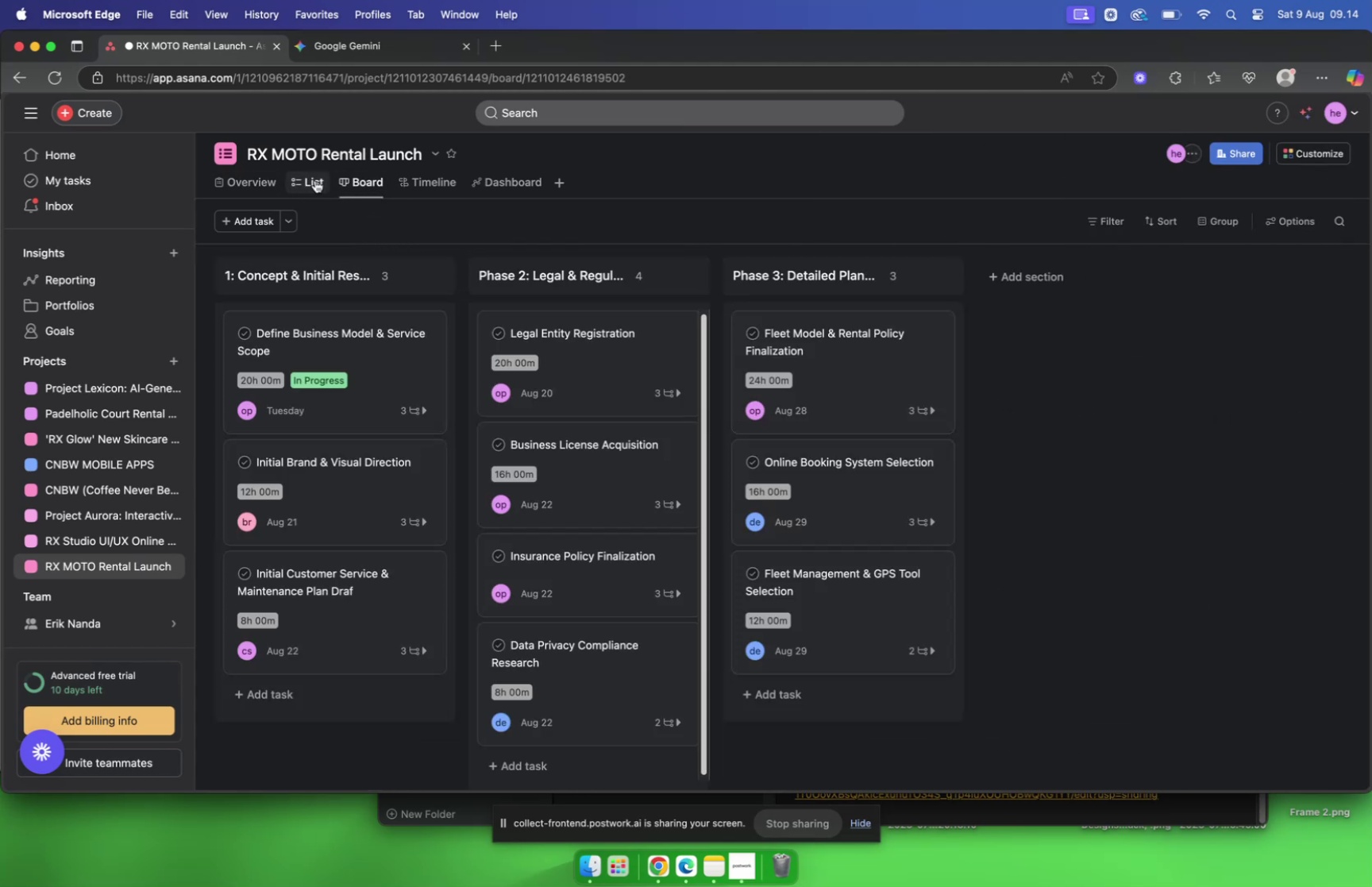 
left_click([315, 180])
 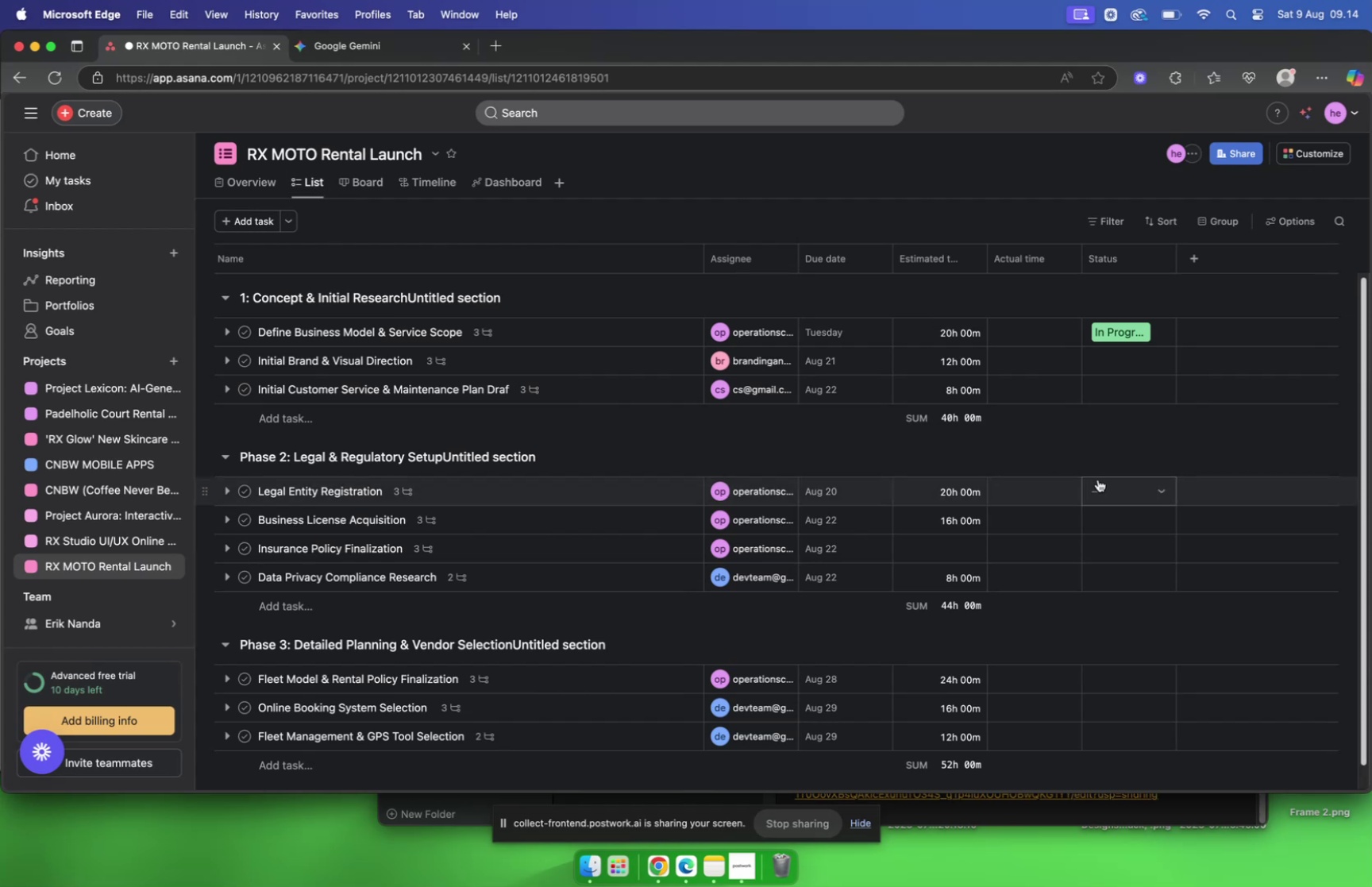 
wait(5.42)
 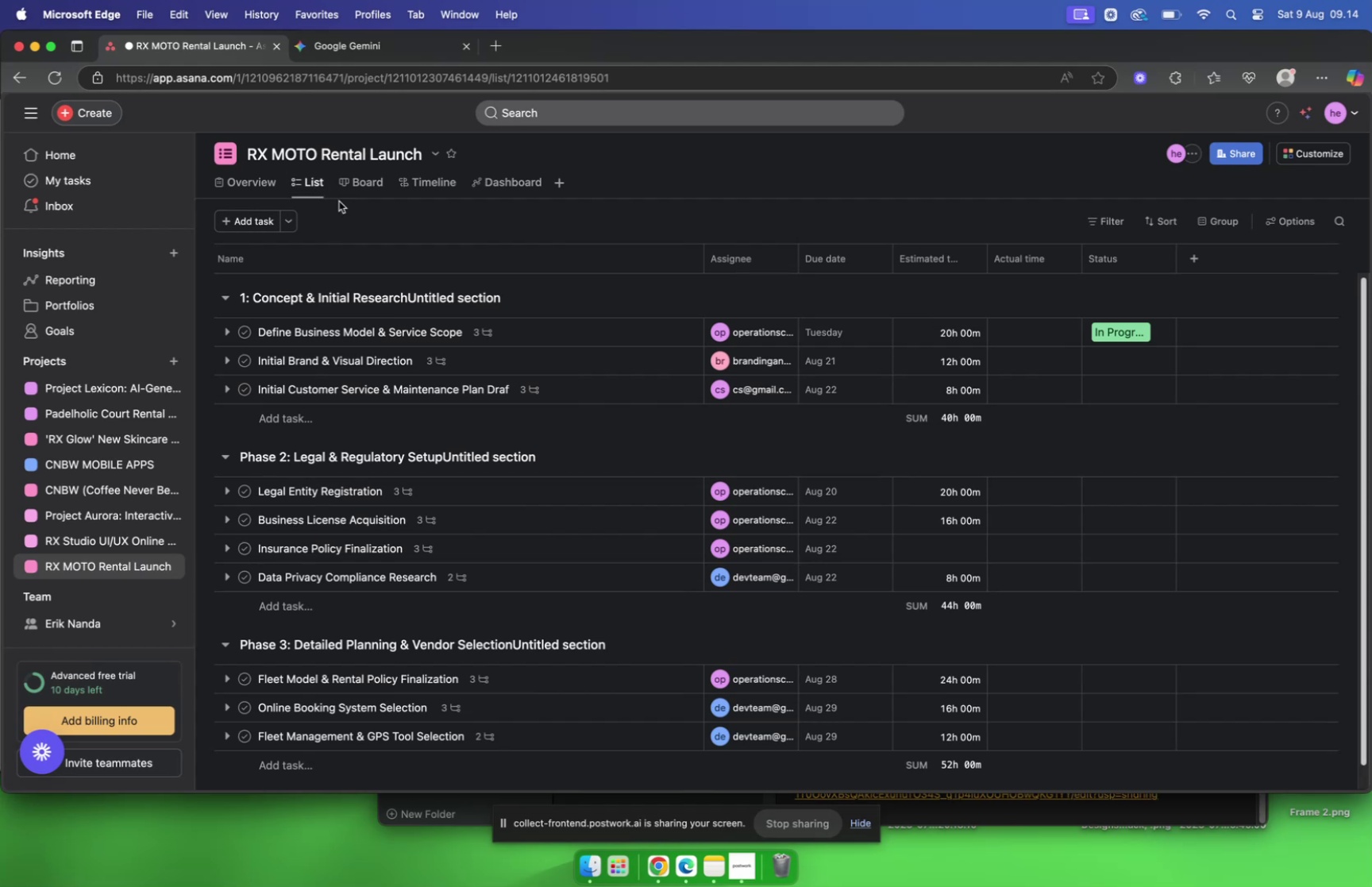 
scroll: coordinate [1098, 479], scroll_direction: down, amount: 11.0
 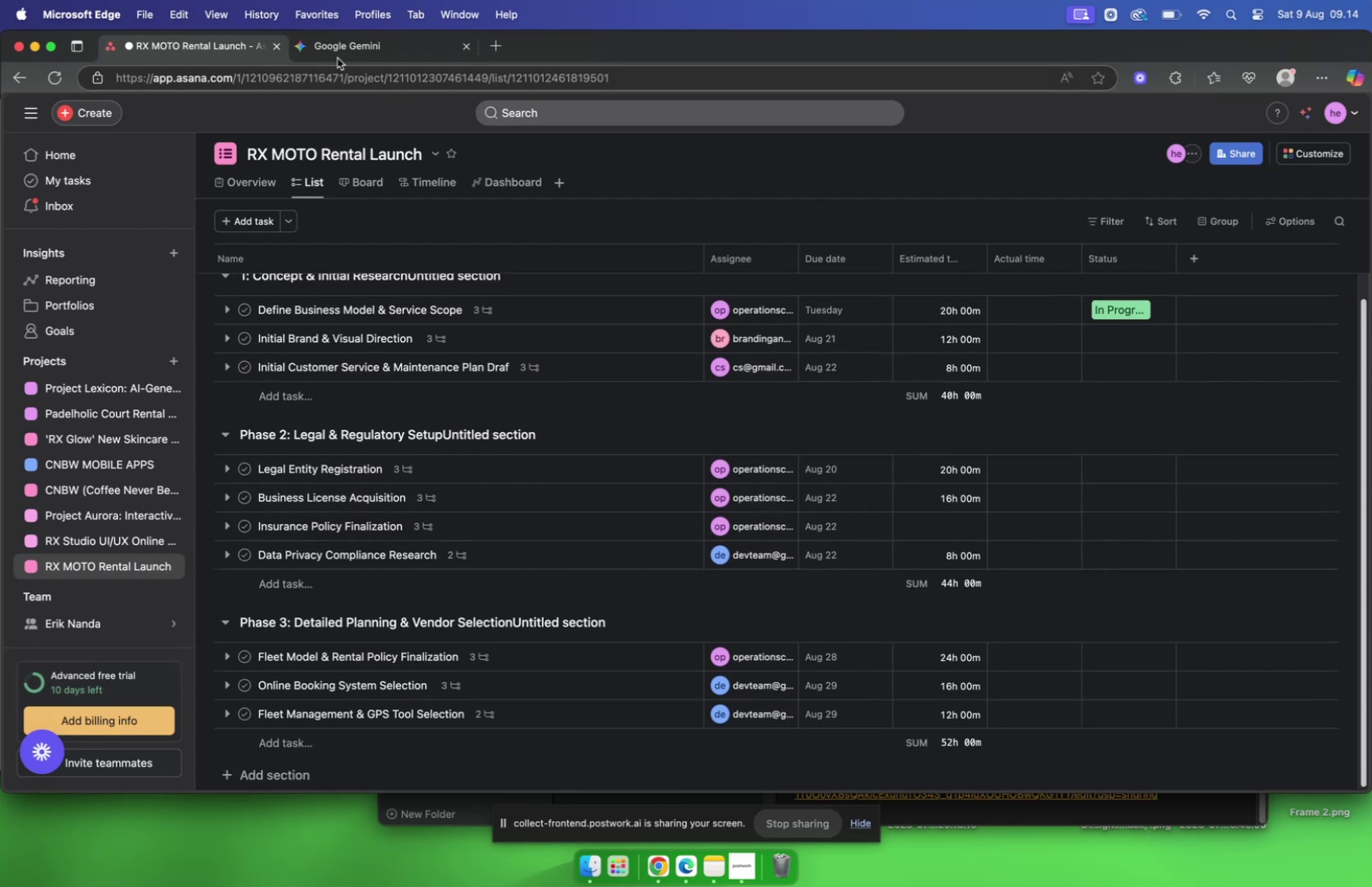 
left_click([383, 48])
 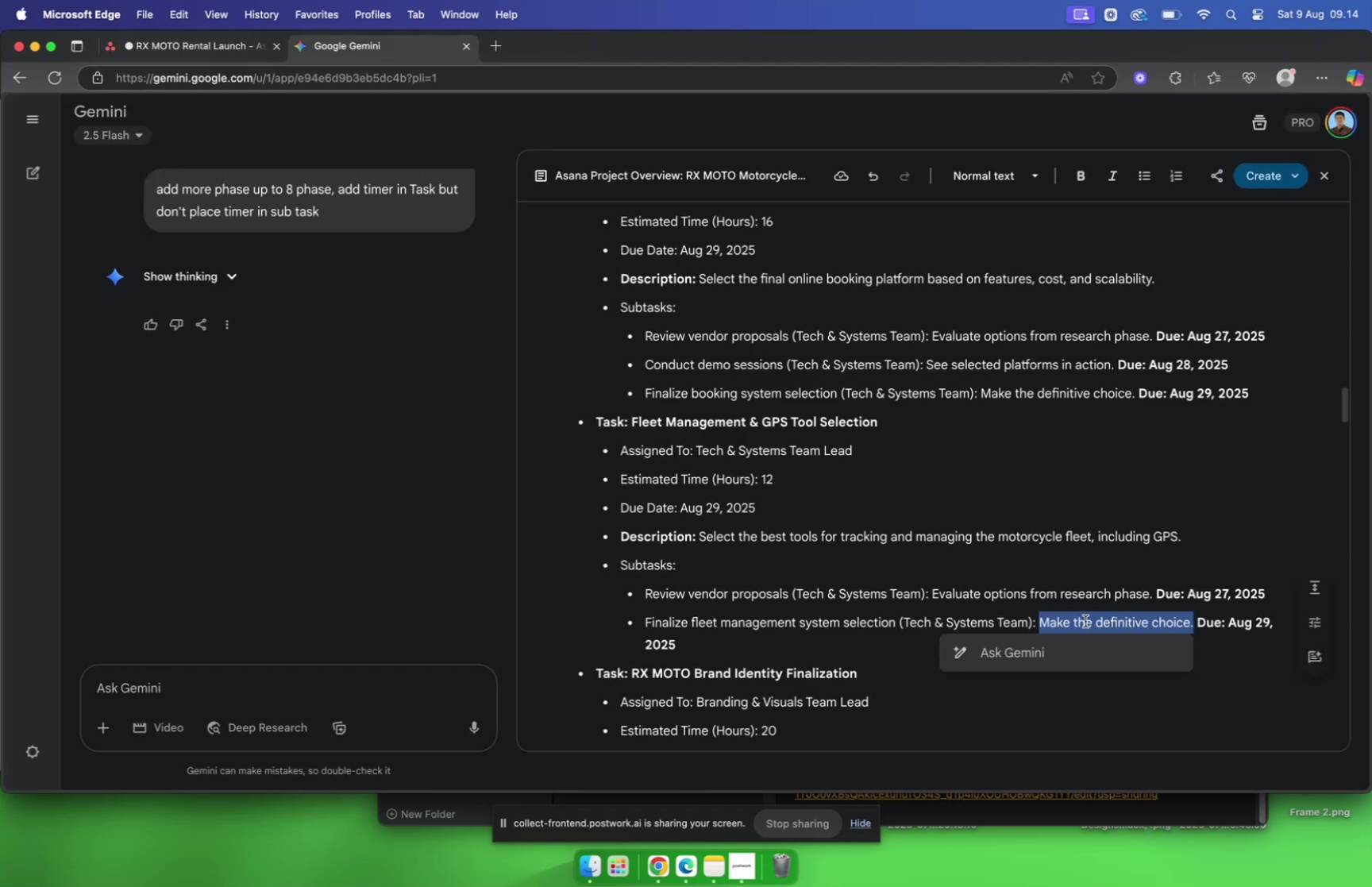 
scroll: coordinate [829, 610], scroll_direction: down, amount: 8.0
 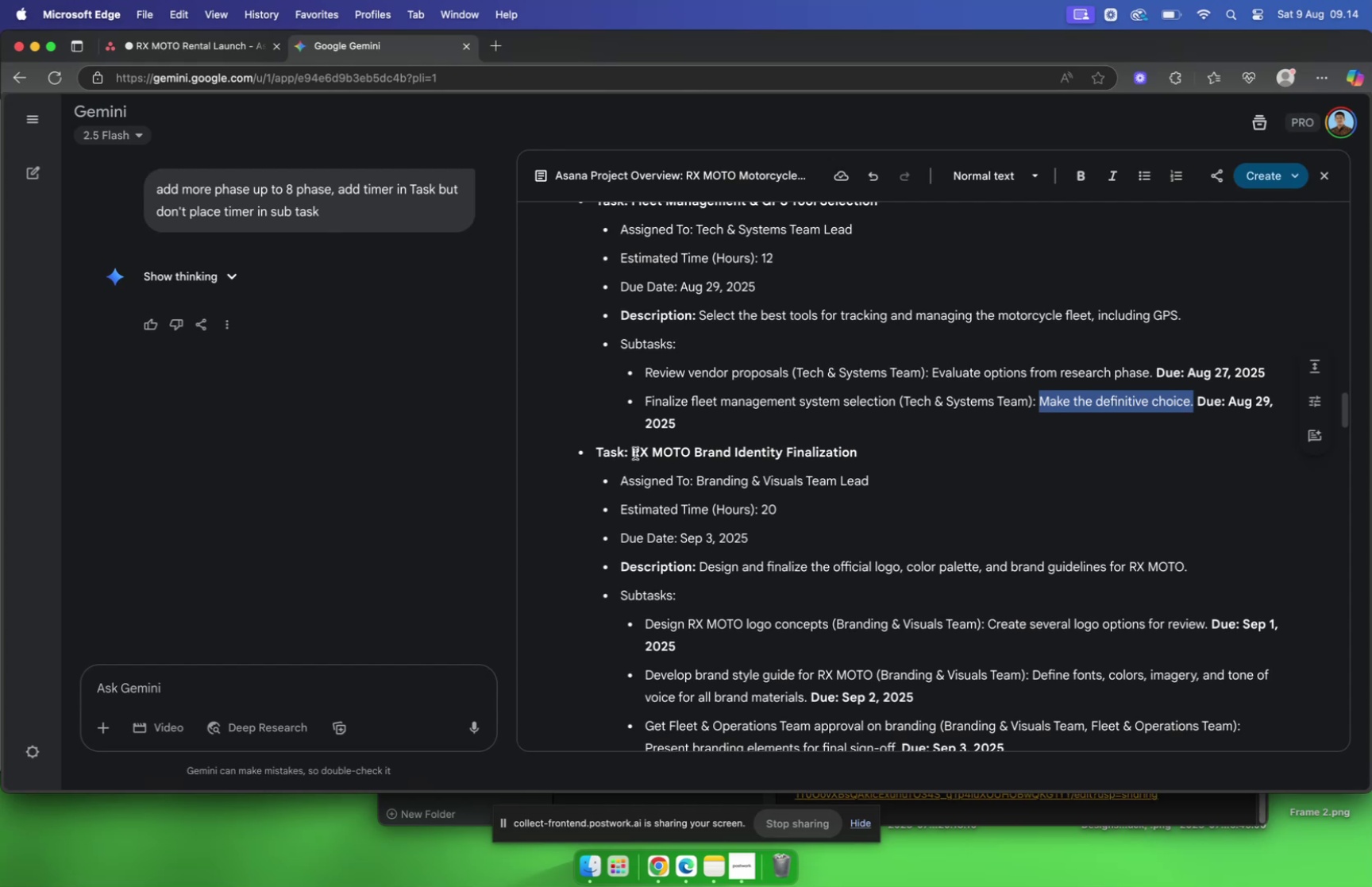 
left_click_drag(start_coordinate=[633, 449], to_coordinate=[888, 455])
 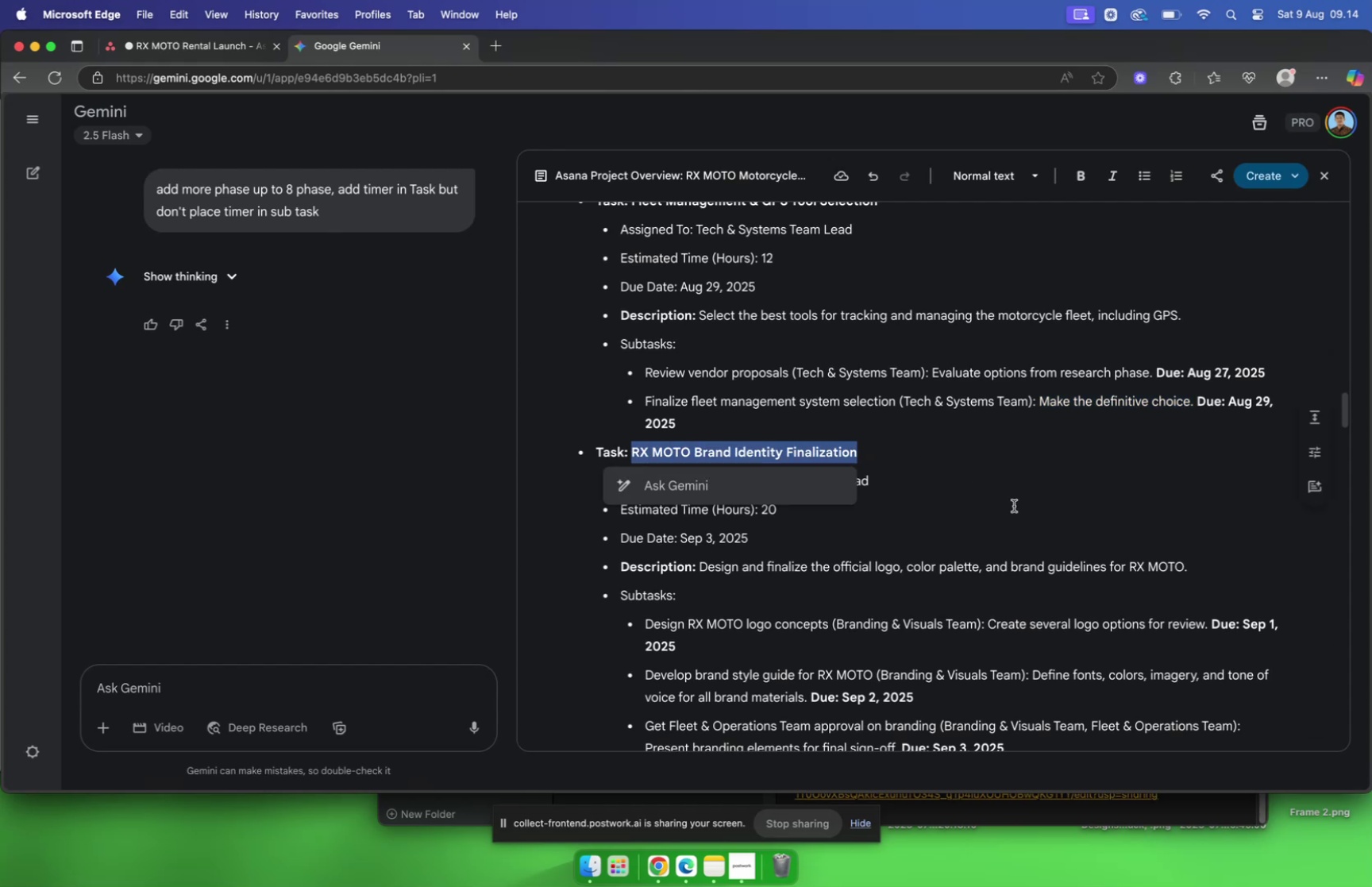 
key(Meta+C)
 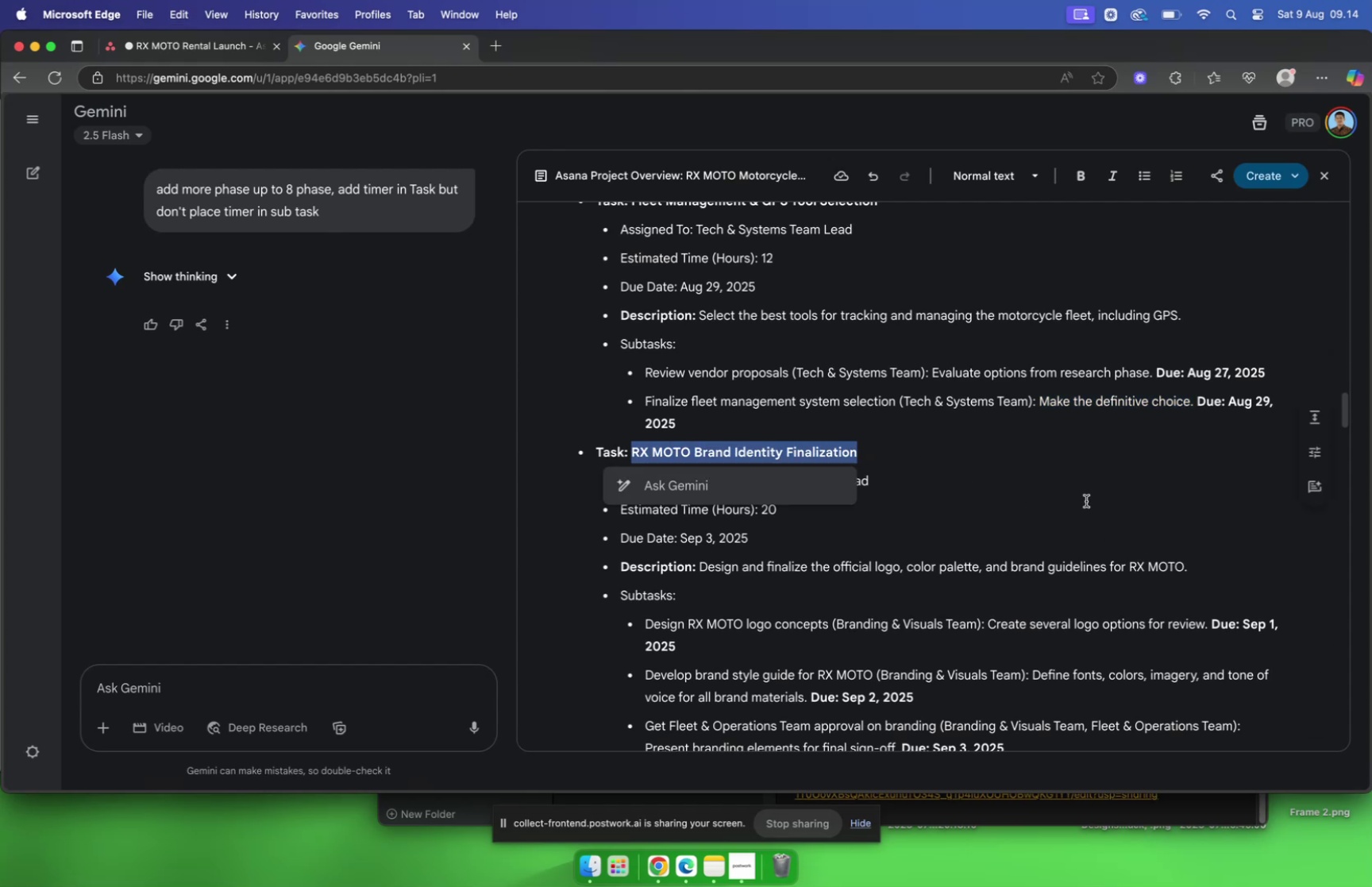 
left_click([1013, 472])
 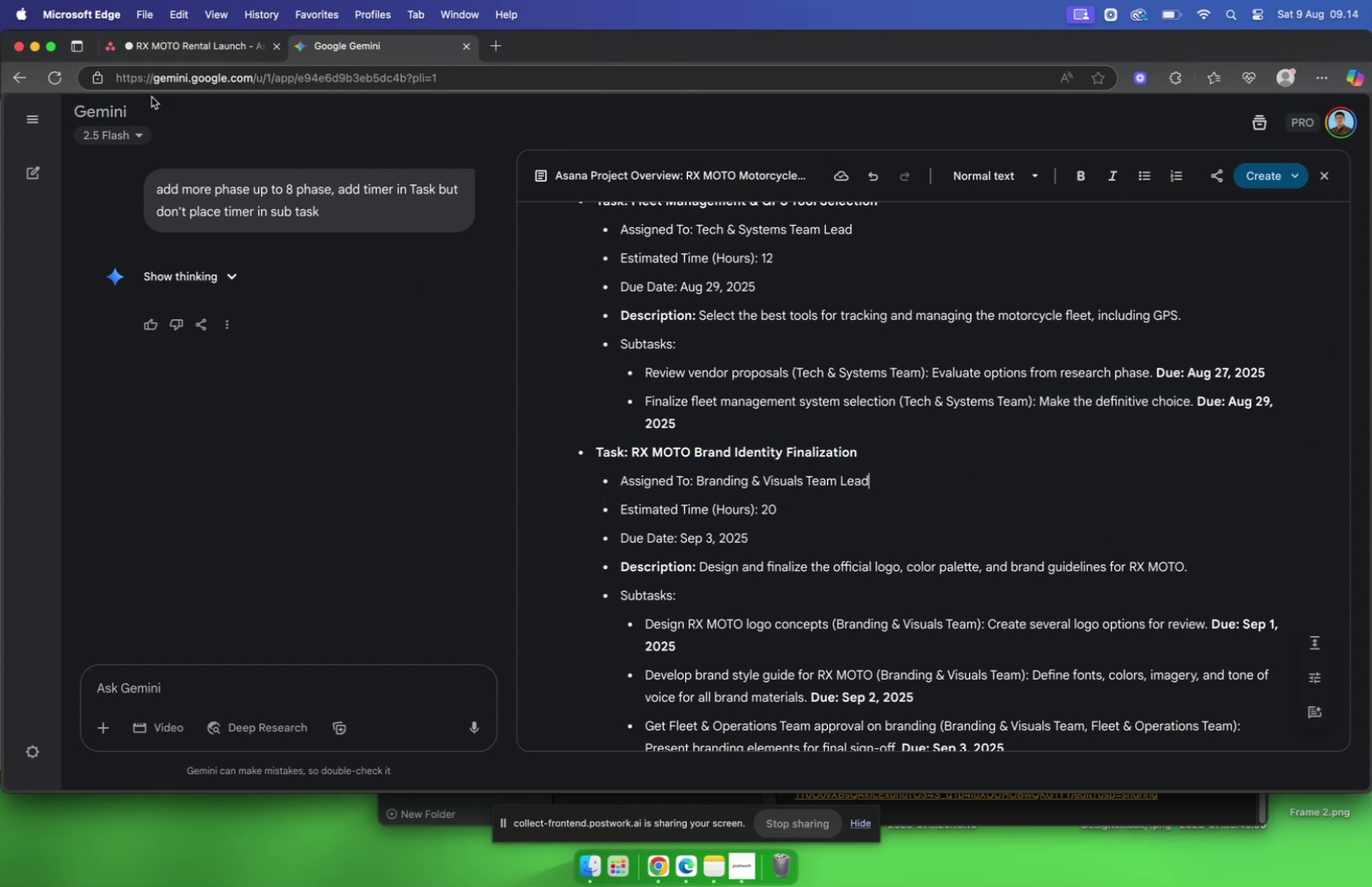 
left_click([160, 48])
 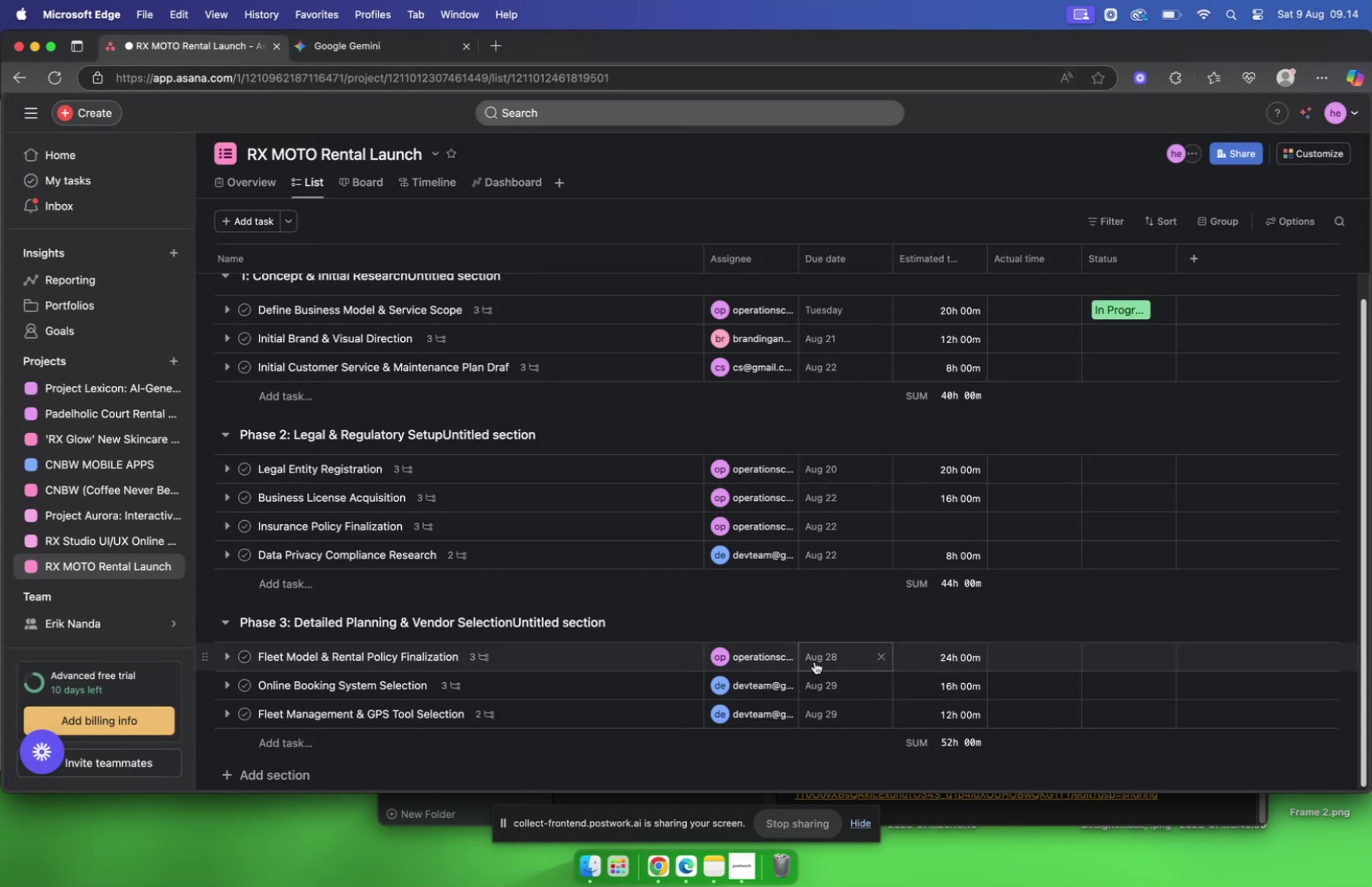 
scroll: coordinate [474, 677], scroll_direction: down, amount: 9.0
 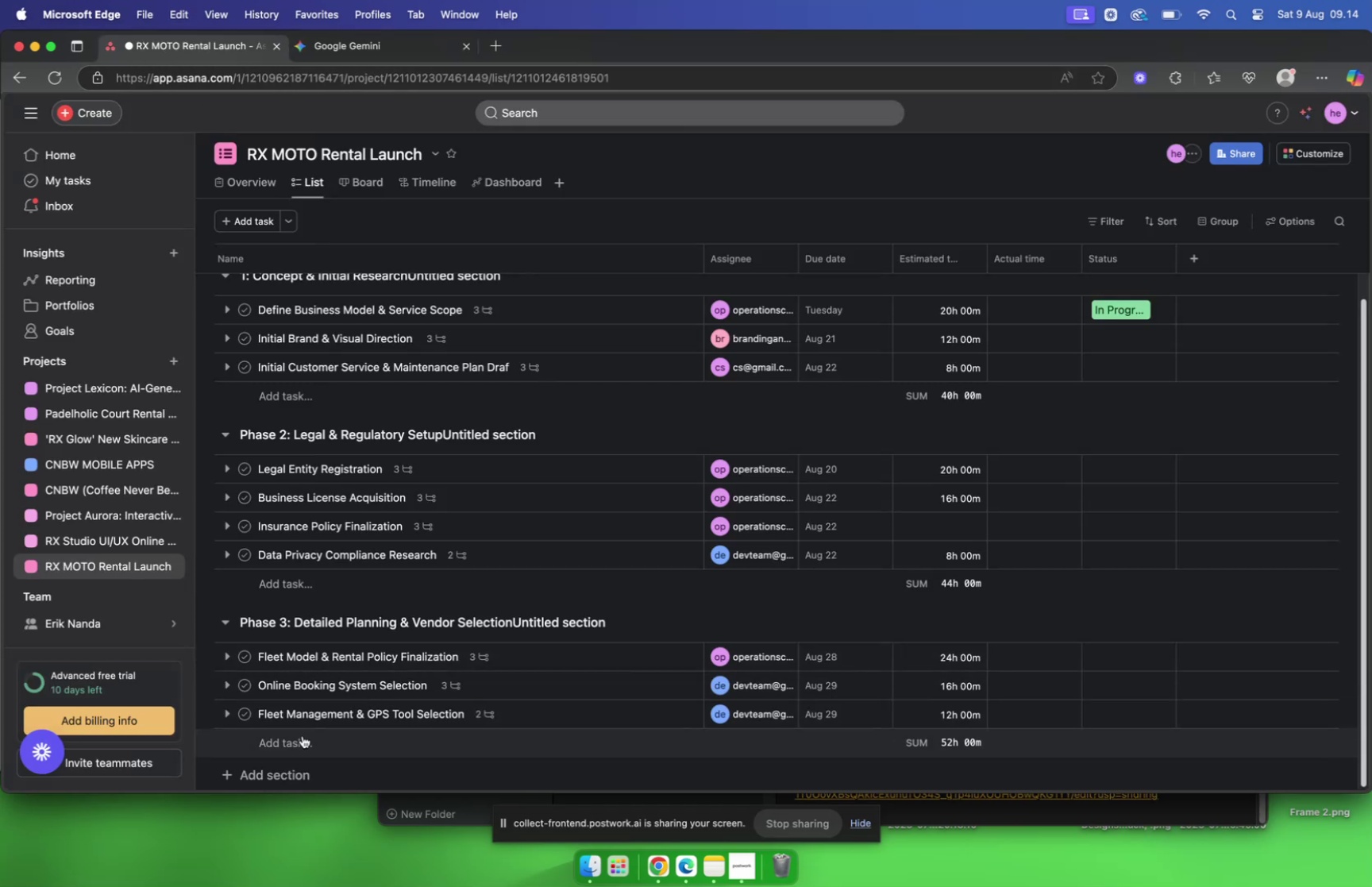 
left_click([303, 741])
 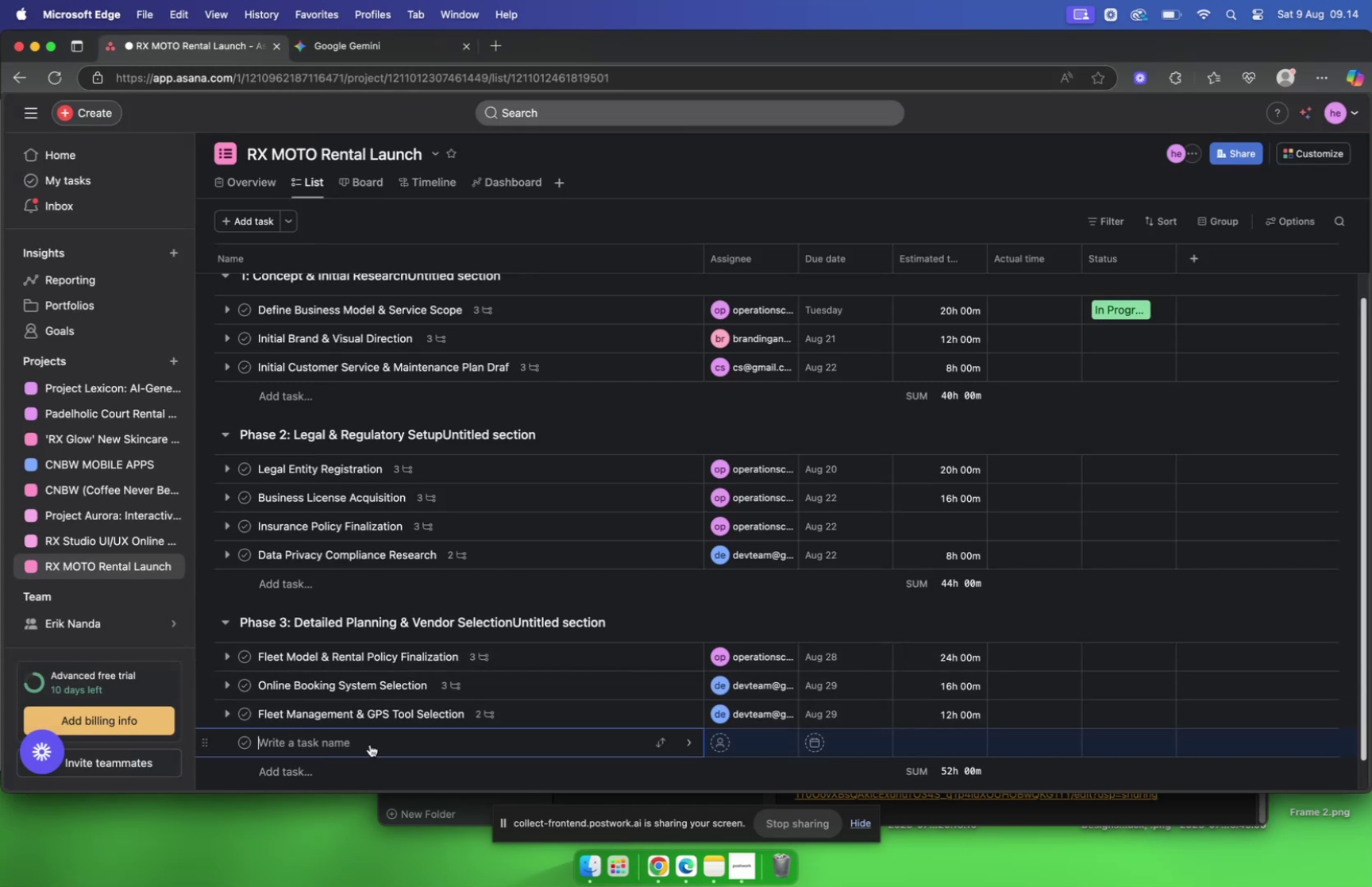 
key(Meta+V)
 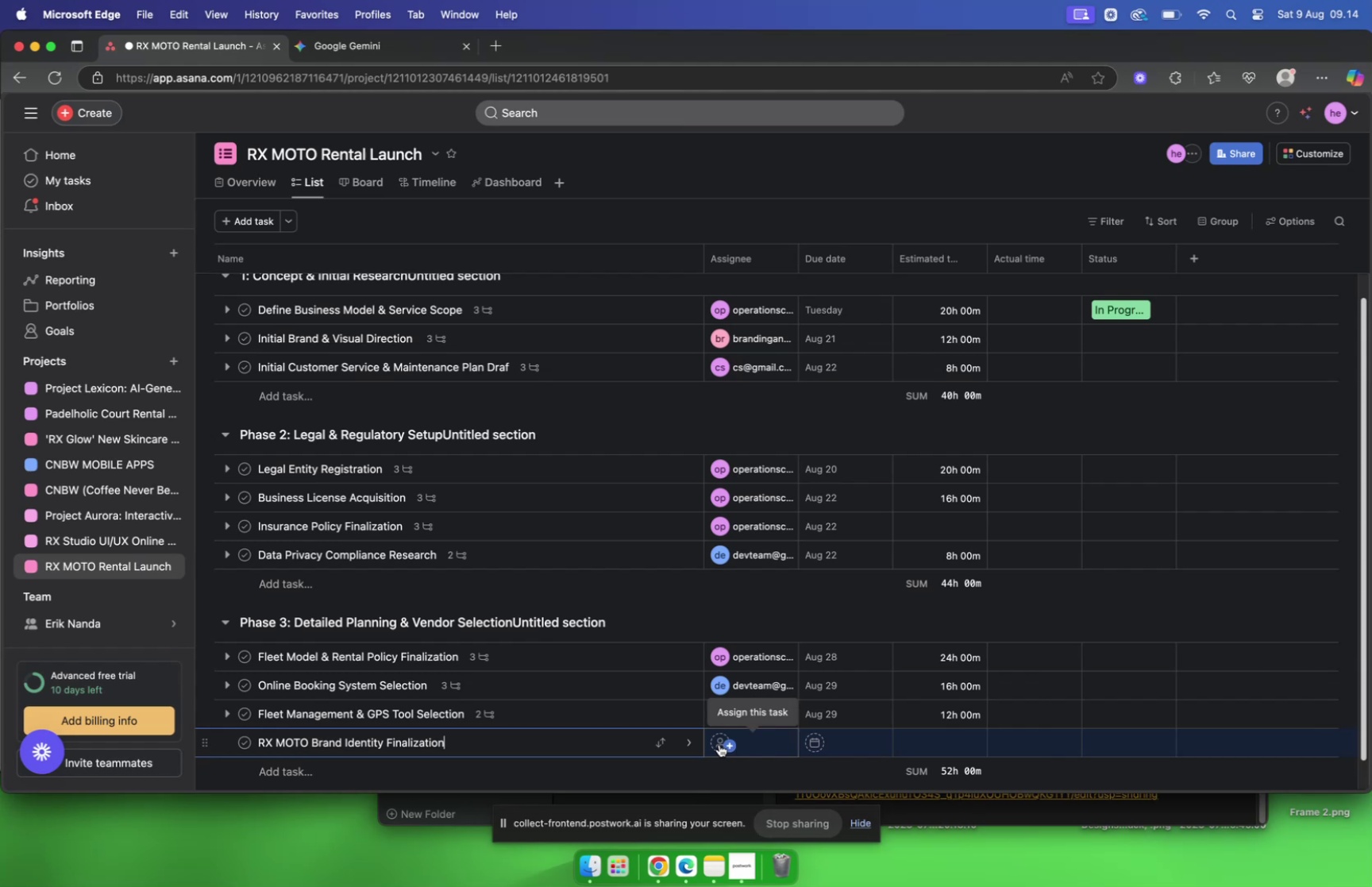 
left_click([717, 743])
 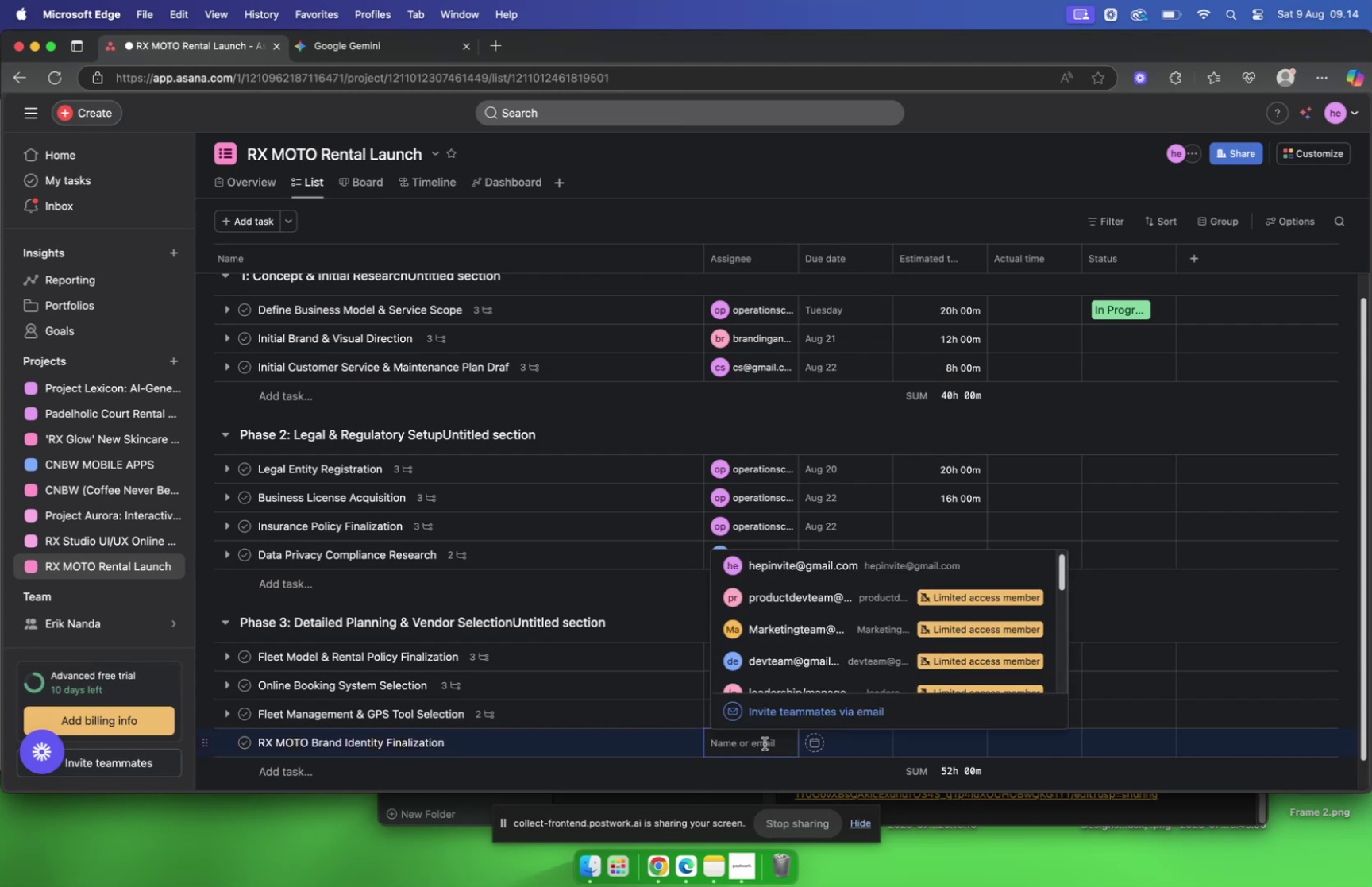 
type(bra)
 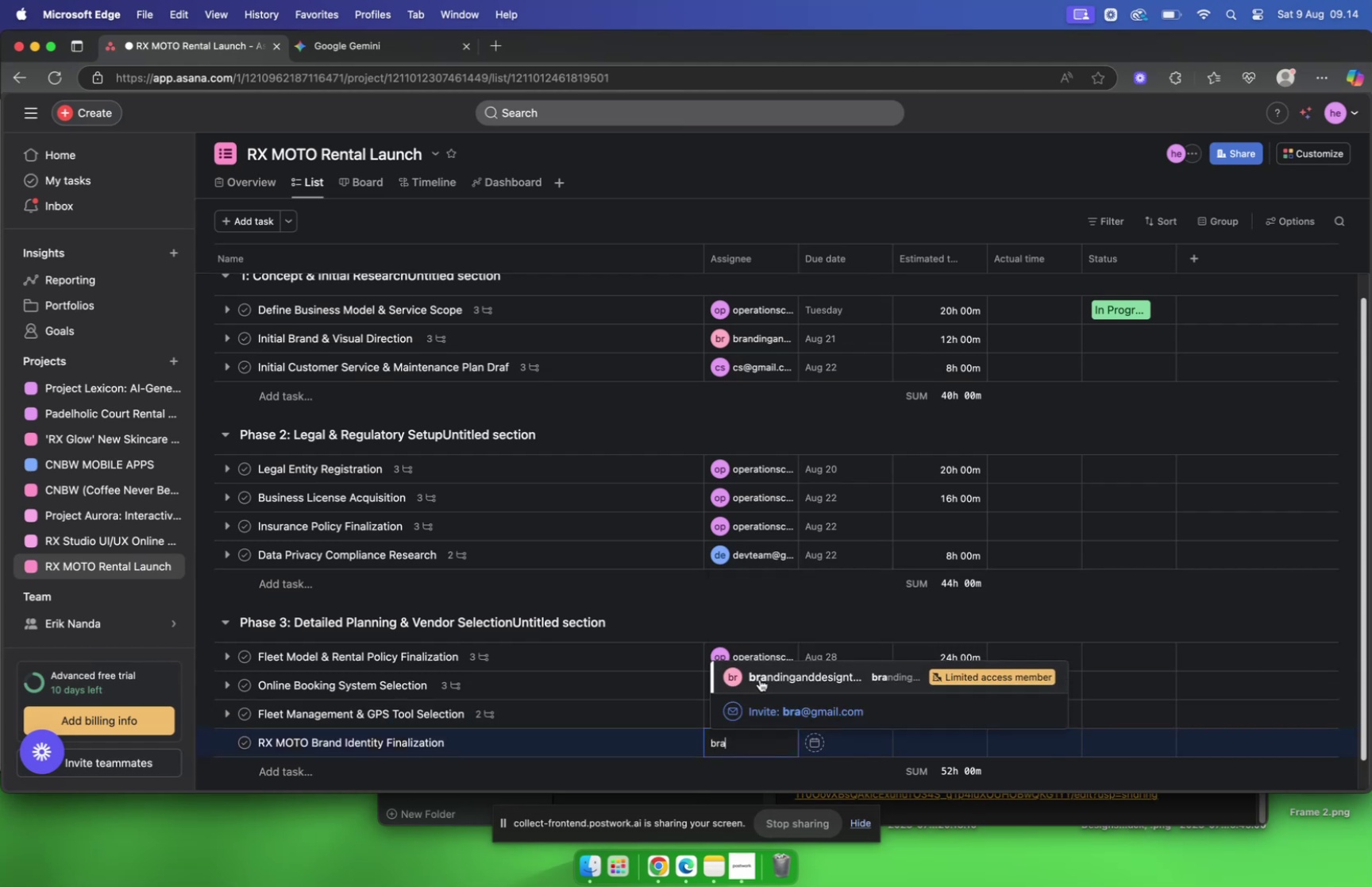 
left_click([762, 676])
 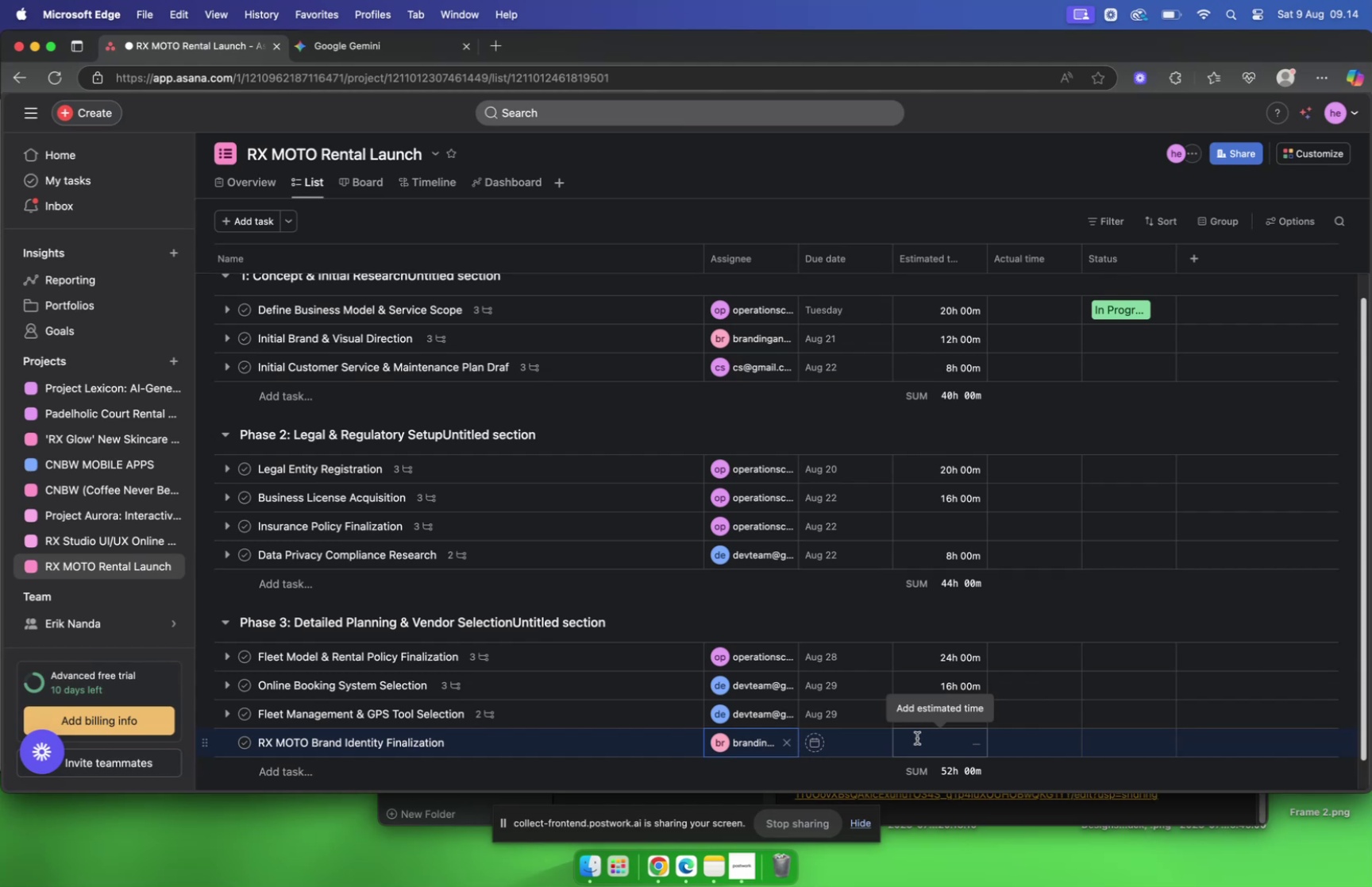 
wait(17.59)
 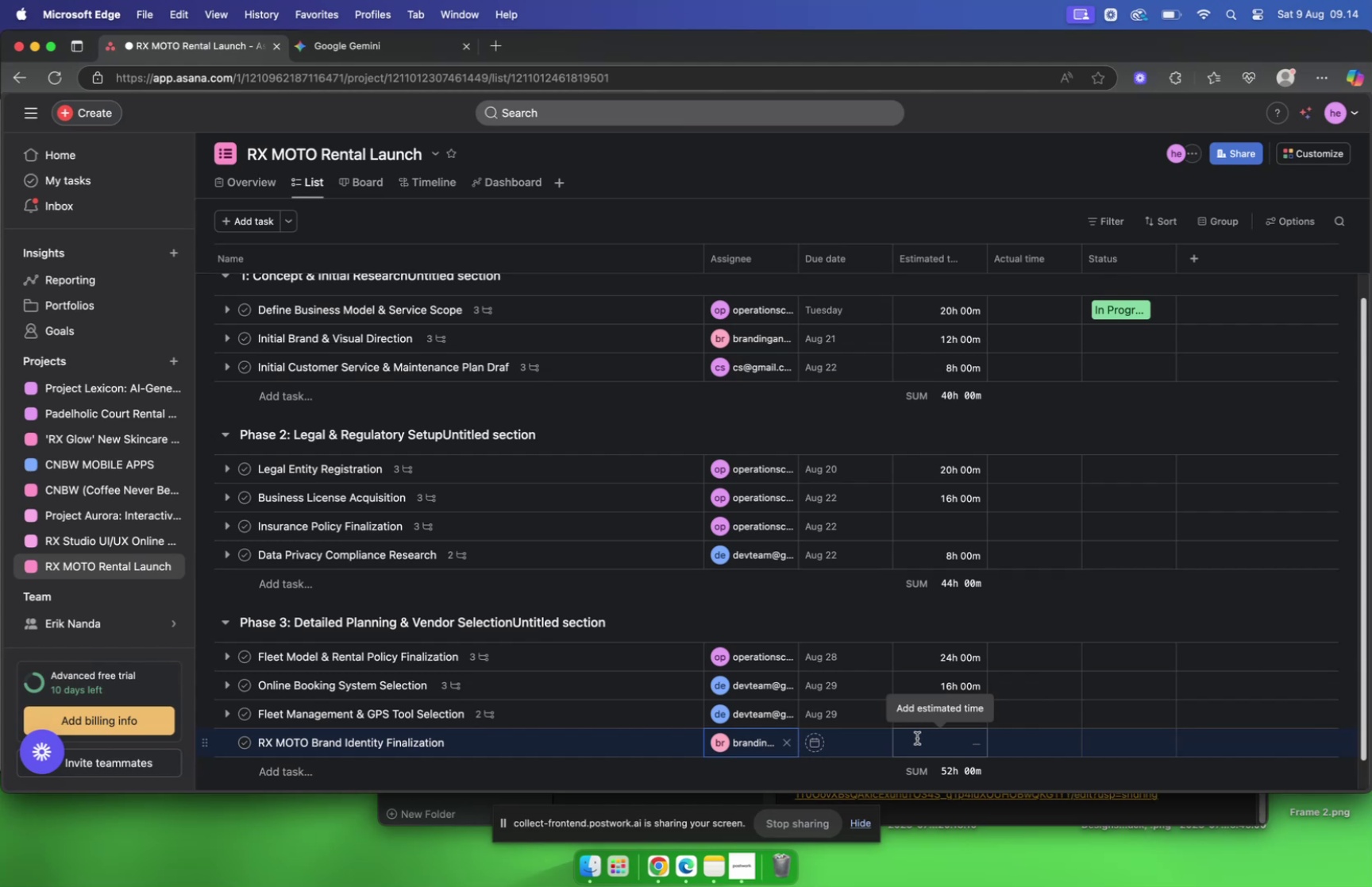 
scroll: coordinate [881, 649], scroll_direction: down, amount: 4.0
 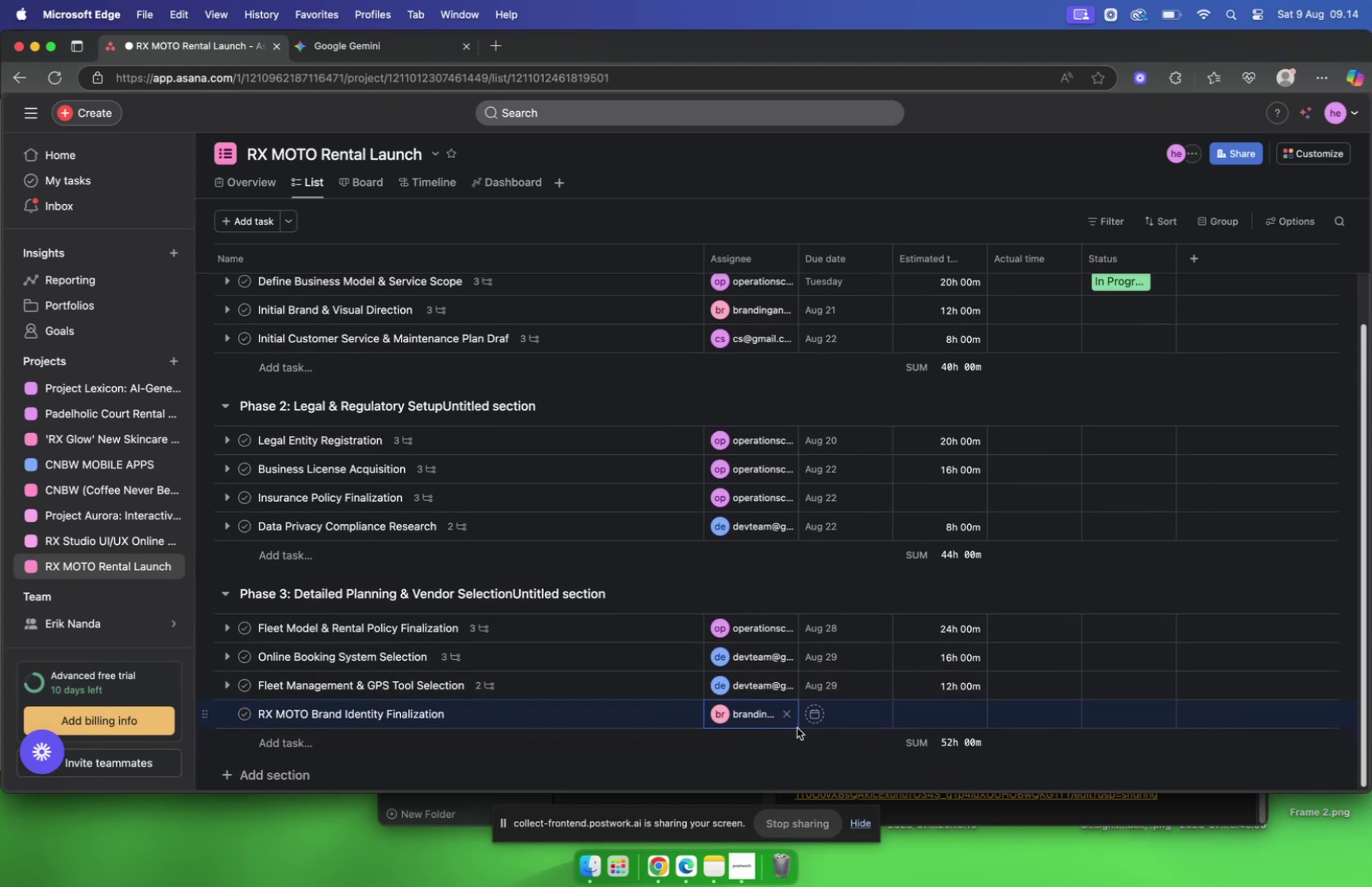 
left_click([866, 719])
 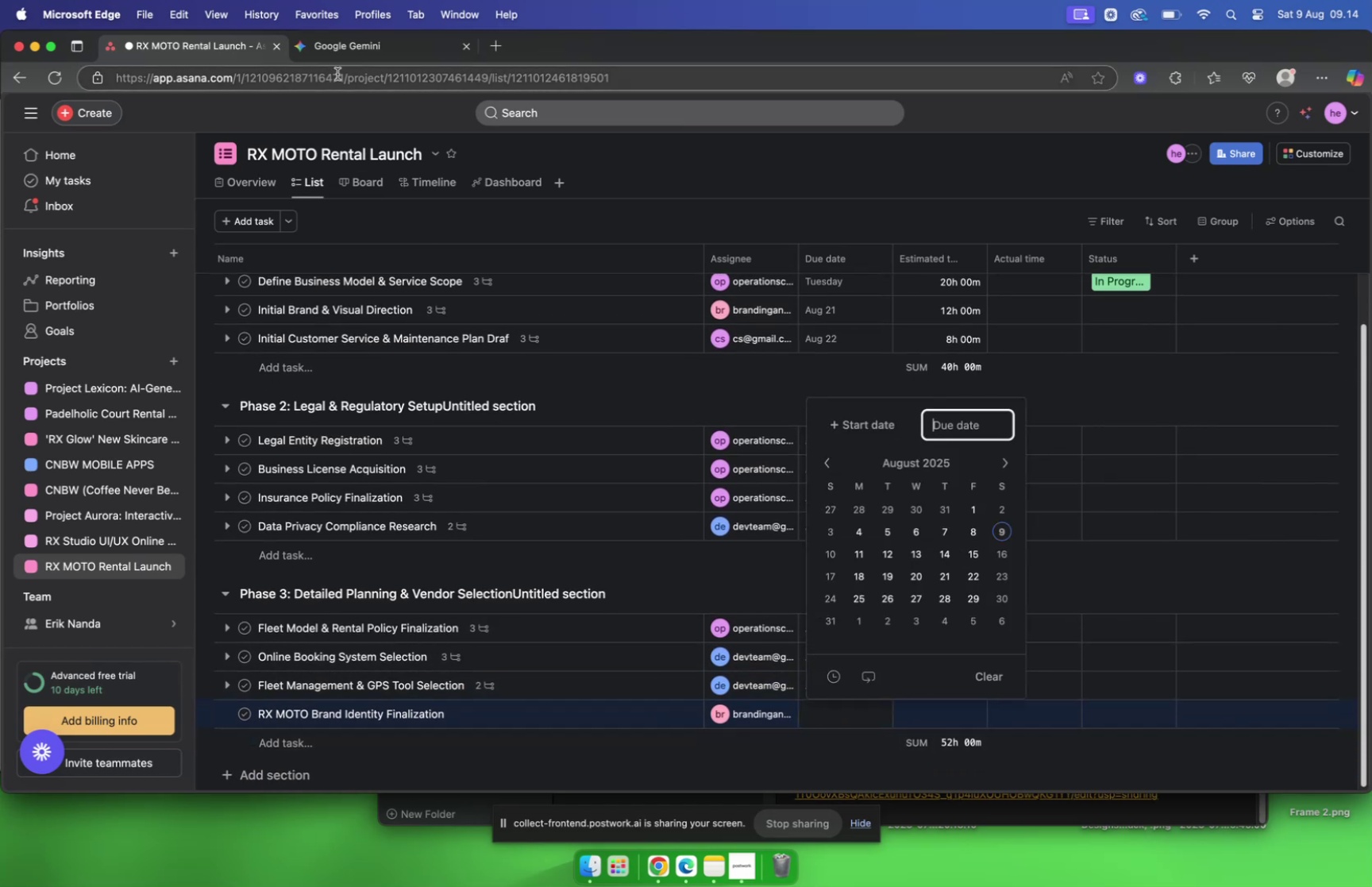 
left_click([345, 50])
 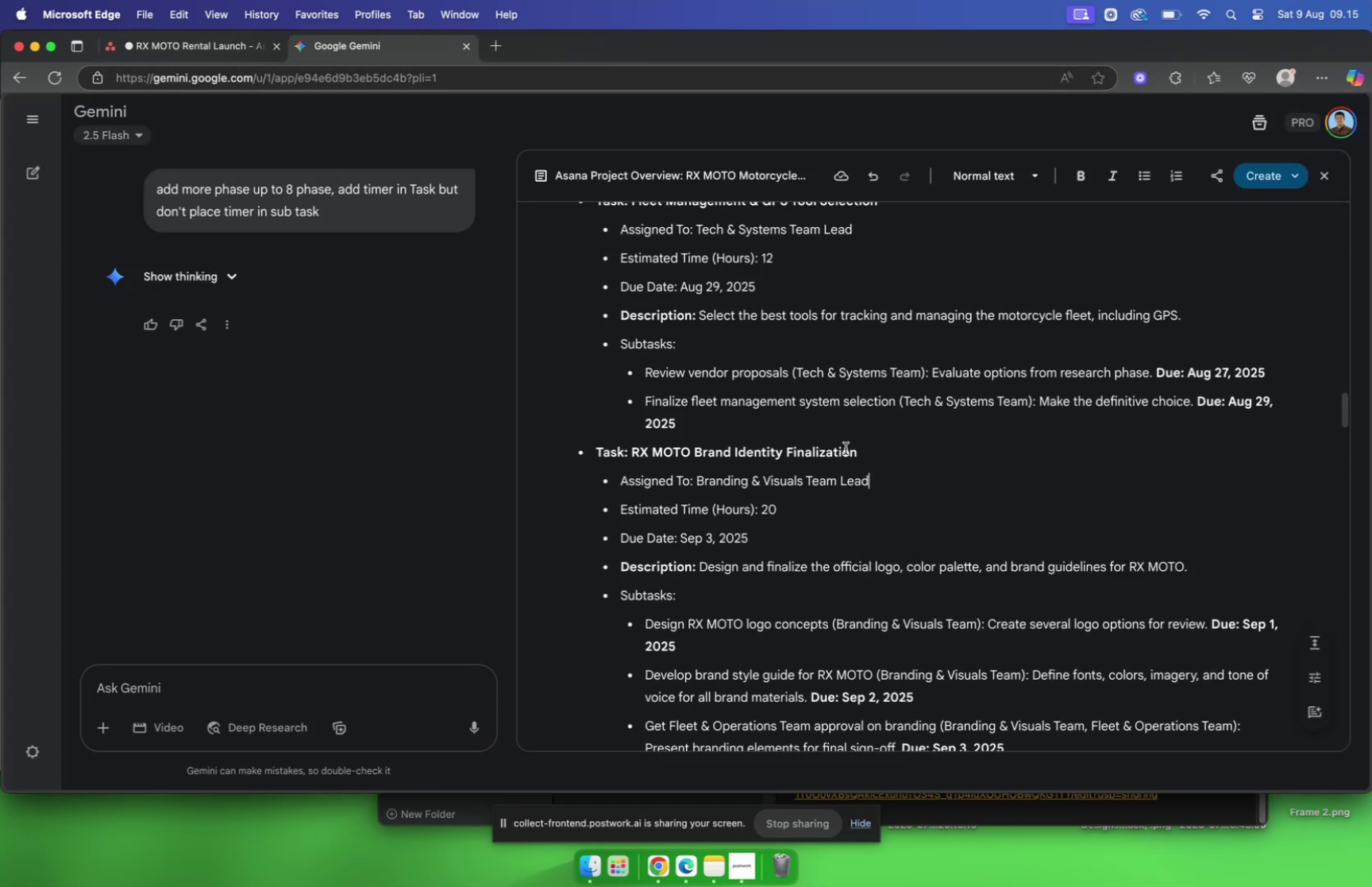 
left_click([157, 37])
 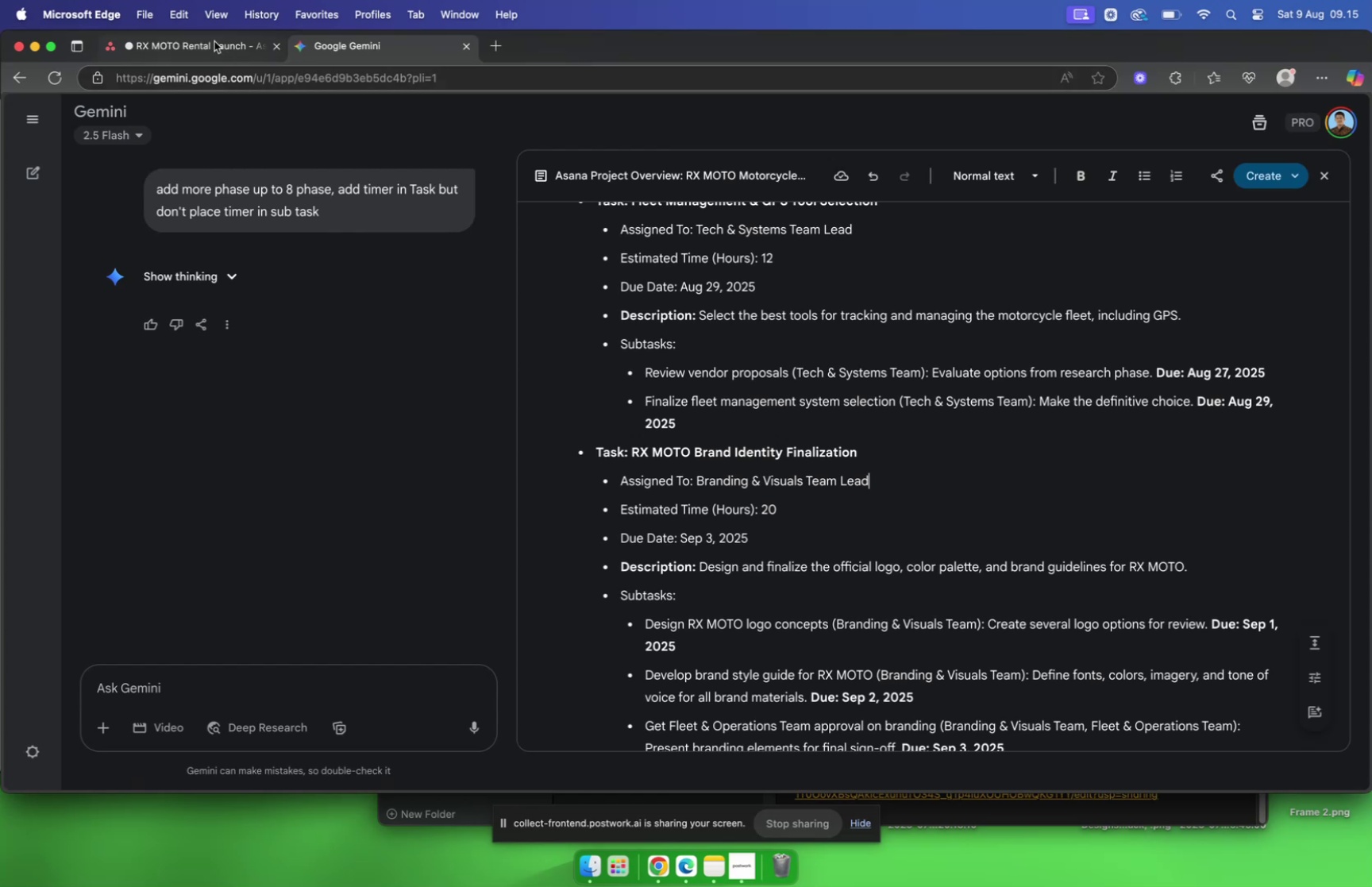 
left_click([214, 40])
 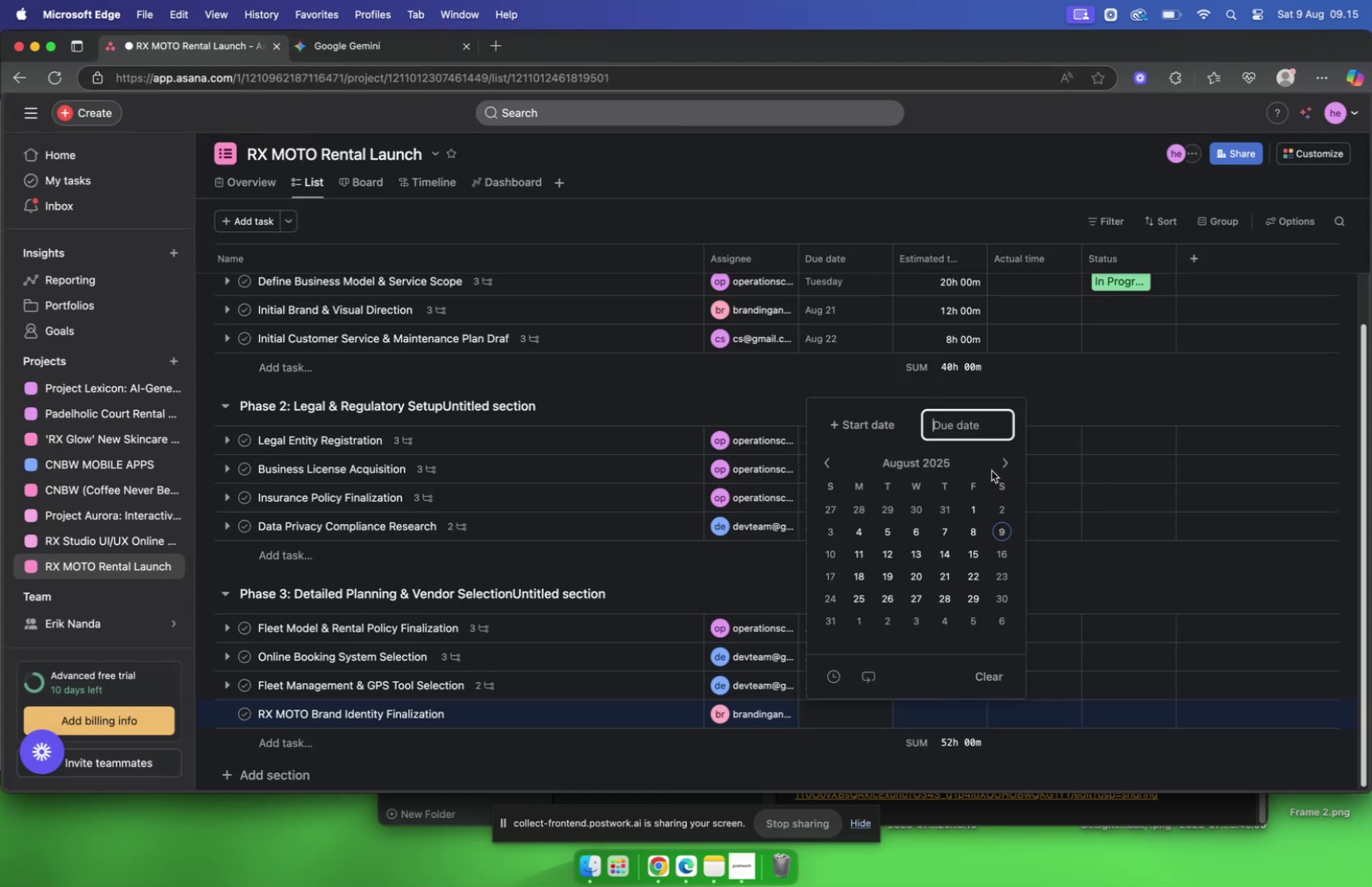 
left_click([999, 461])
 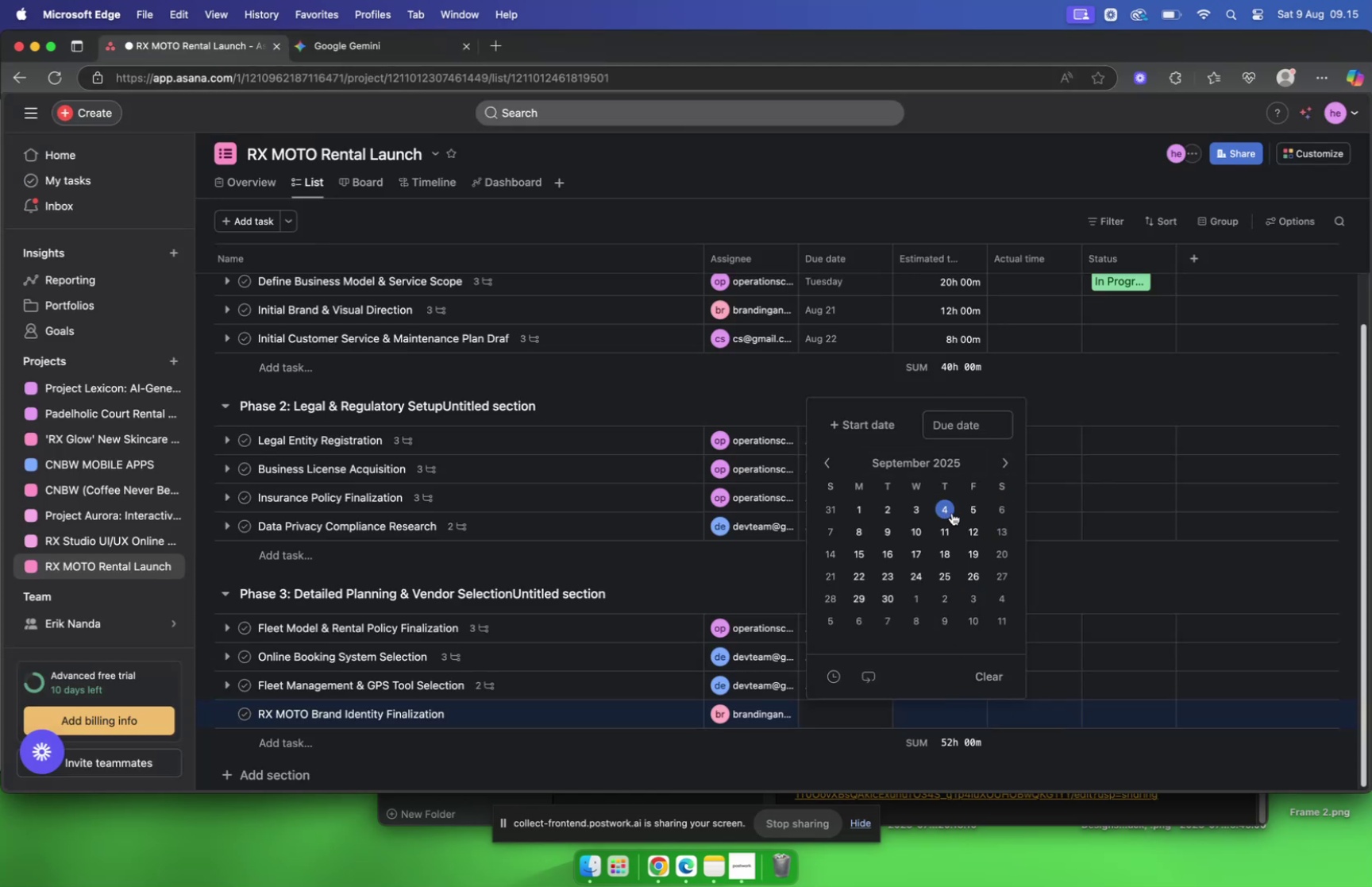 
left_click([919, 511])
 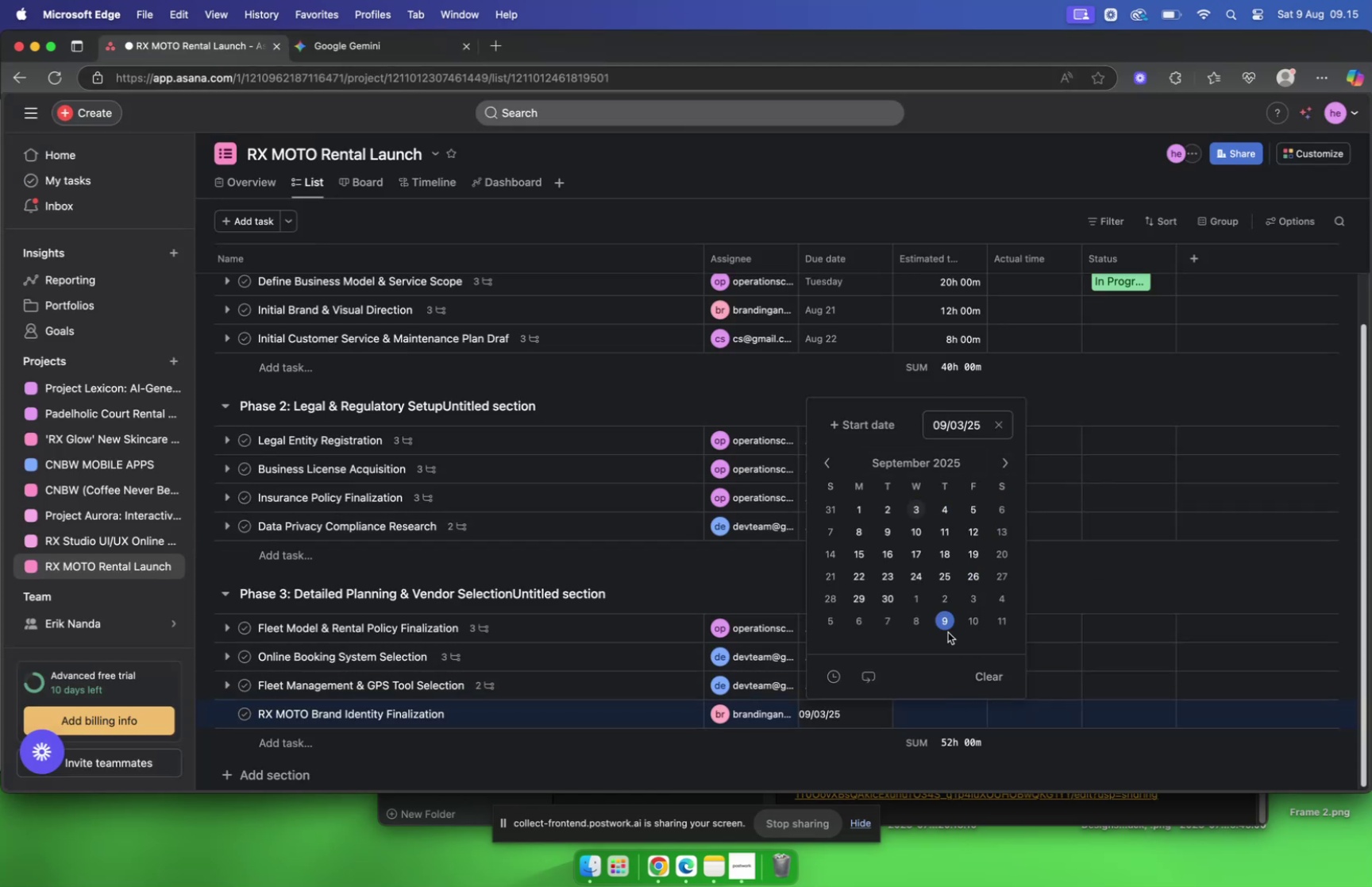 
left_click([827, 717])
 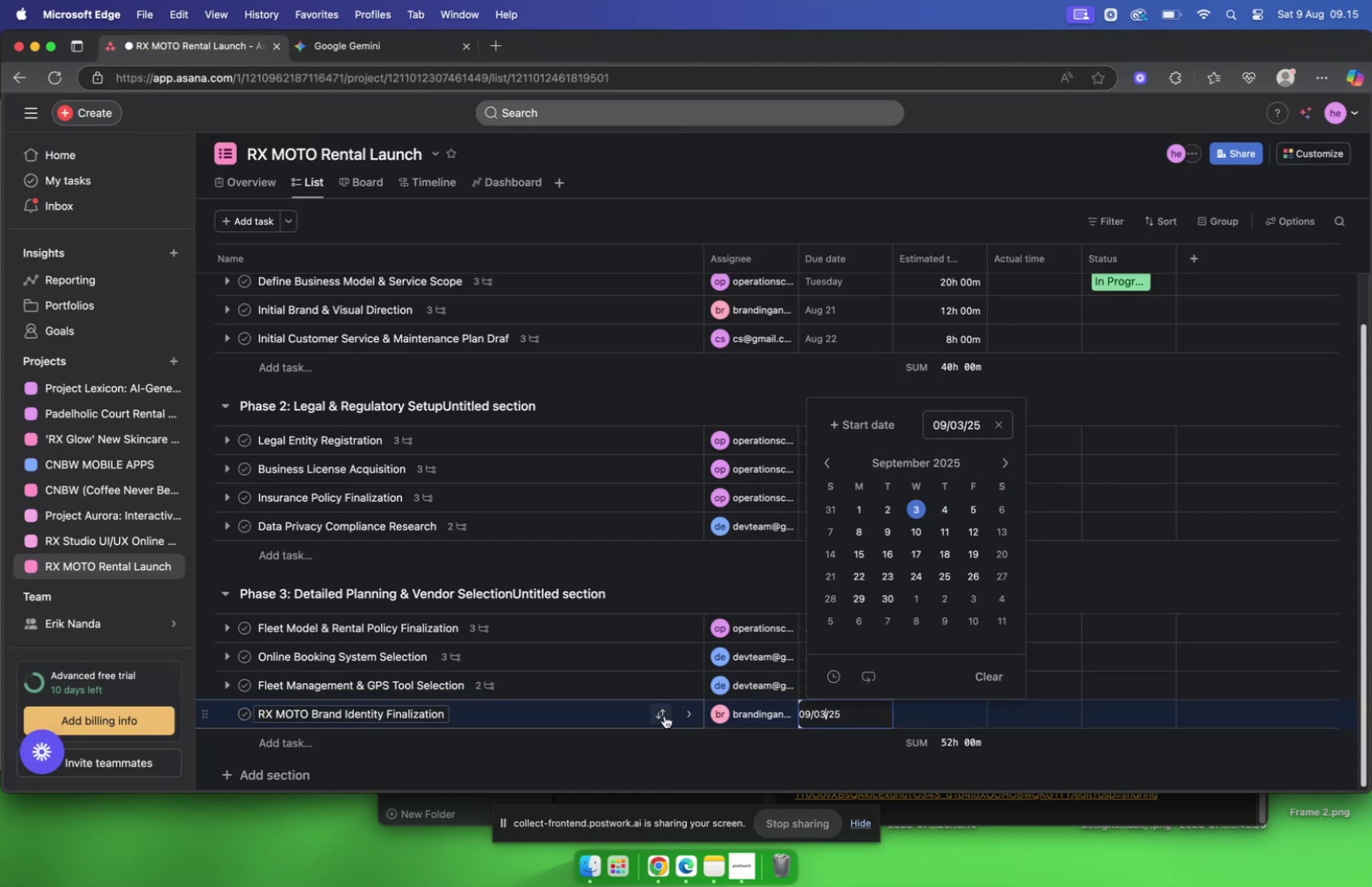 
left_click([579, 708])
 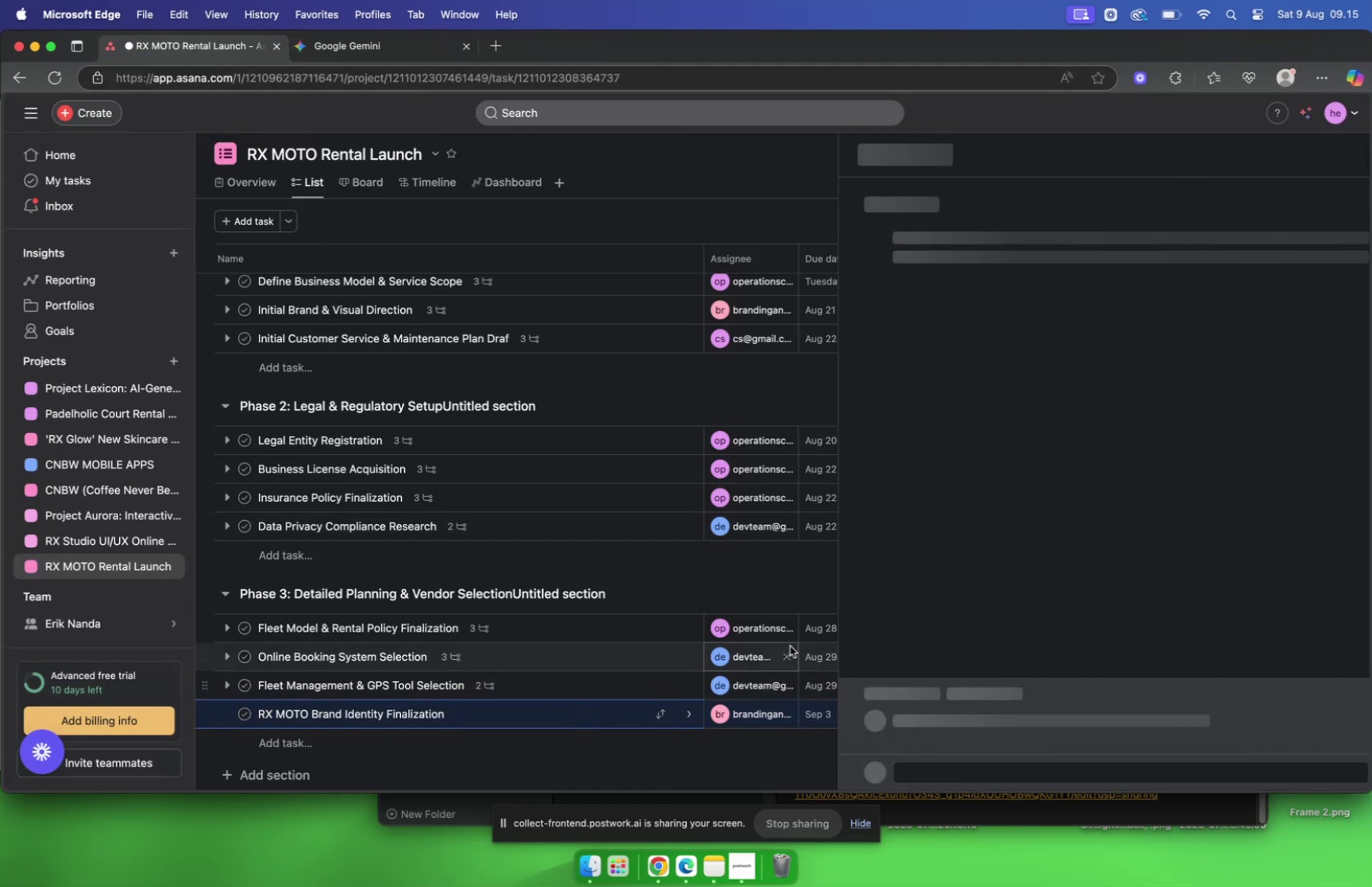 
mouse_move([1086, 403])
 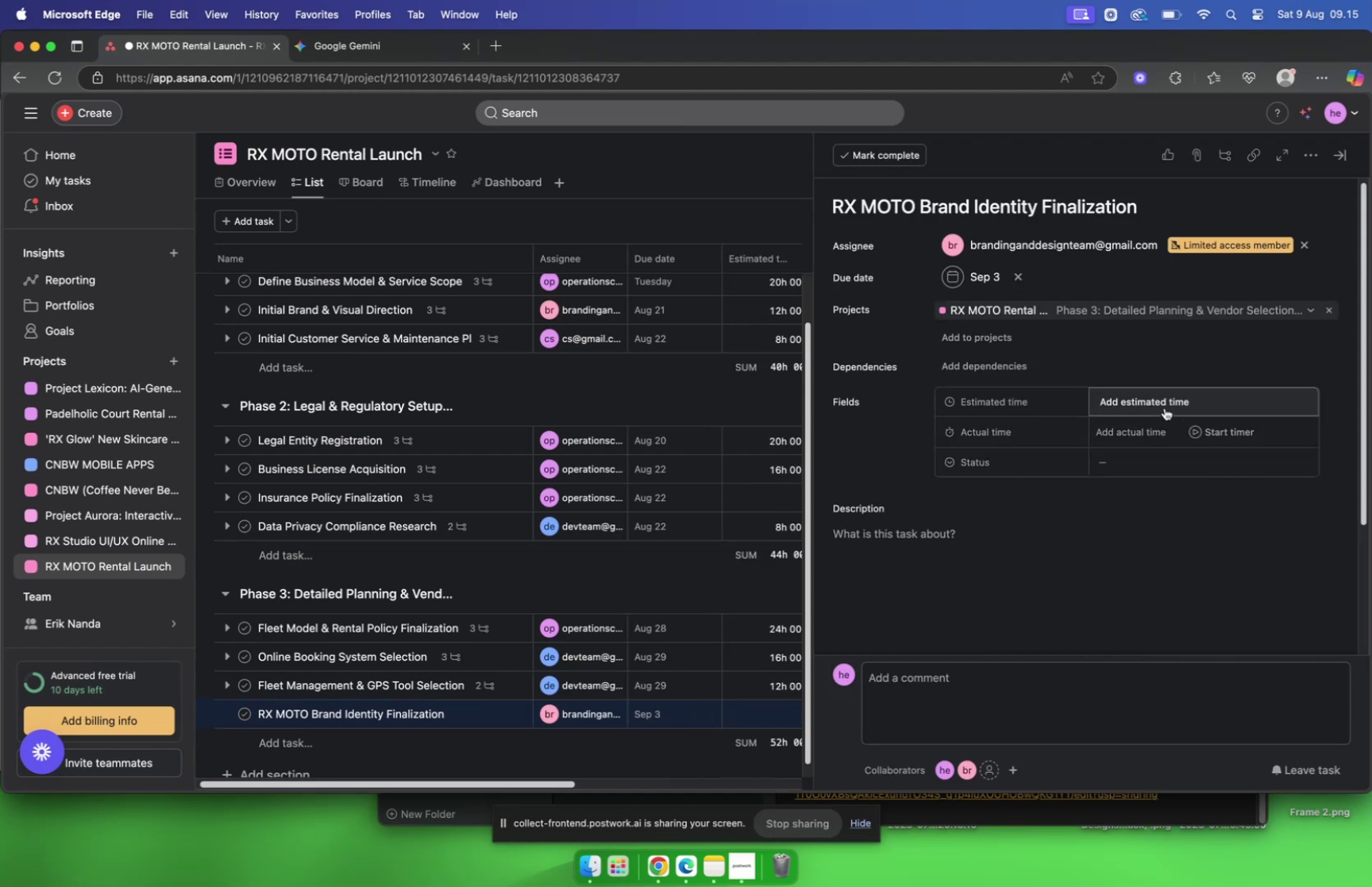 
left_click([1164, 407])
 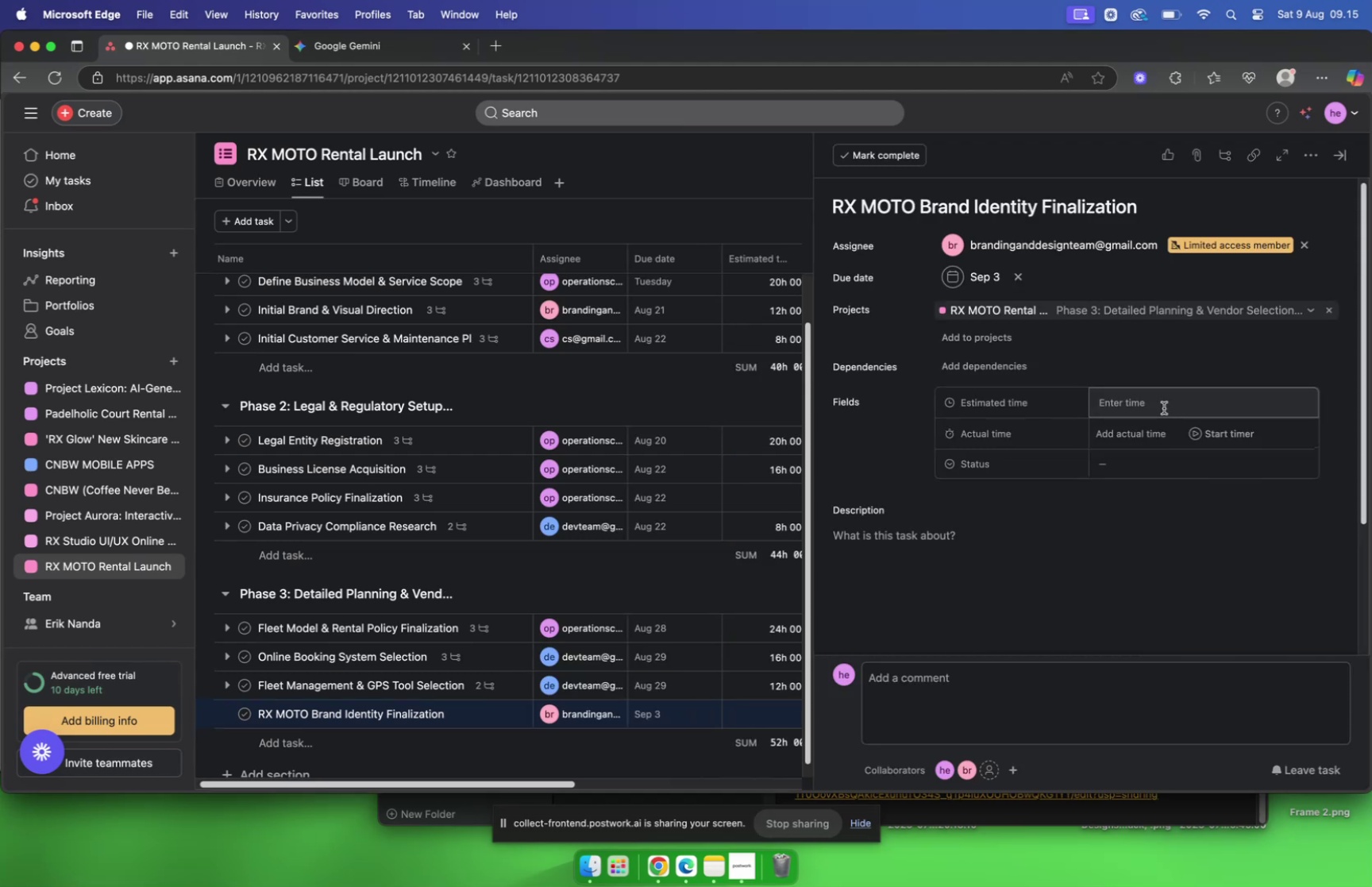 
type(200)
 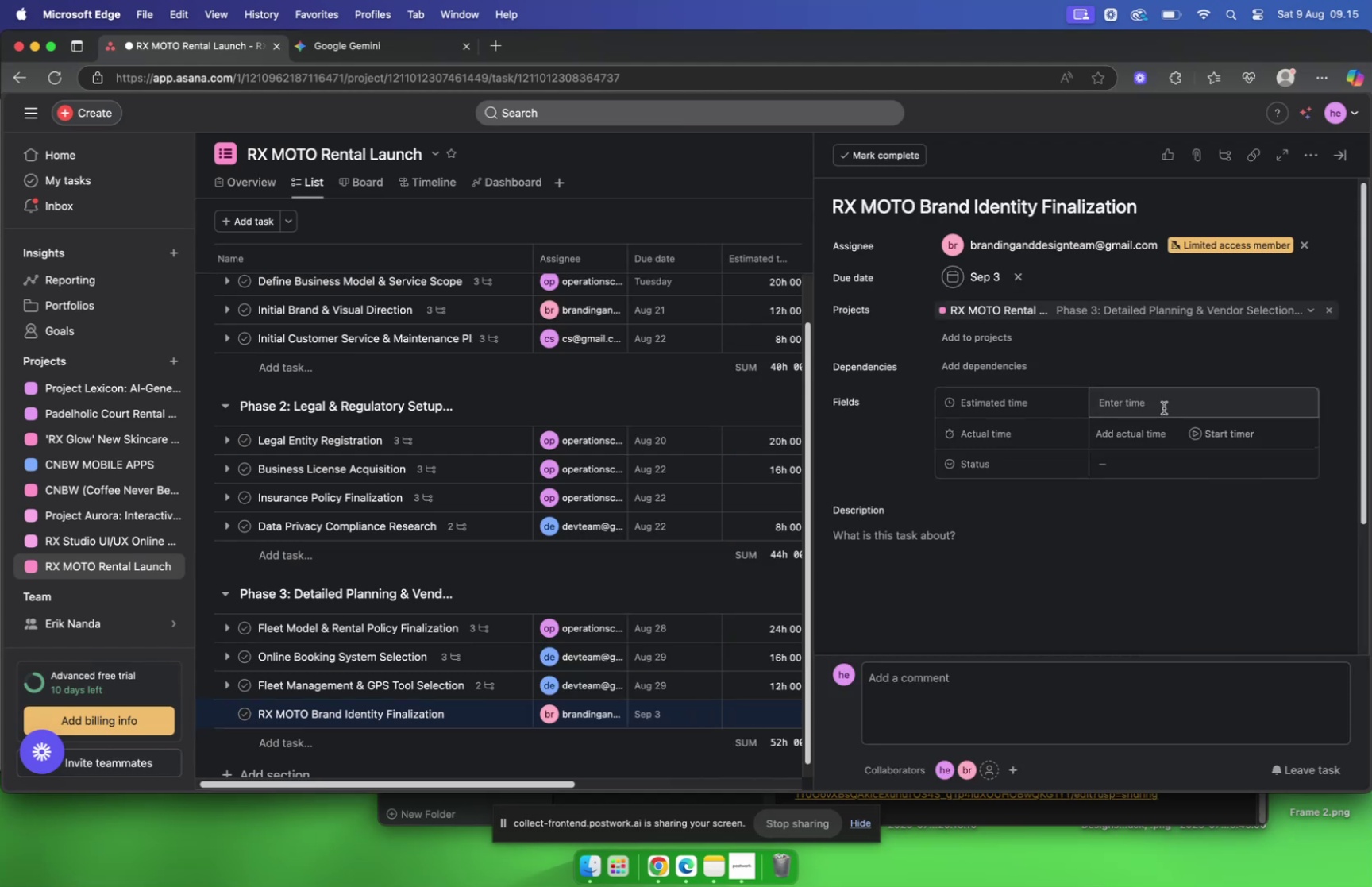 
left_click([1164, 407])
 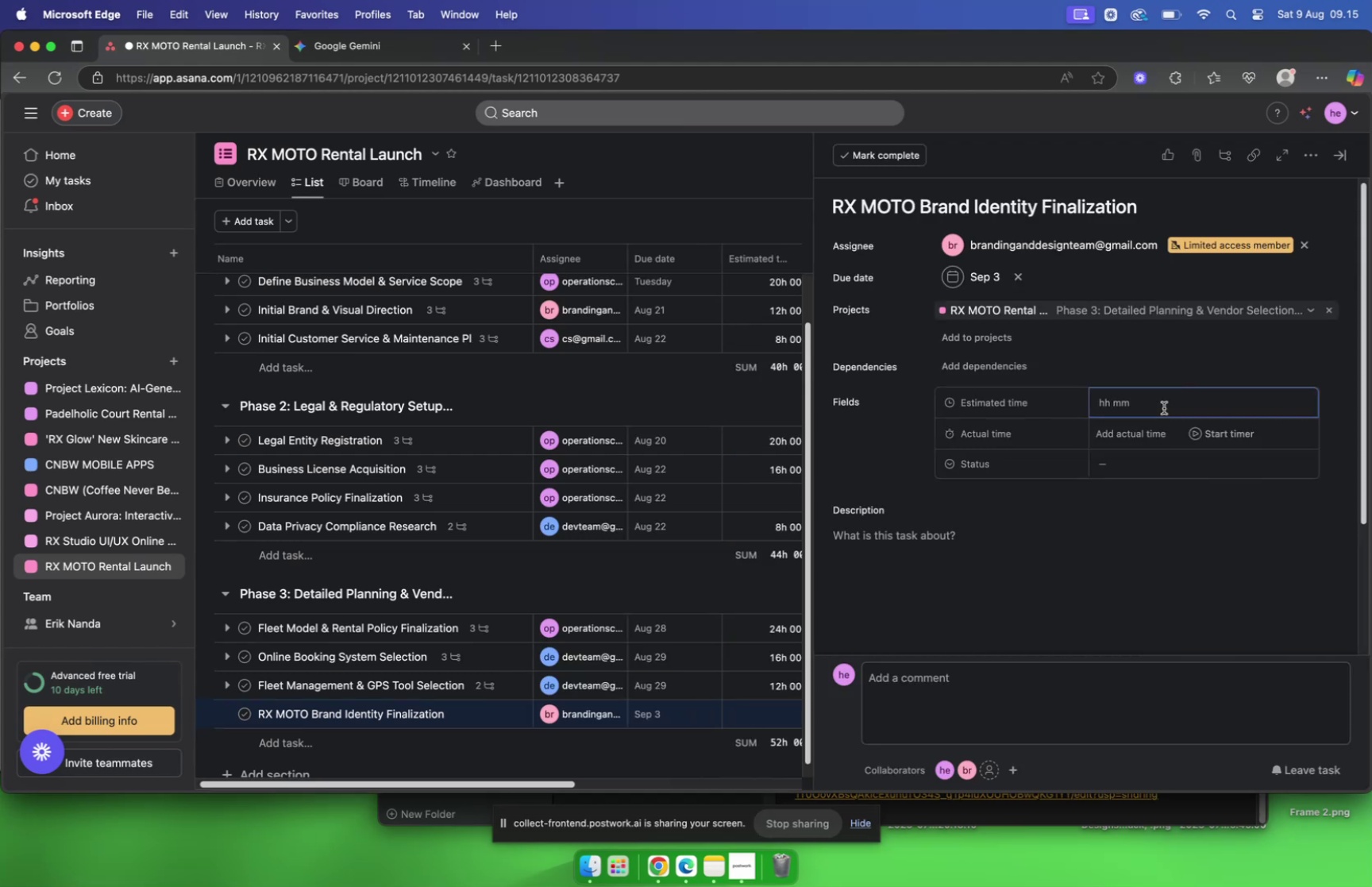 
type(2000)
 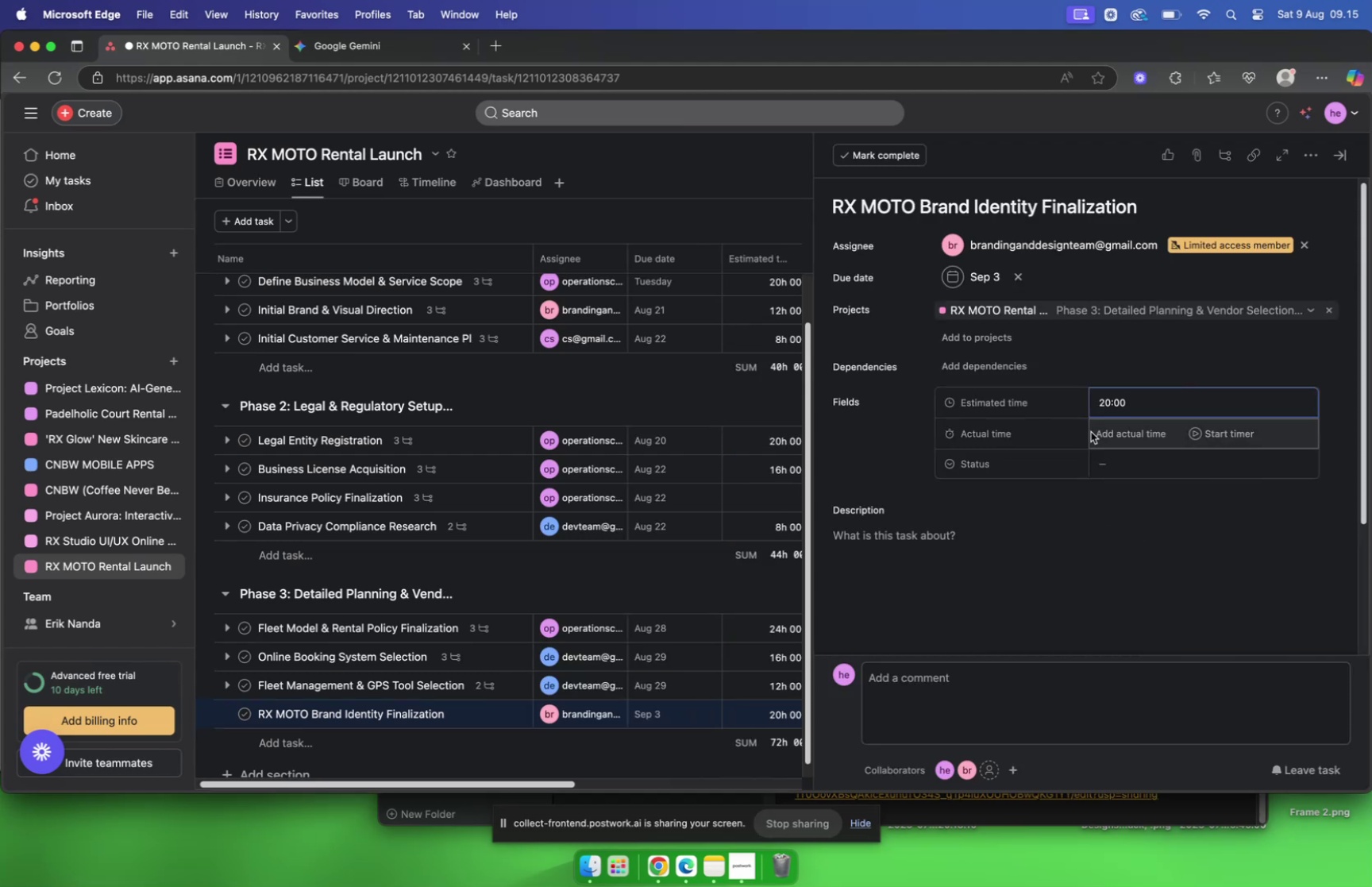 
left_click([979, 531])
 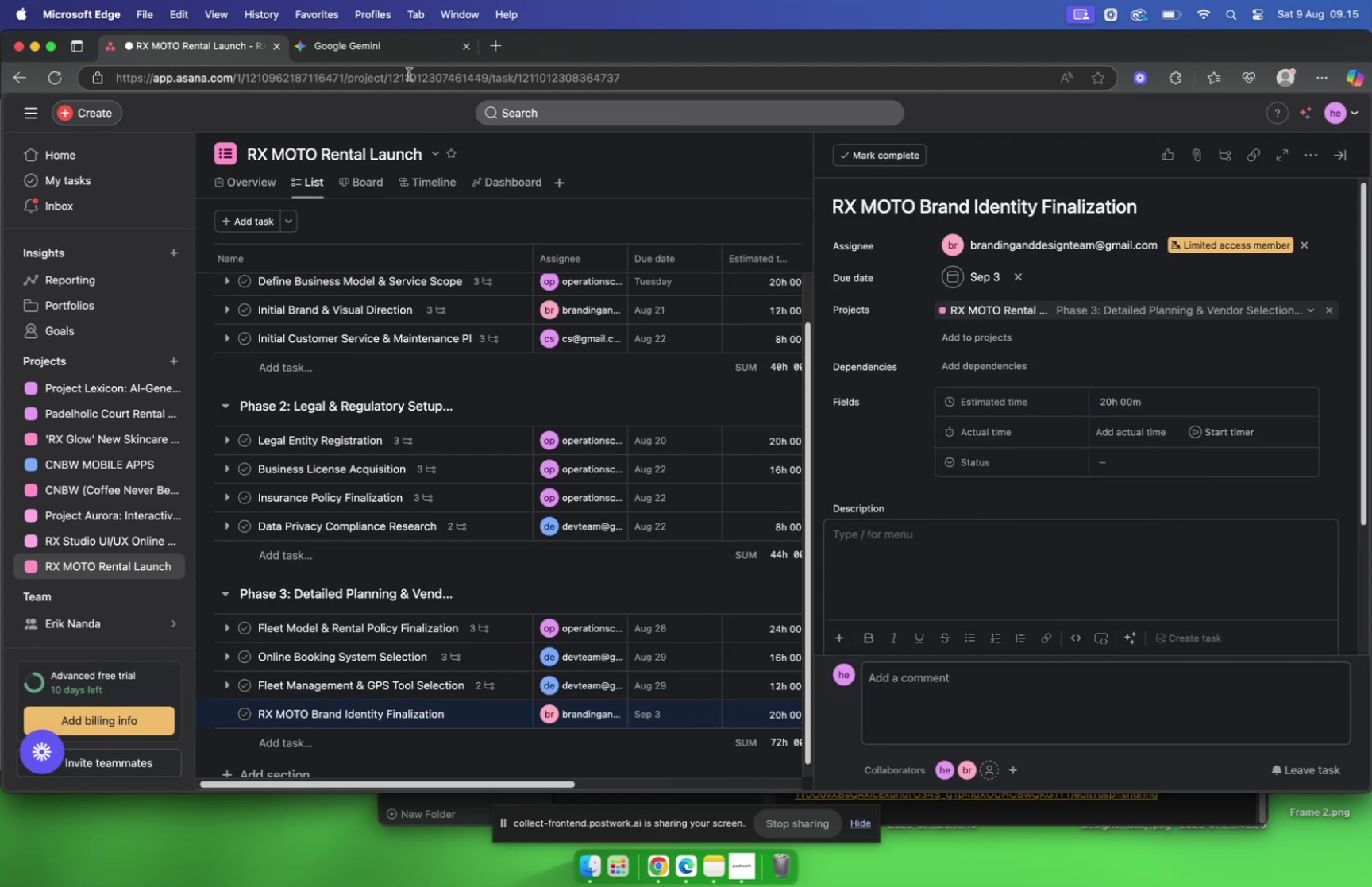 
left_click([398, 53])
 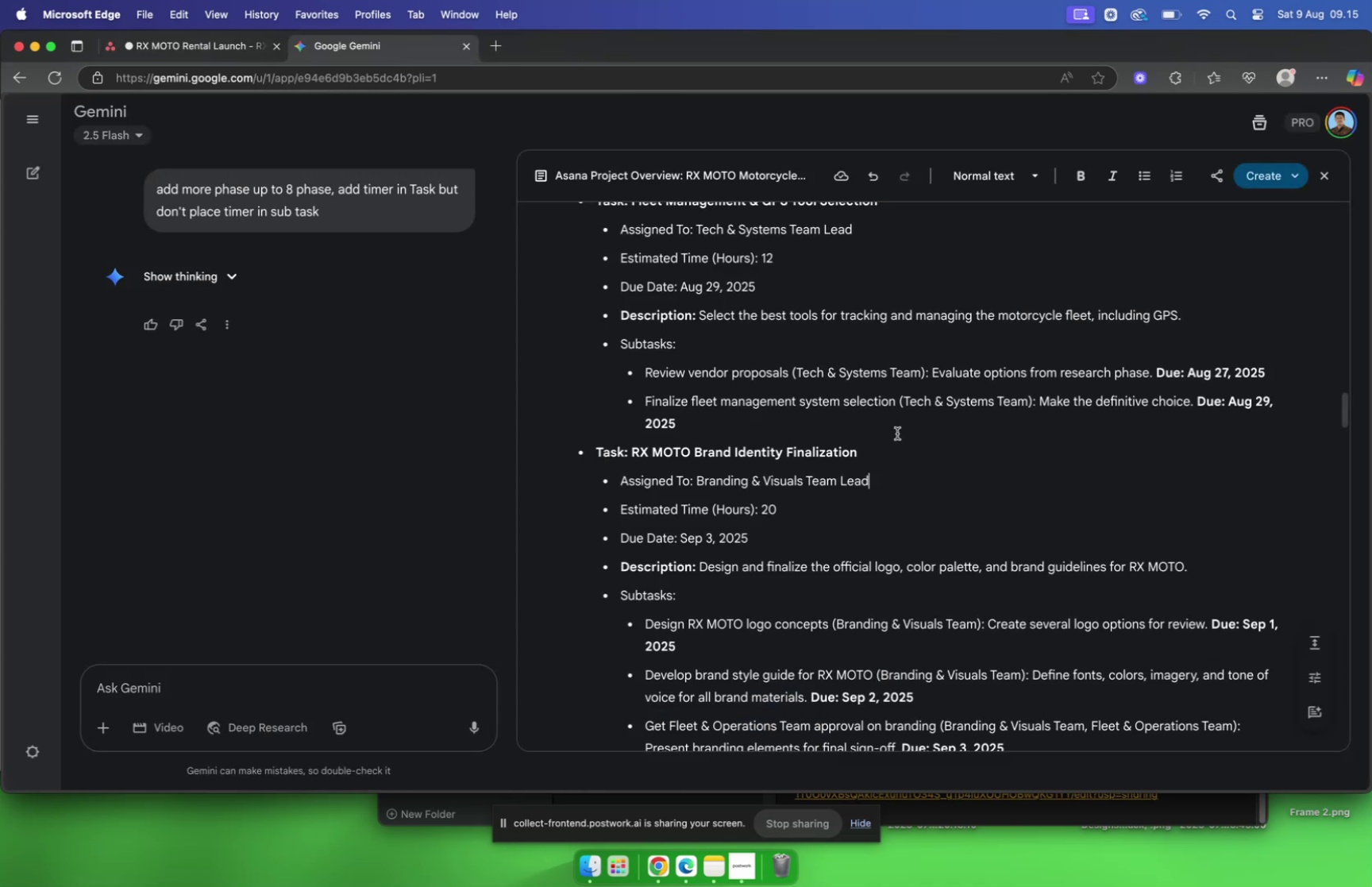 
scroll: coordinate [895, 435], scroll_direction: down, amount: 2.0
 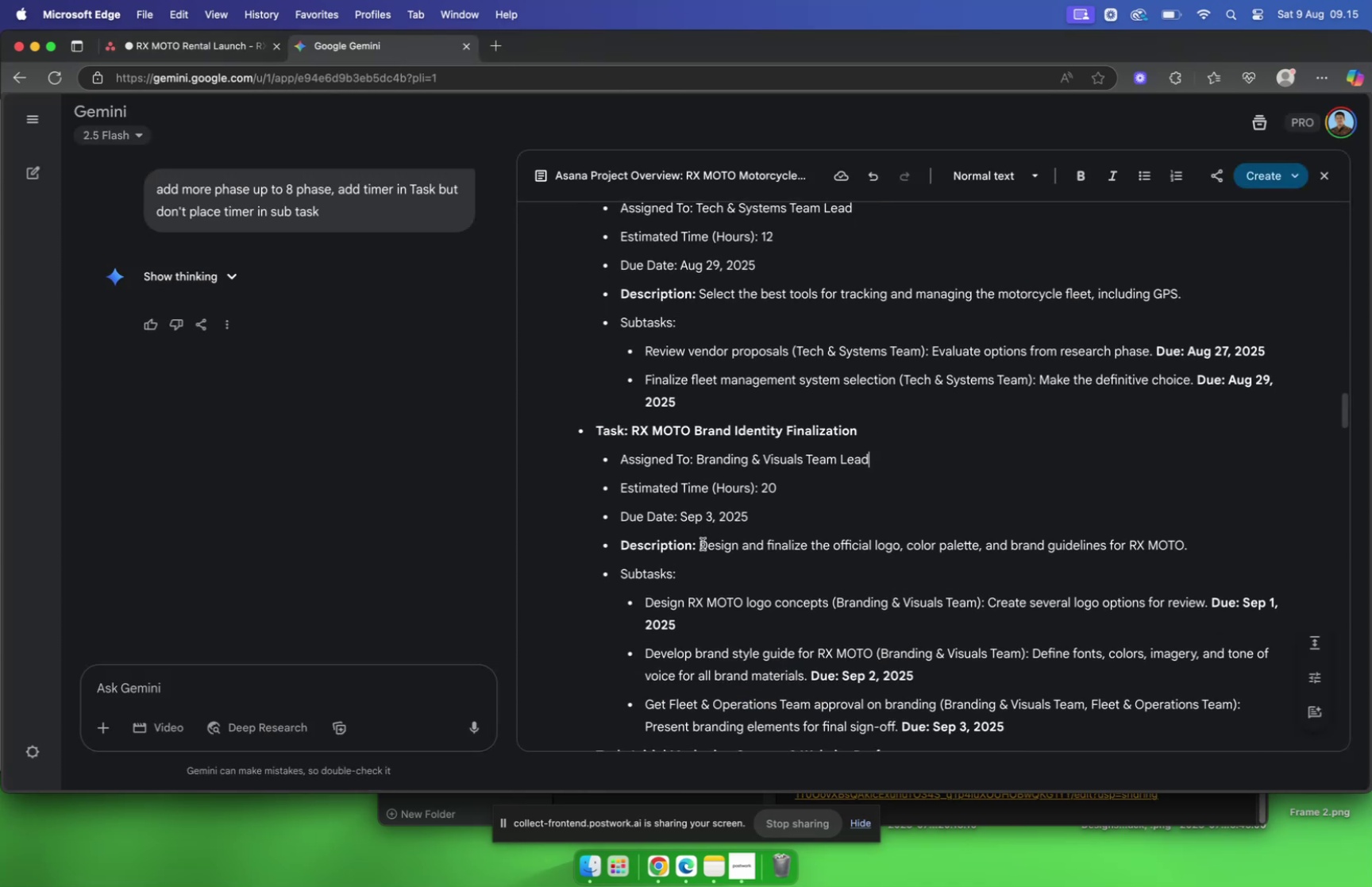 
left_click_drag(start_coordinate=[699, 544], to_coordinate=[1206, 548])
 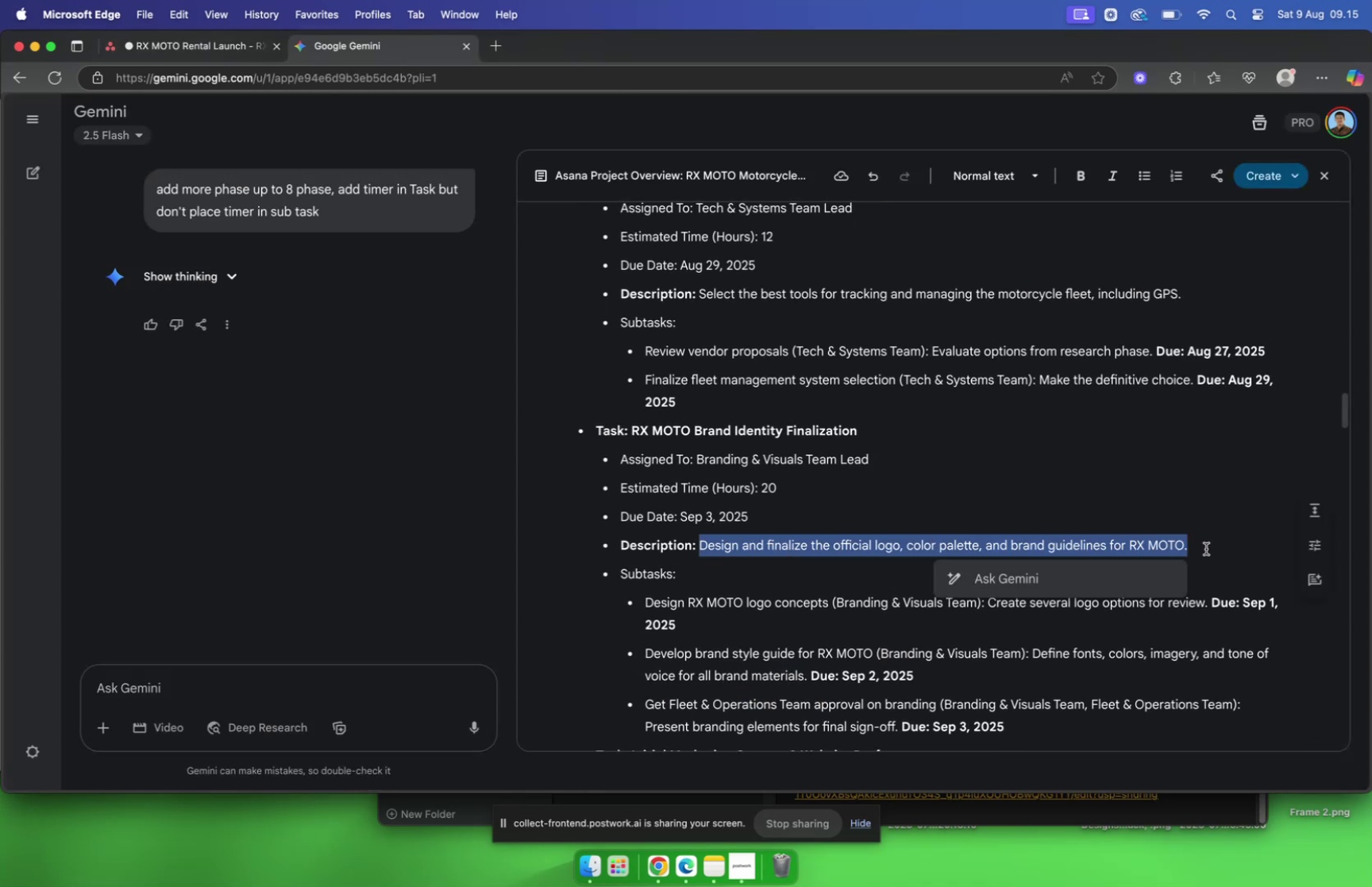 
key(Meta+C)
 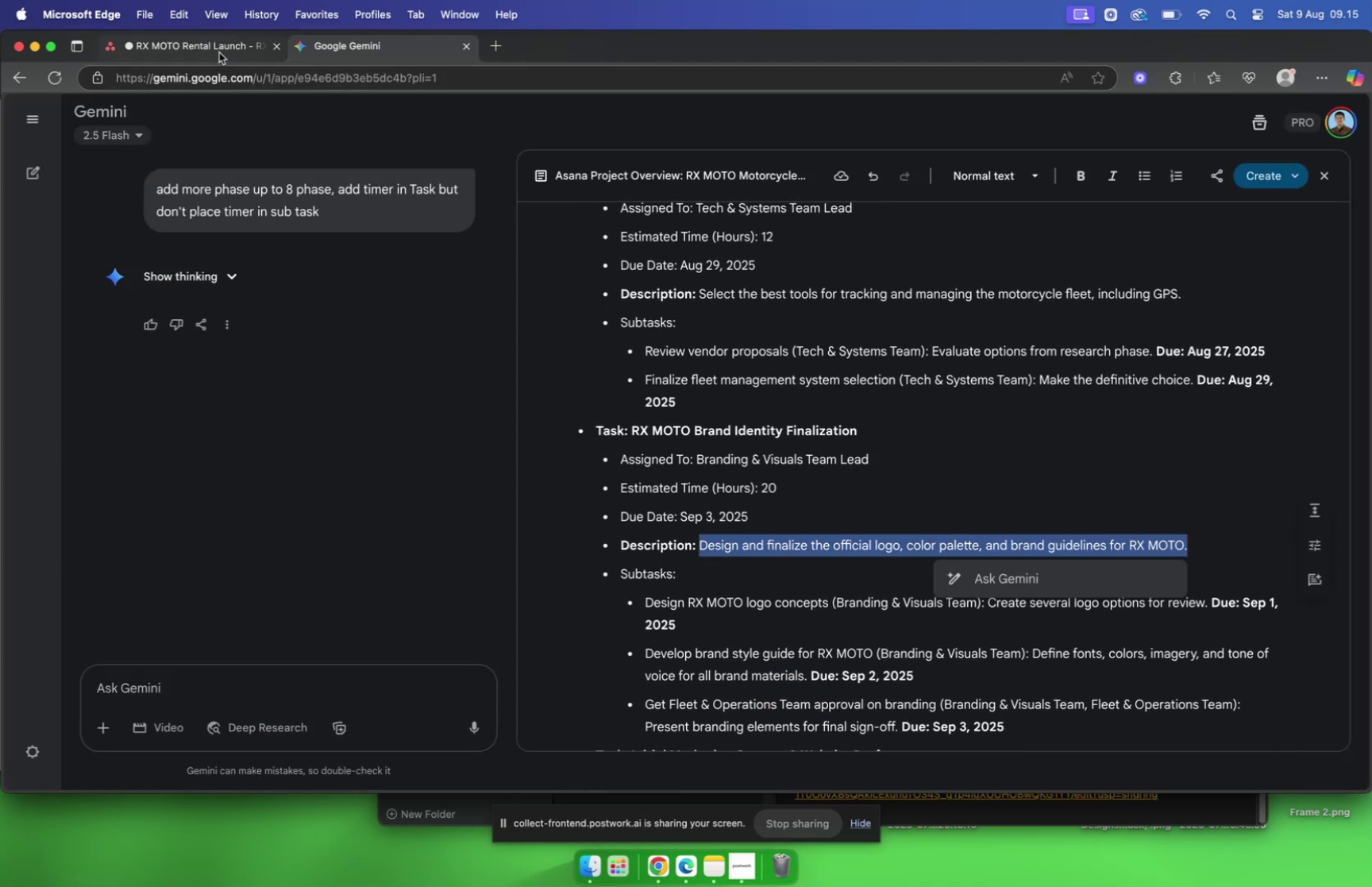 
left_click([212, 44])
 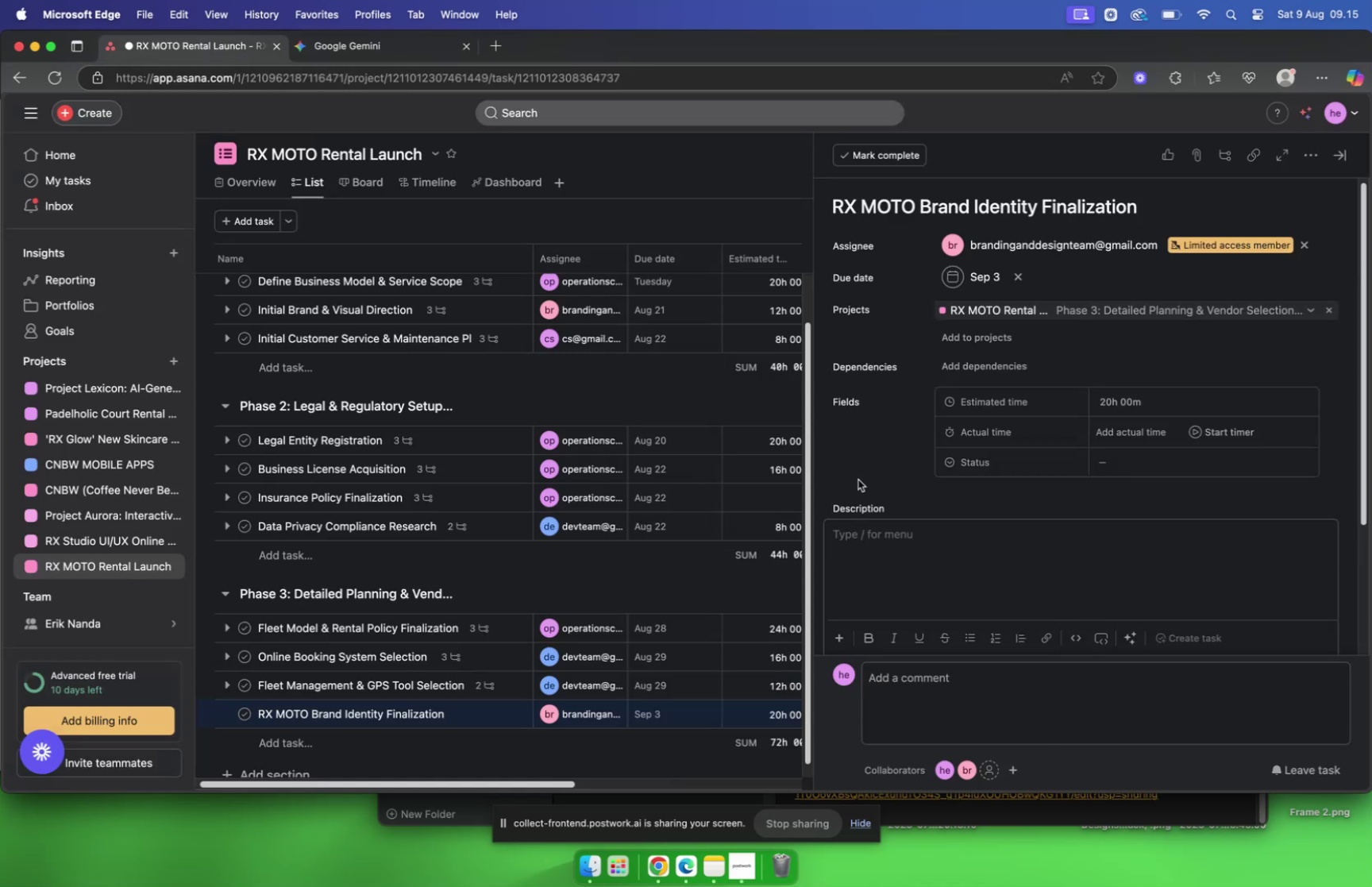 
key(Meta+V)
 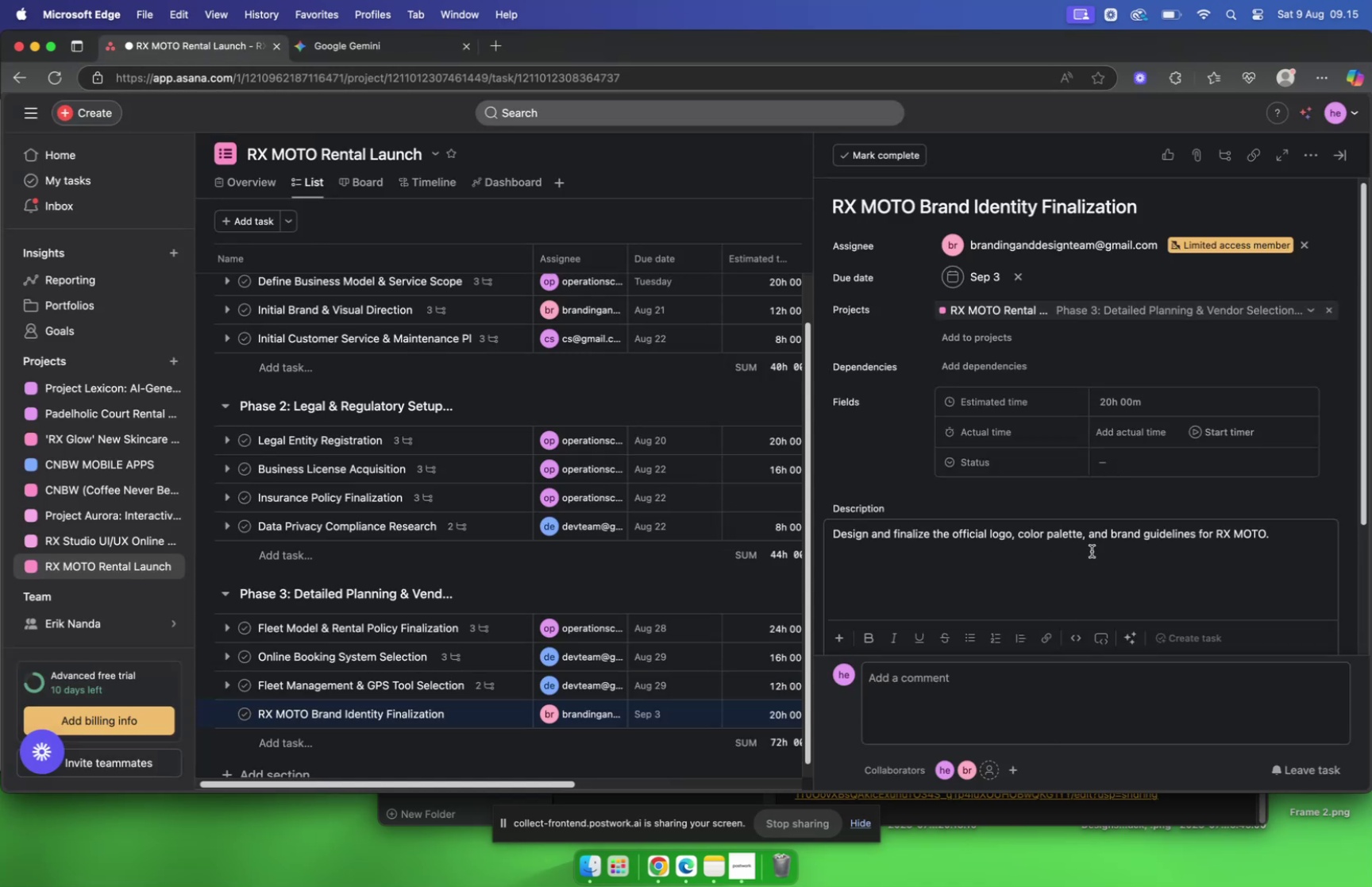 
scroll: coordinate [1095, 537], scroll_direction: down, amount: 10.0
 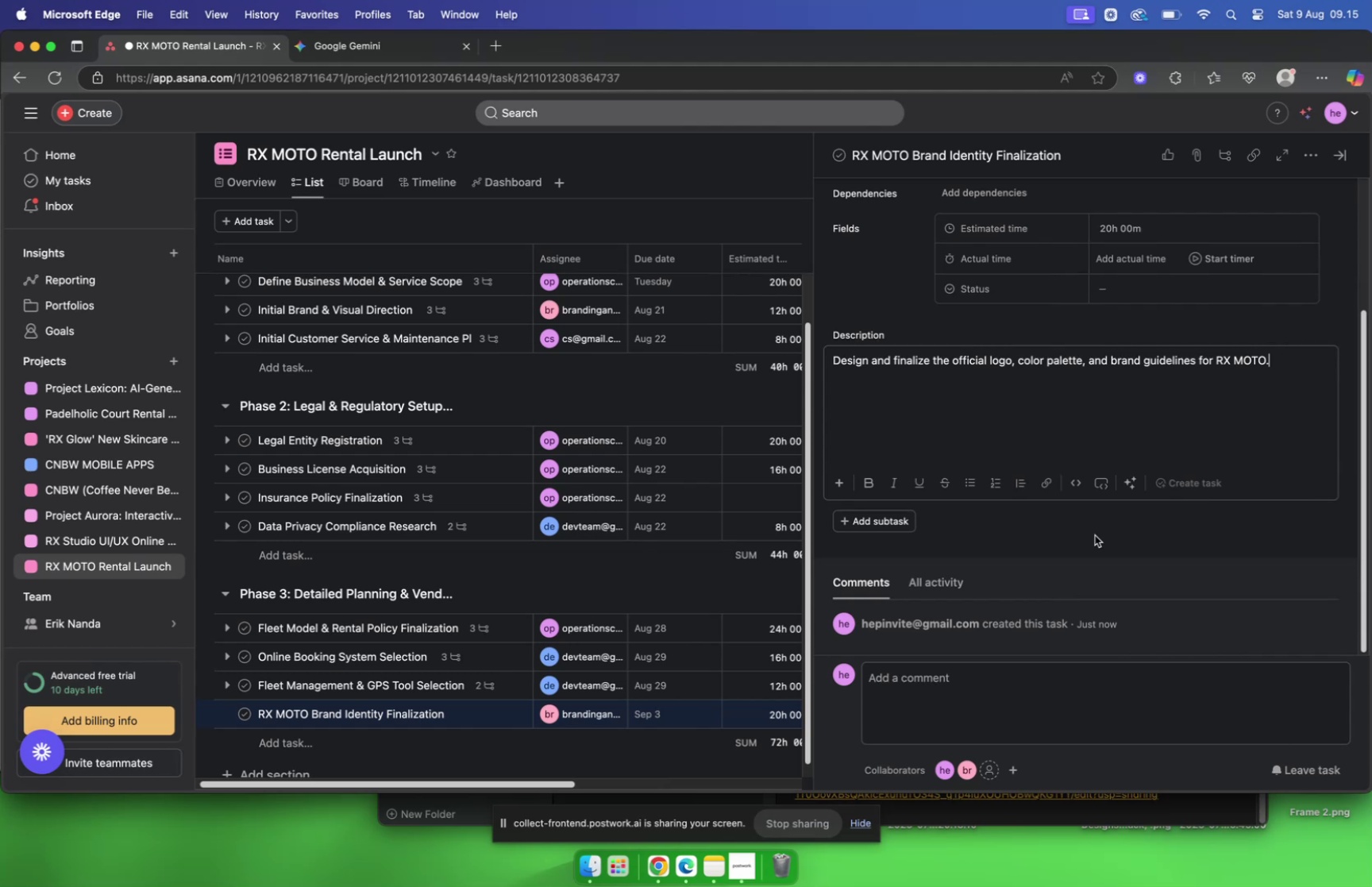 
wait(5.72)
 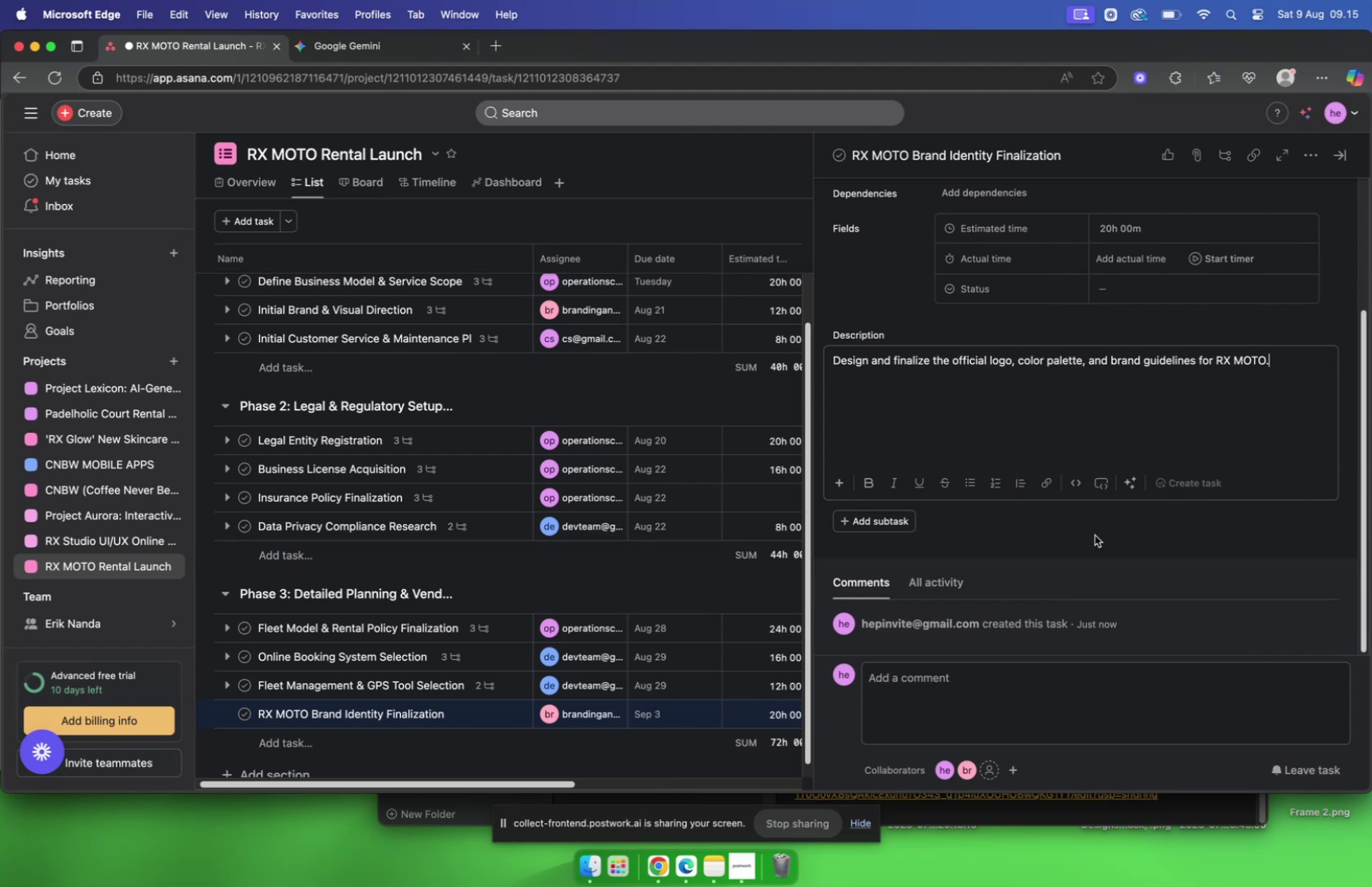 
scroll: coordinate [1088, 407], scroll_direction: up, amount: 23.0
 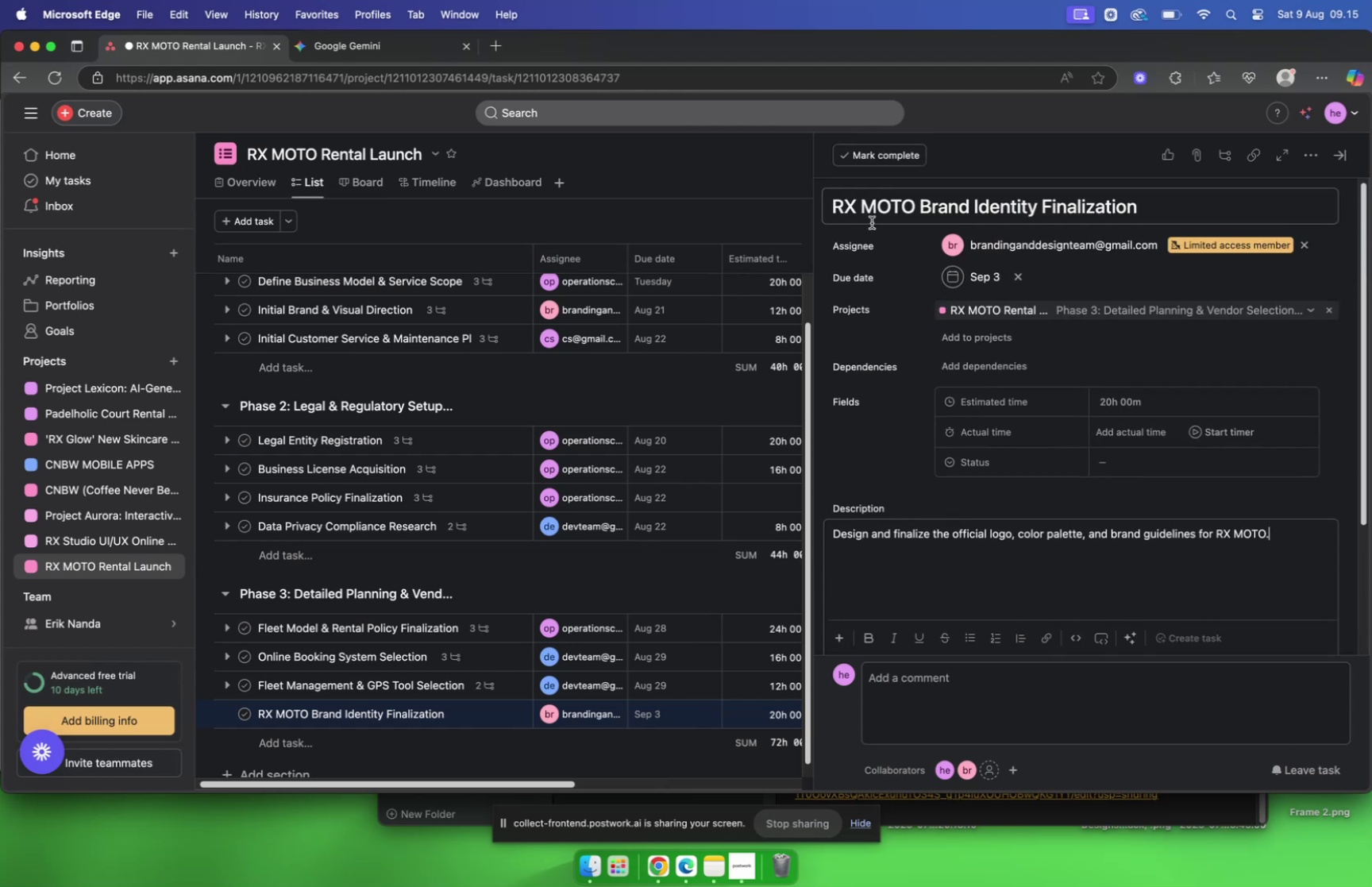 
scroll: coordinate [921, 379], scroll_direction: down, amount: 5.0
 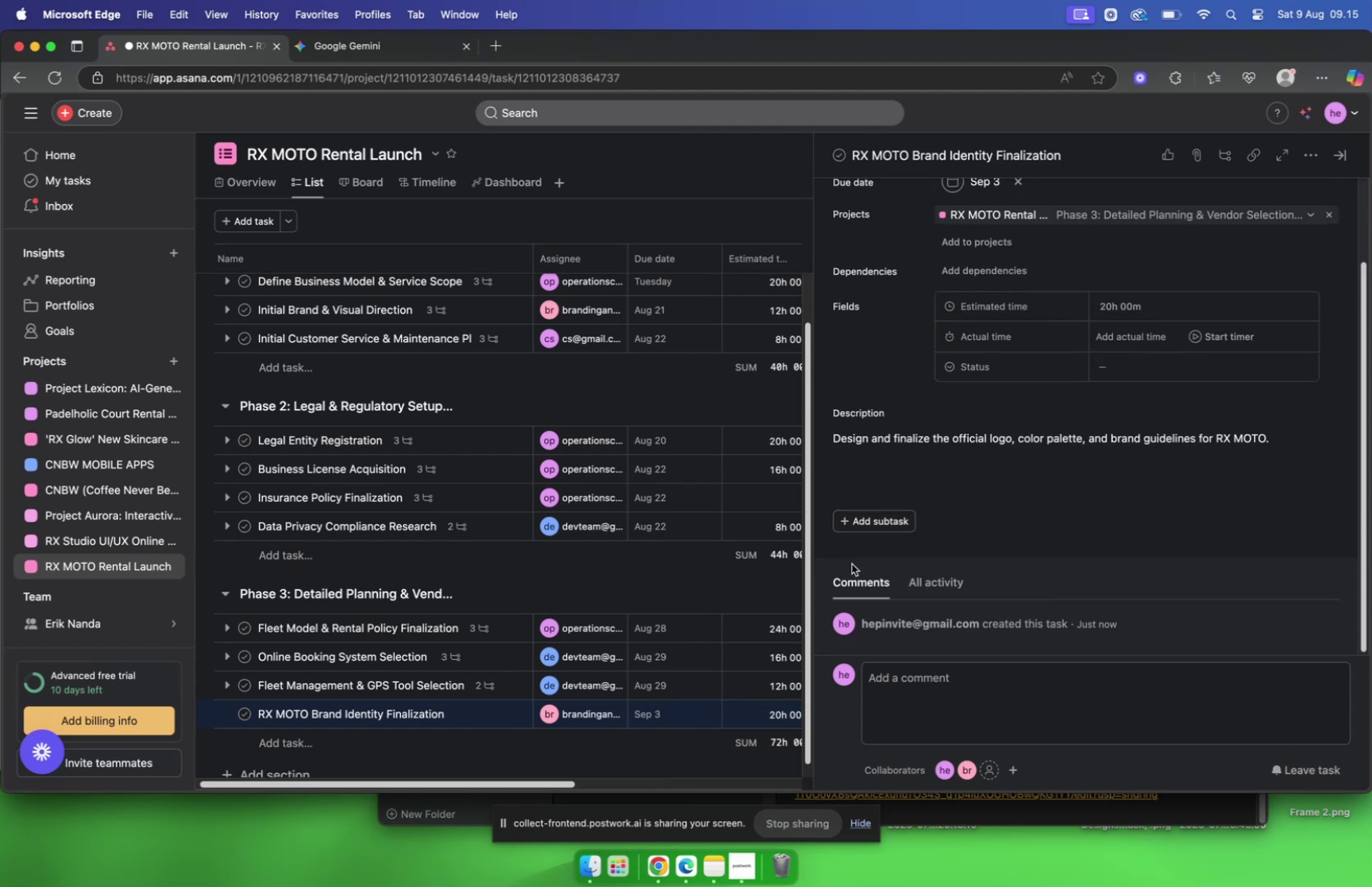 
left_click([876, 525])
 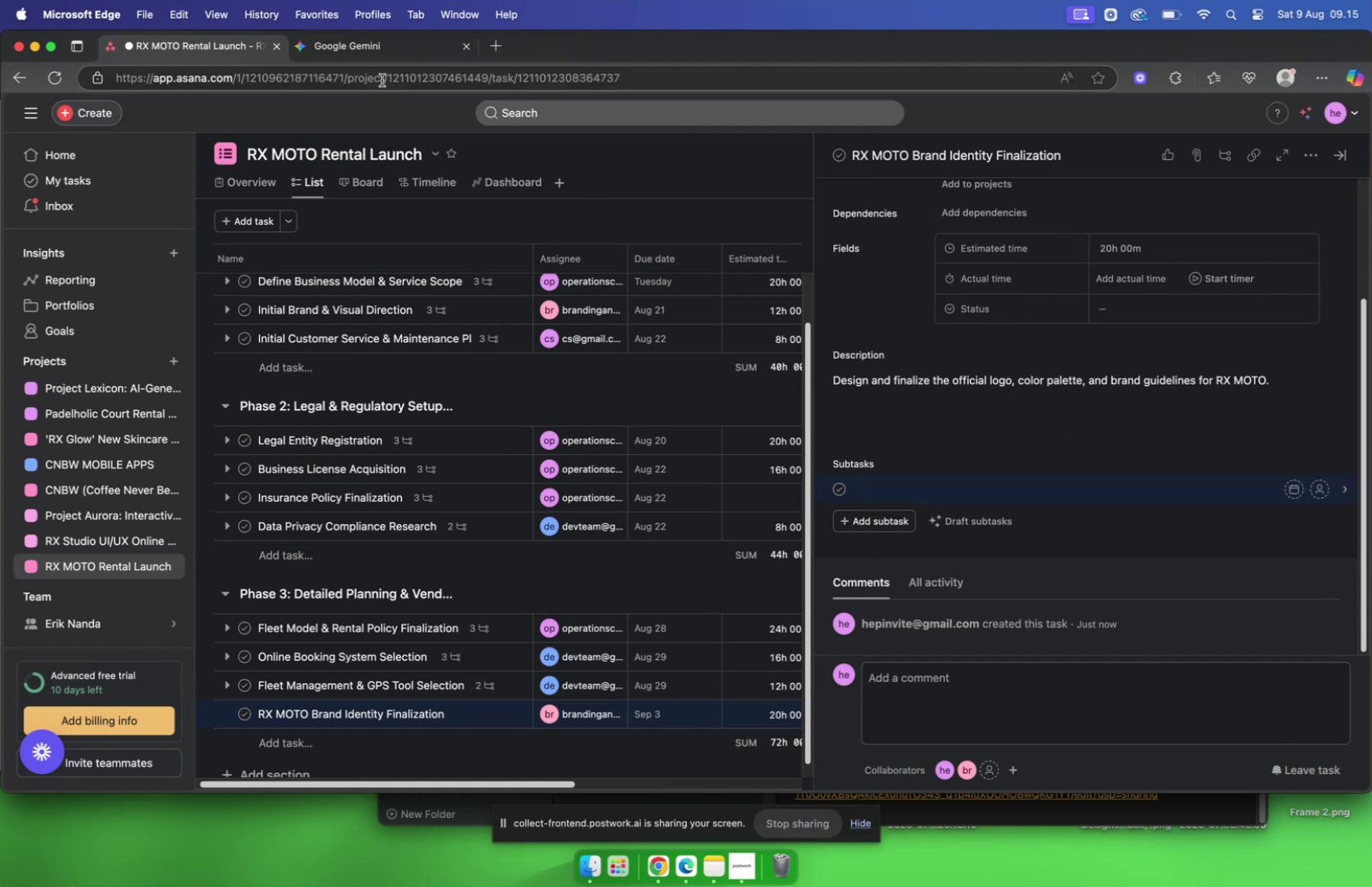 
left_click([360, 44])
 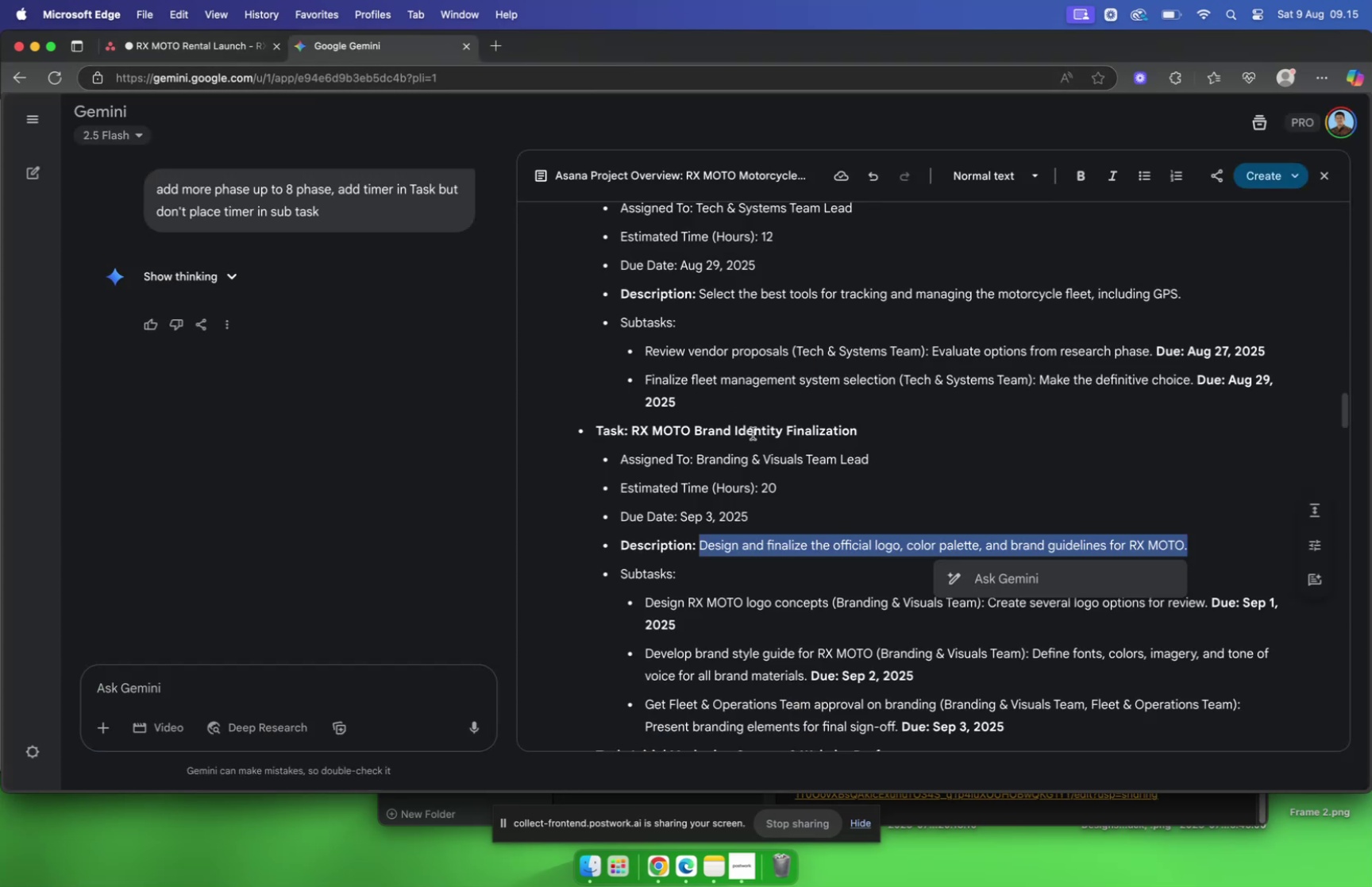 
scroll: coordinate [674, 457], scroll_direction: down, amount: 7.0
 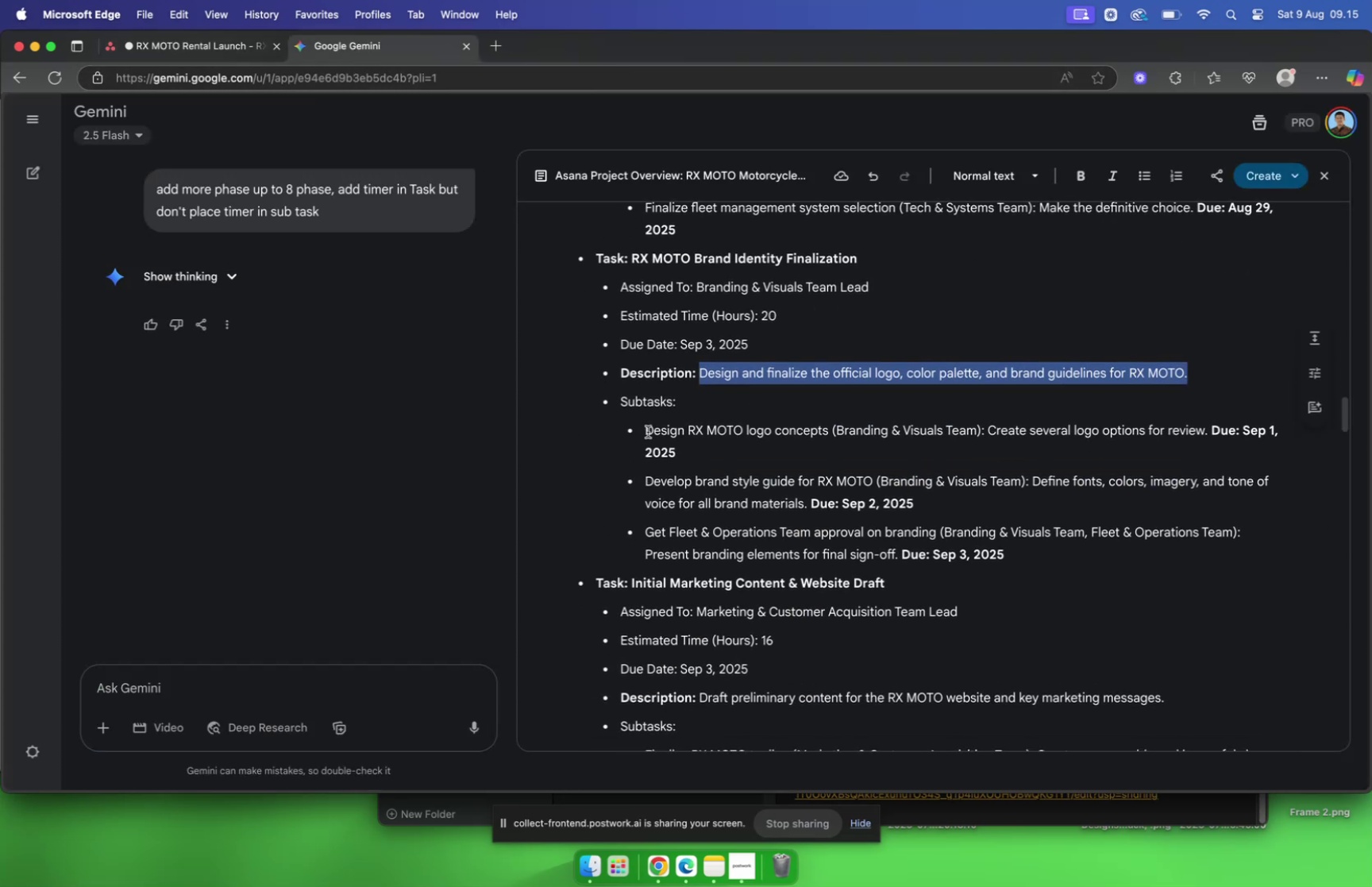 
left_click_drag(start_coordinate=[647, 430], to_coordinate=[827, 430])
 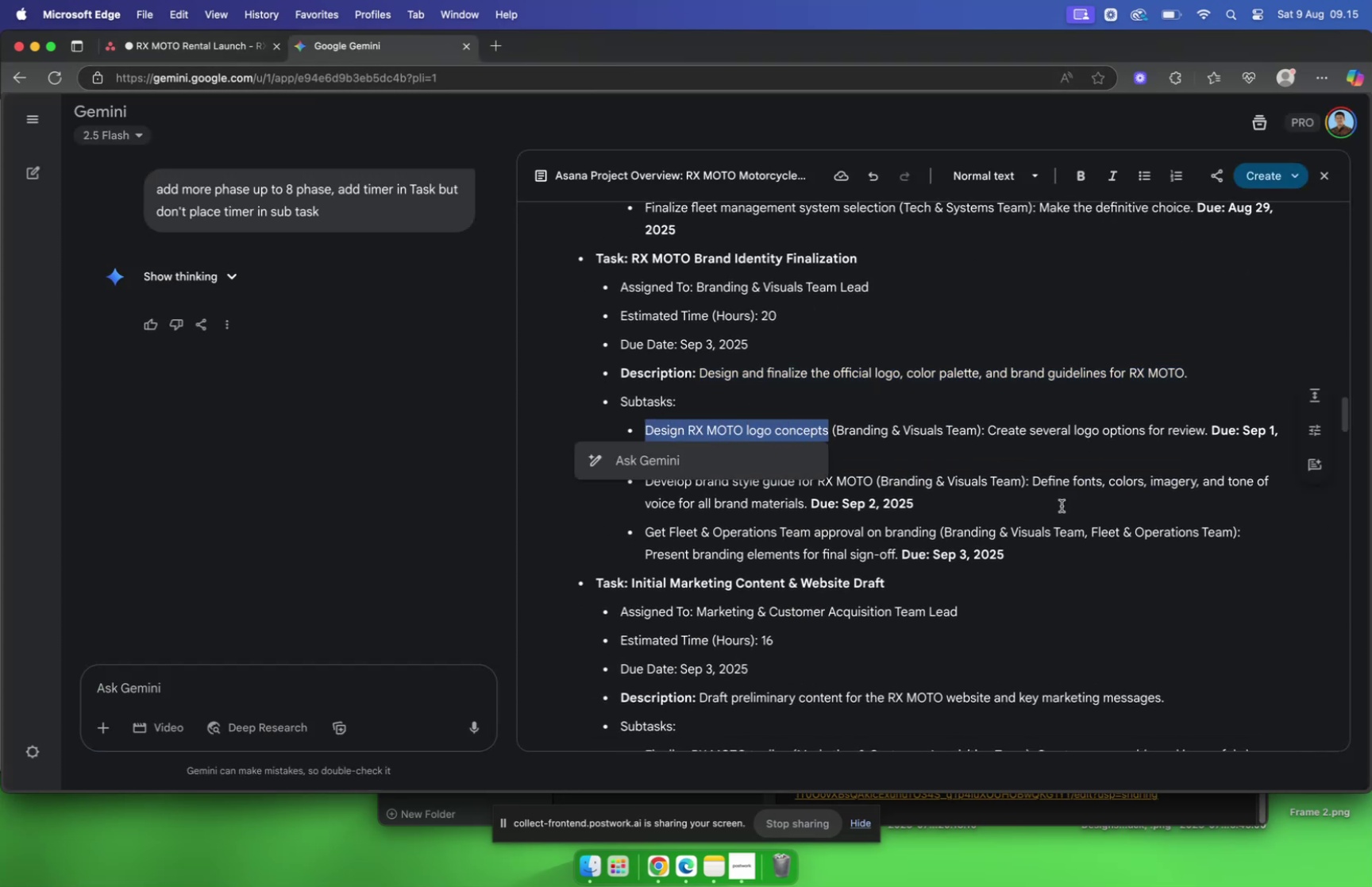 
key(Meta+C)
 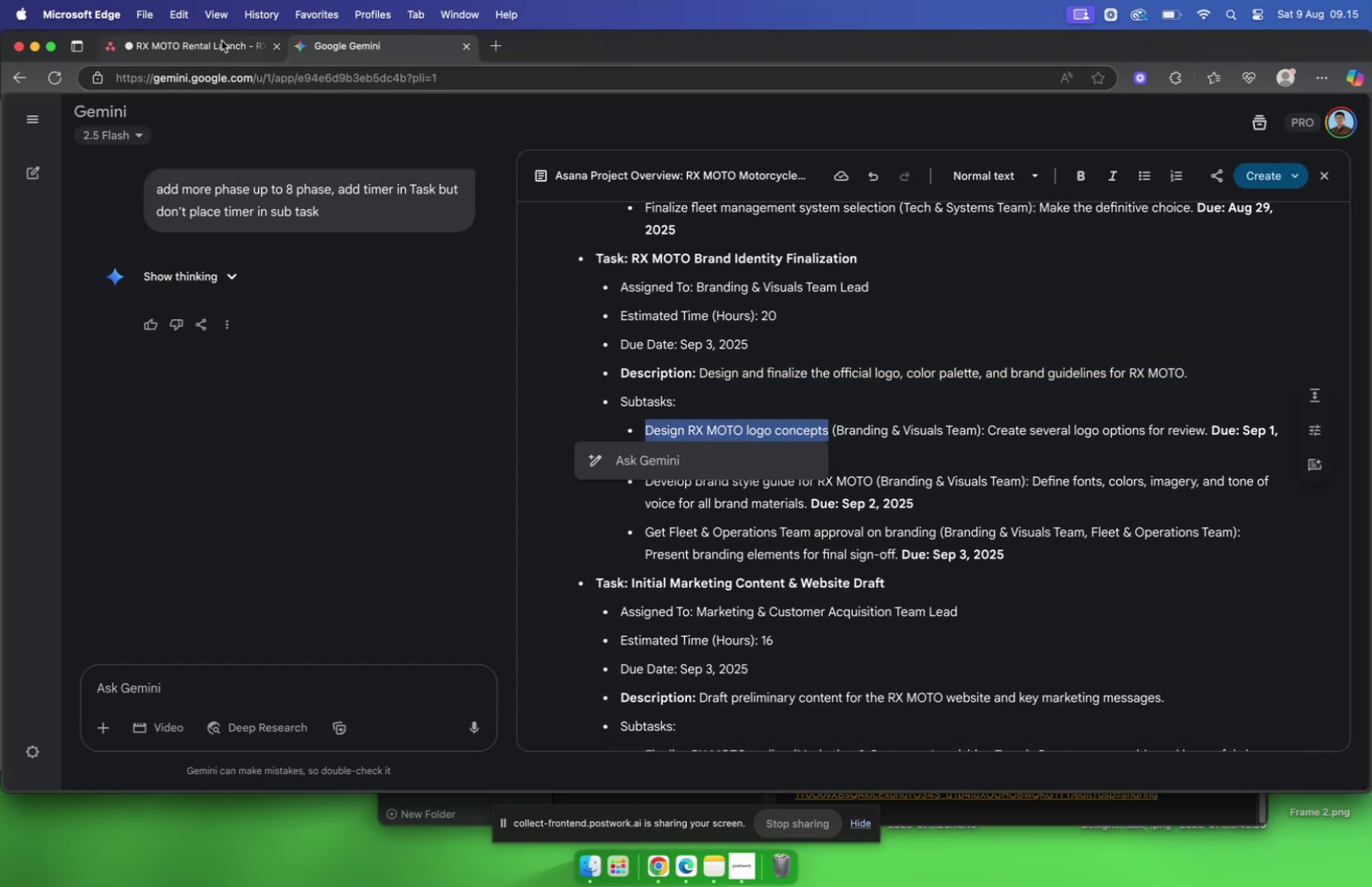 
left_click([219, 50])
 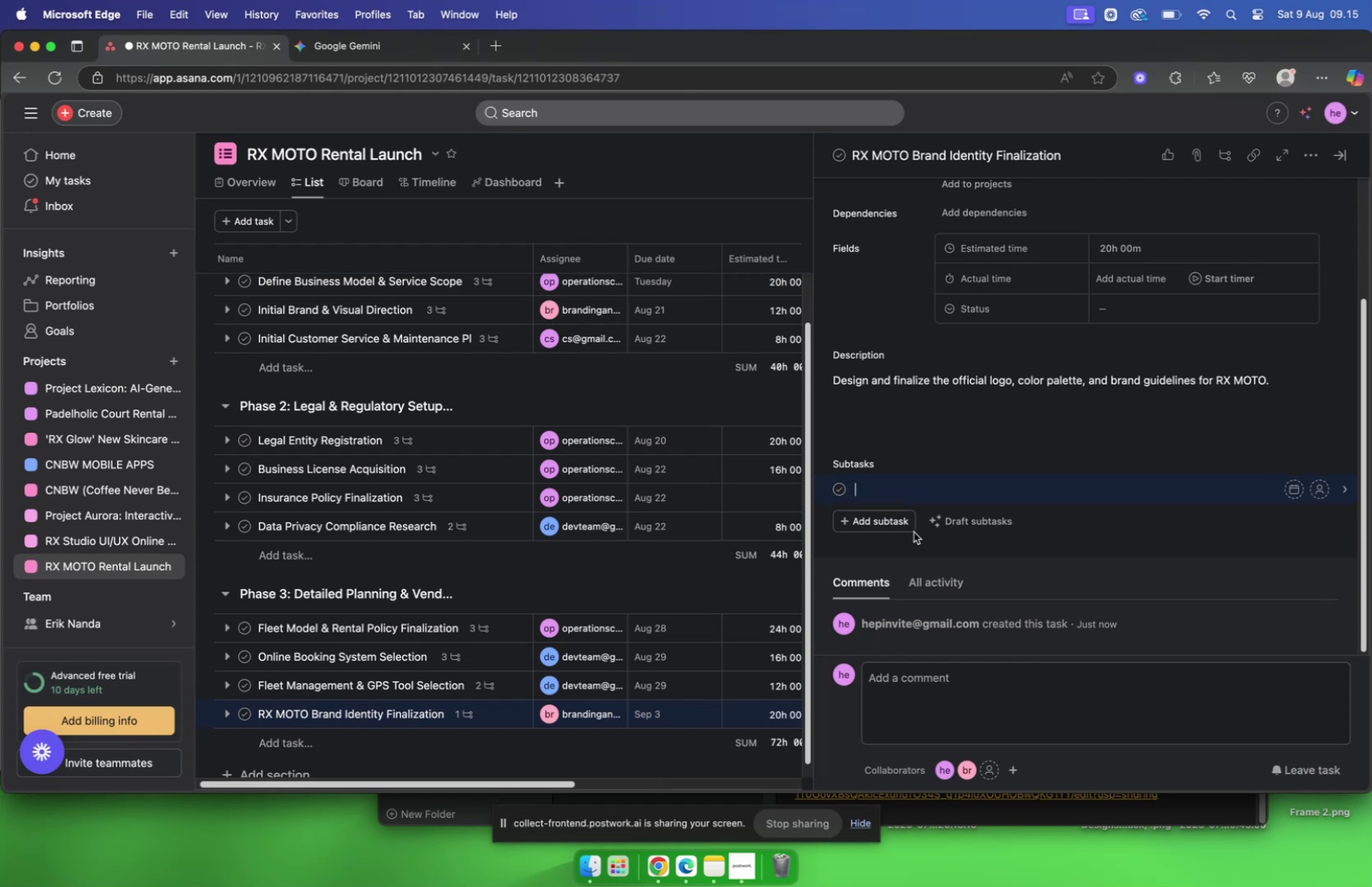 
key(Meta+V)
 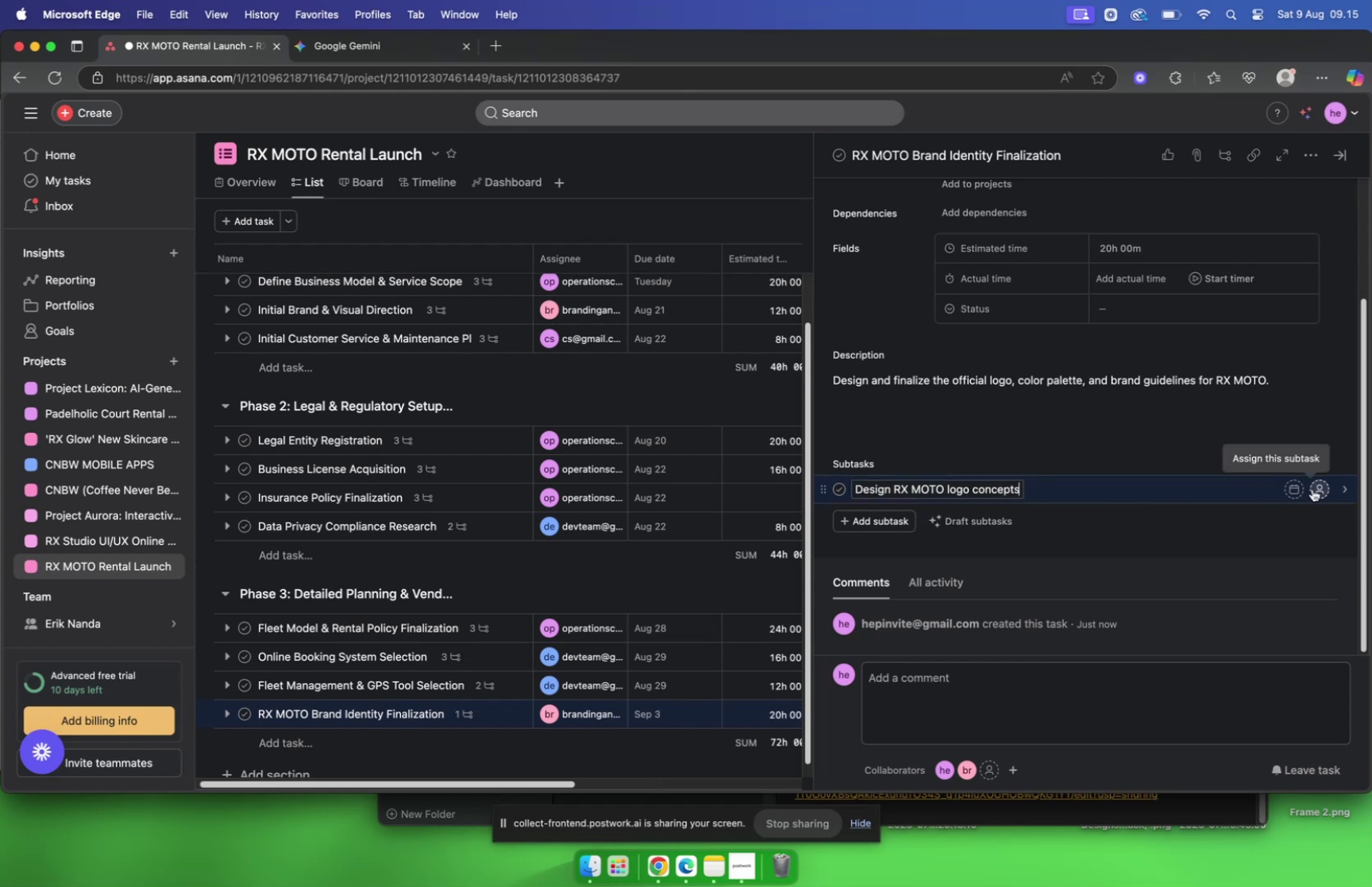 
left_click([1296, 491])
 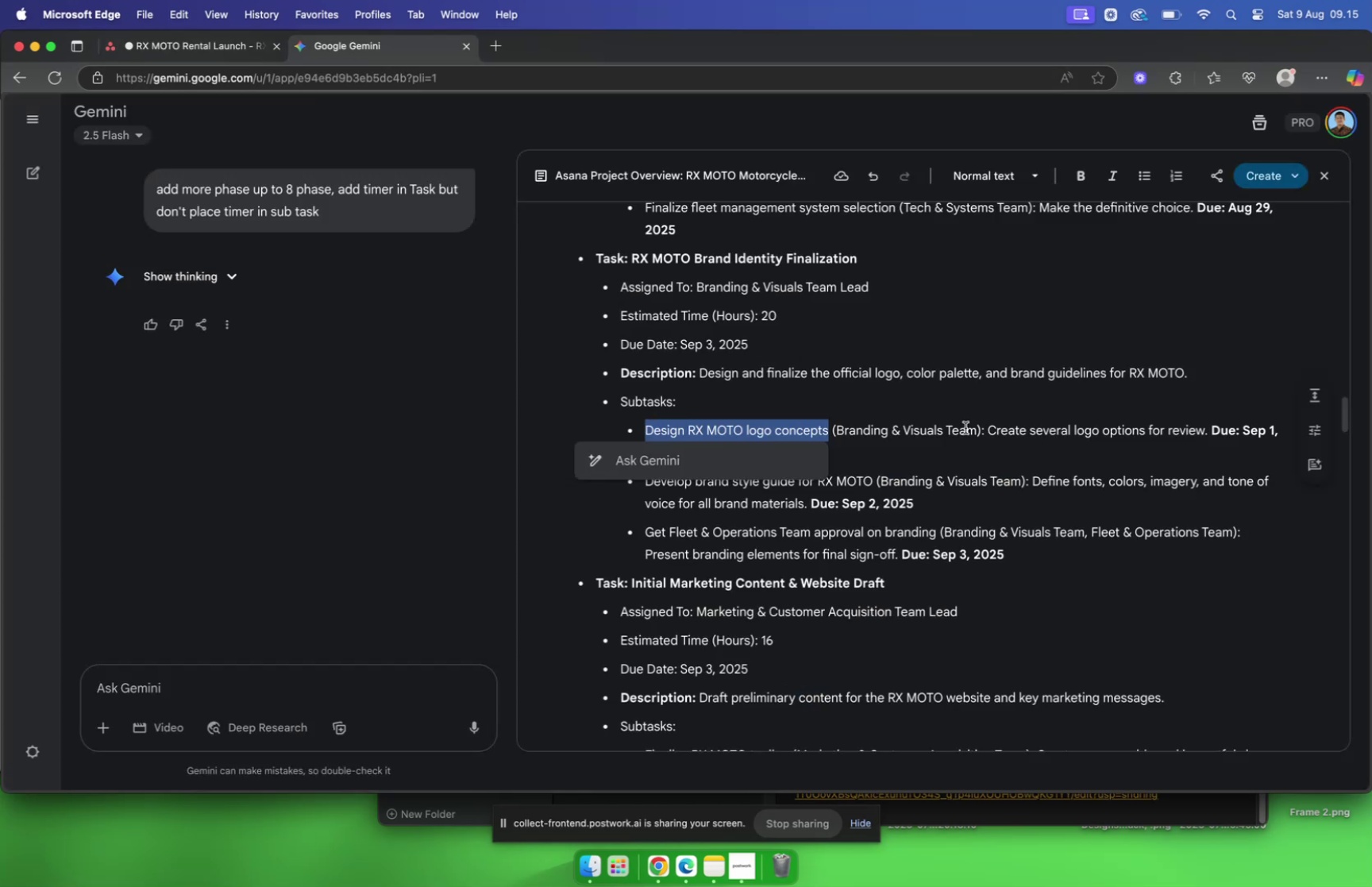 
left_click([969, 434])
 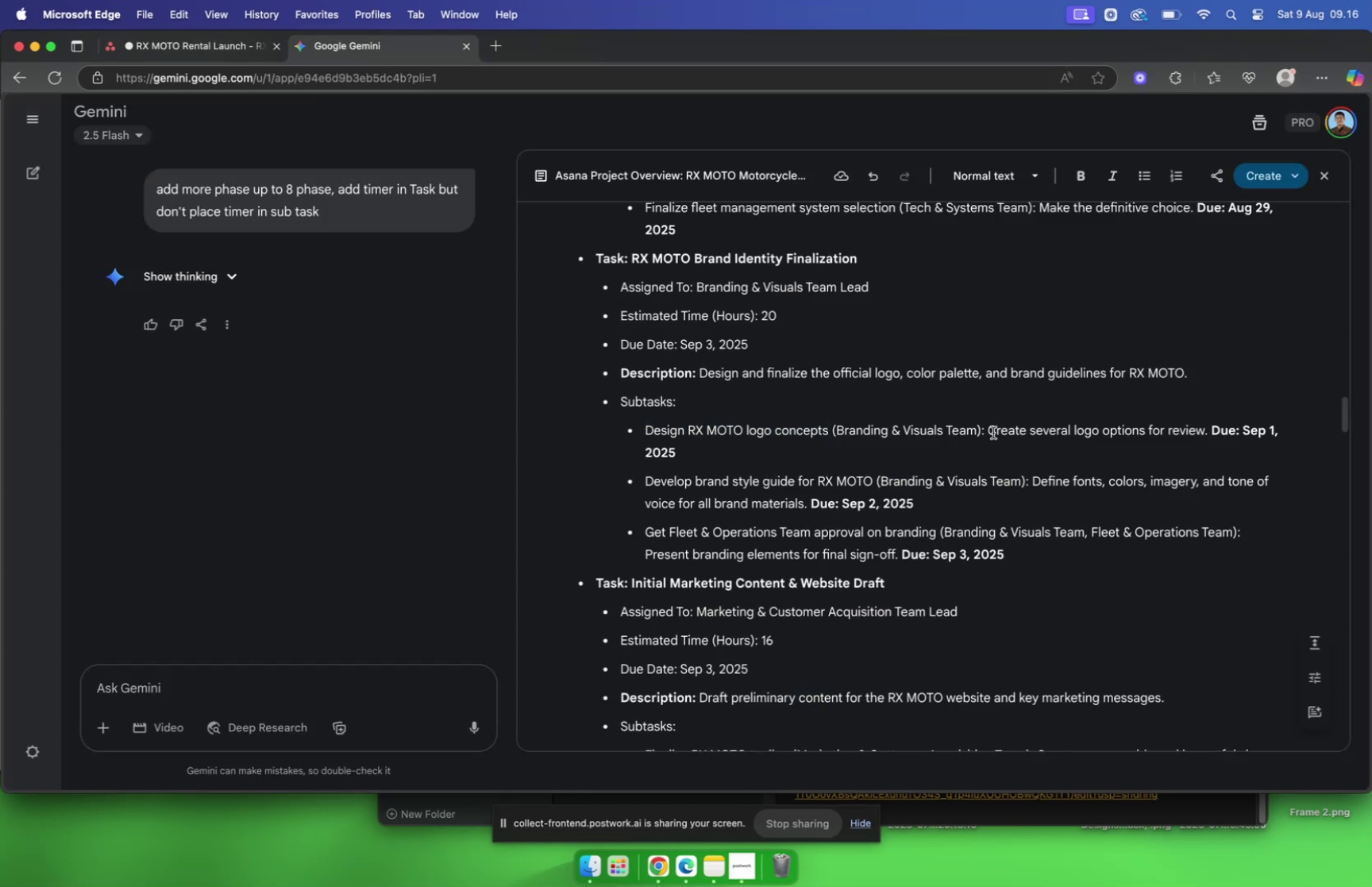 
left_click_drag(start_coordinate=[989, 430], to_coordinate=[1203, 434])
 